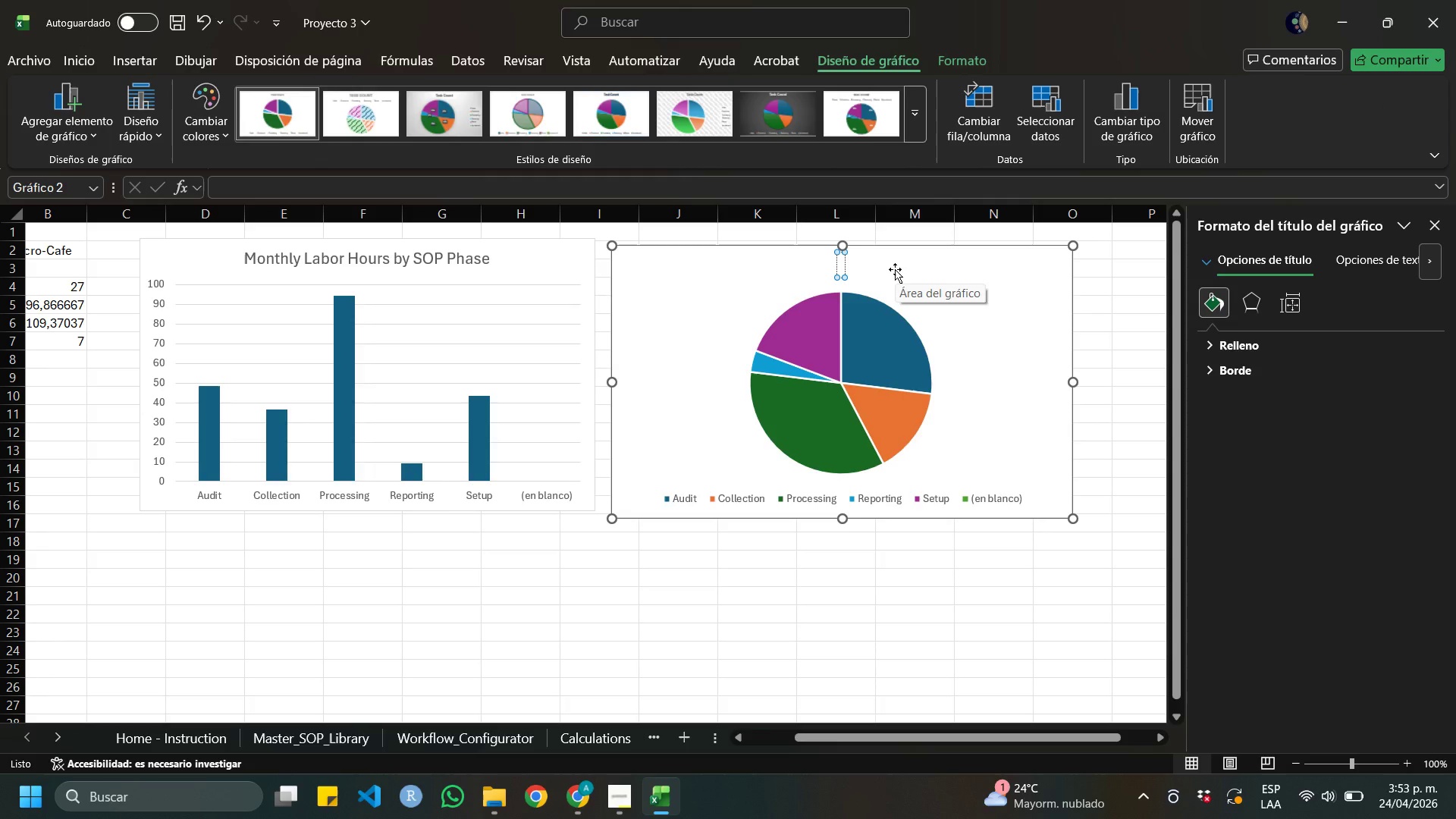 
type(Tasks)
key(Backspace)
type( Distribution by Category)
 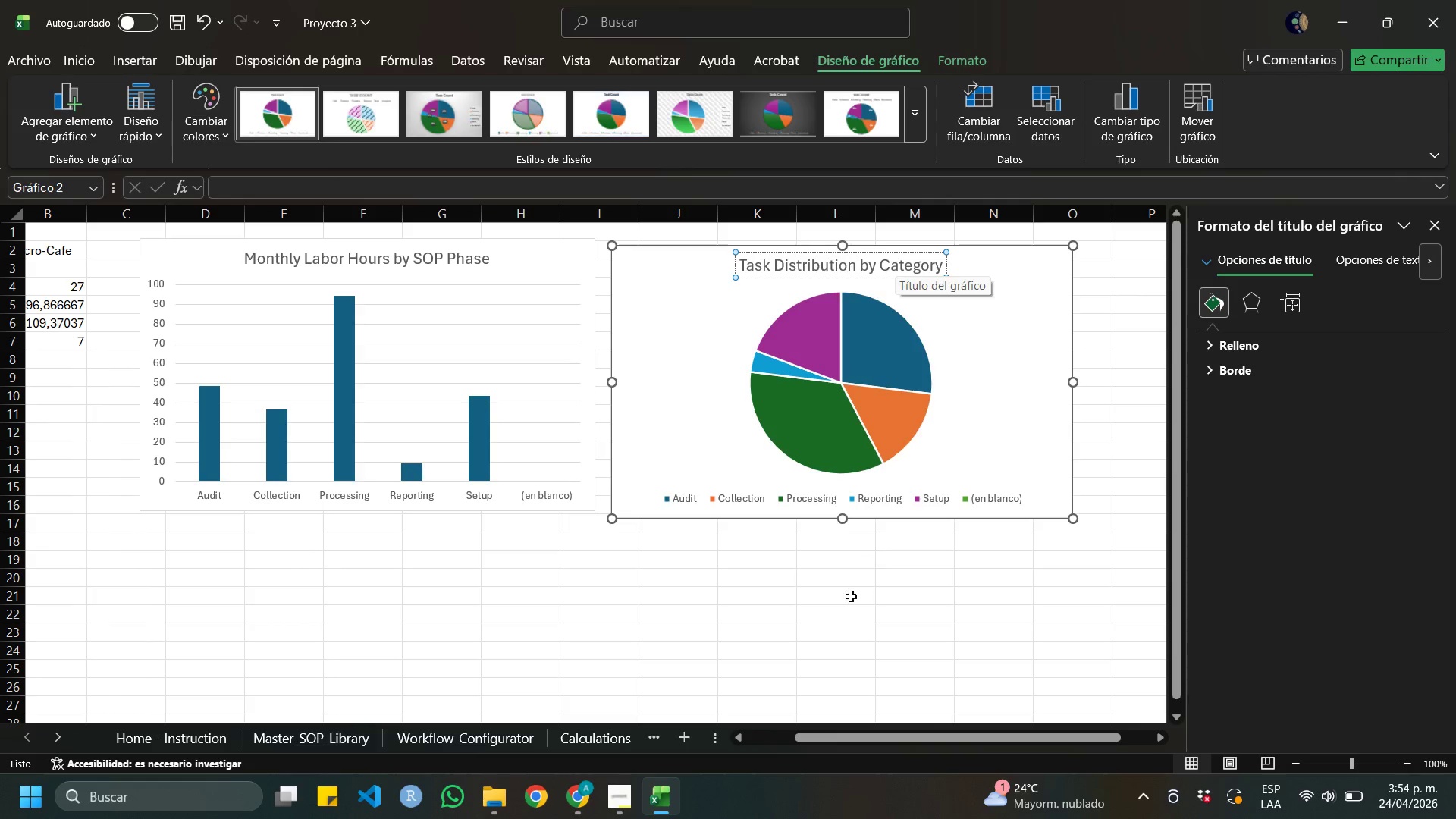 
left_click([746, 608])
 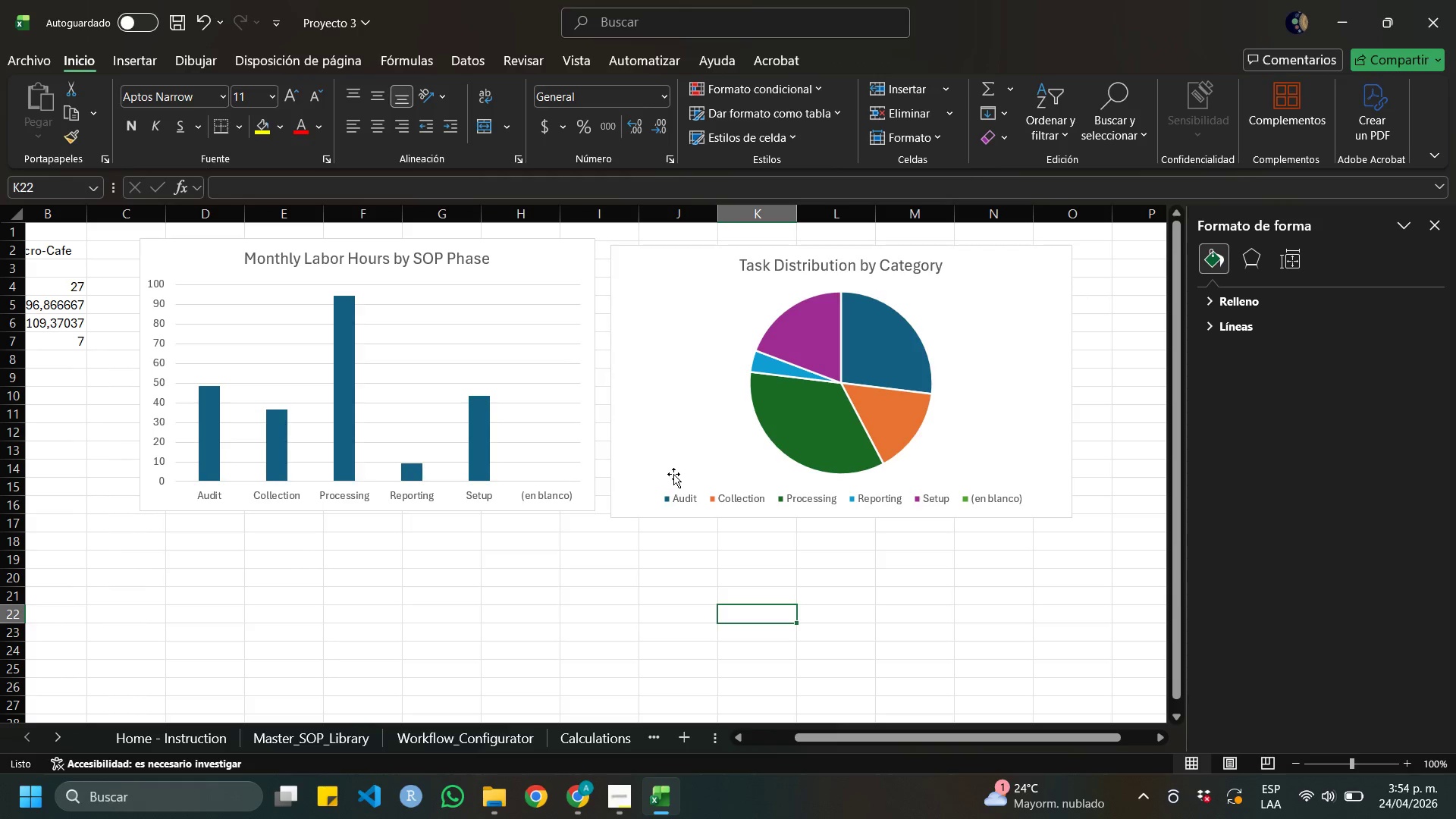 
scroll: coordinate [640, 465], scroll_direction: down, amount: 2.0
 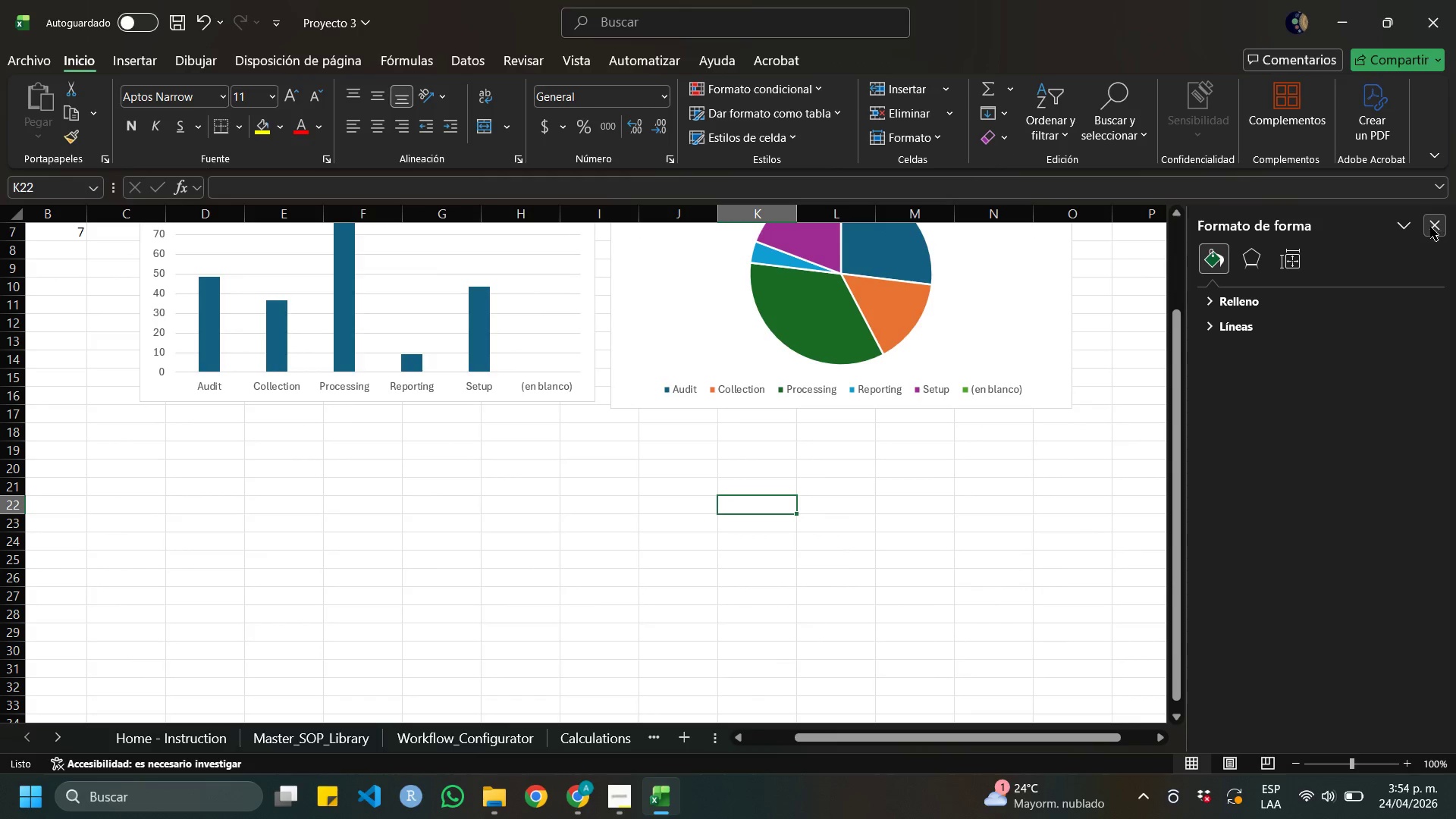 
left_click([1433, 222])
 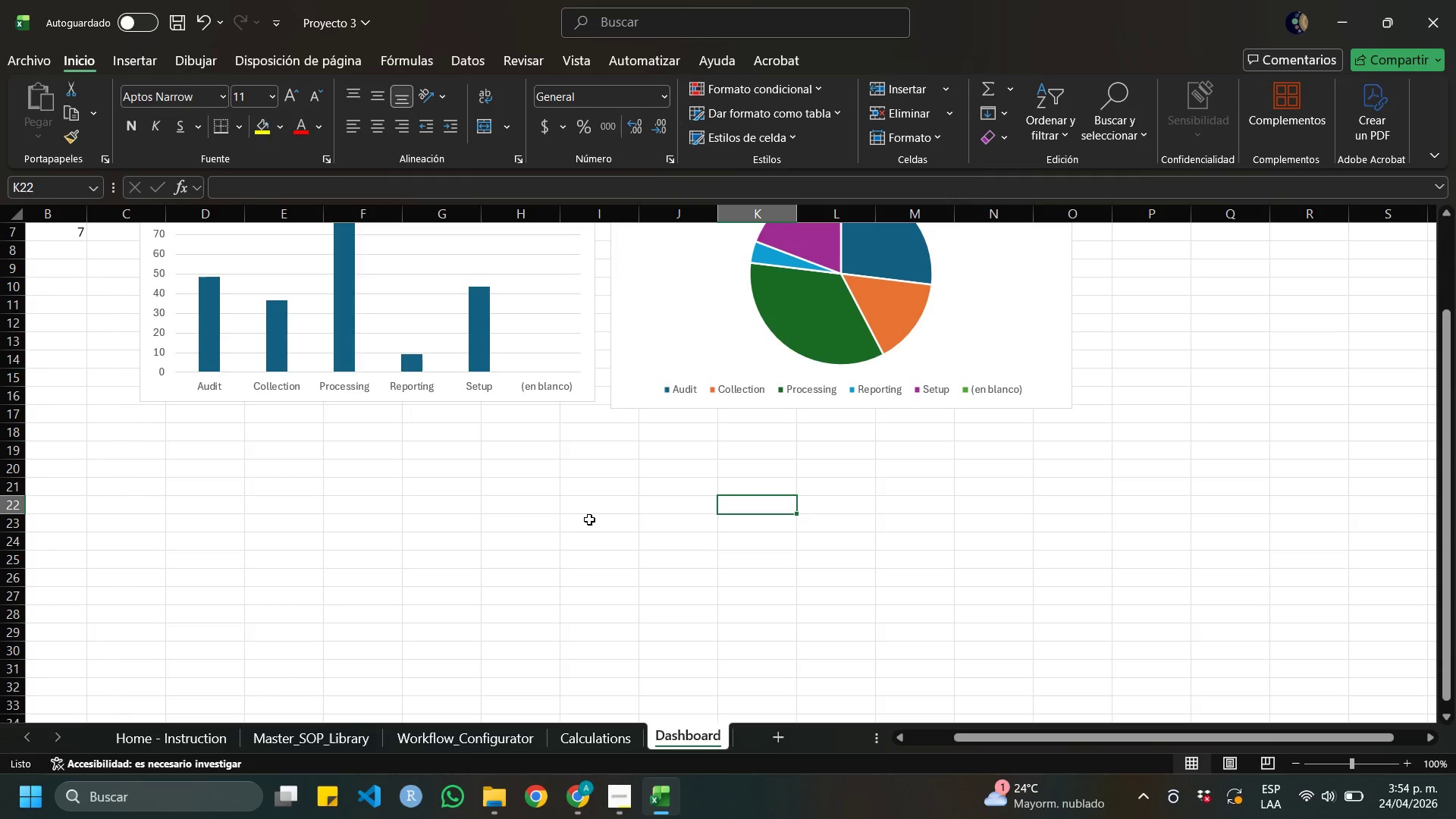 
wait(6.27)
 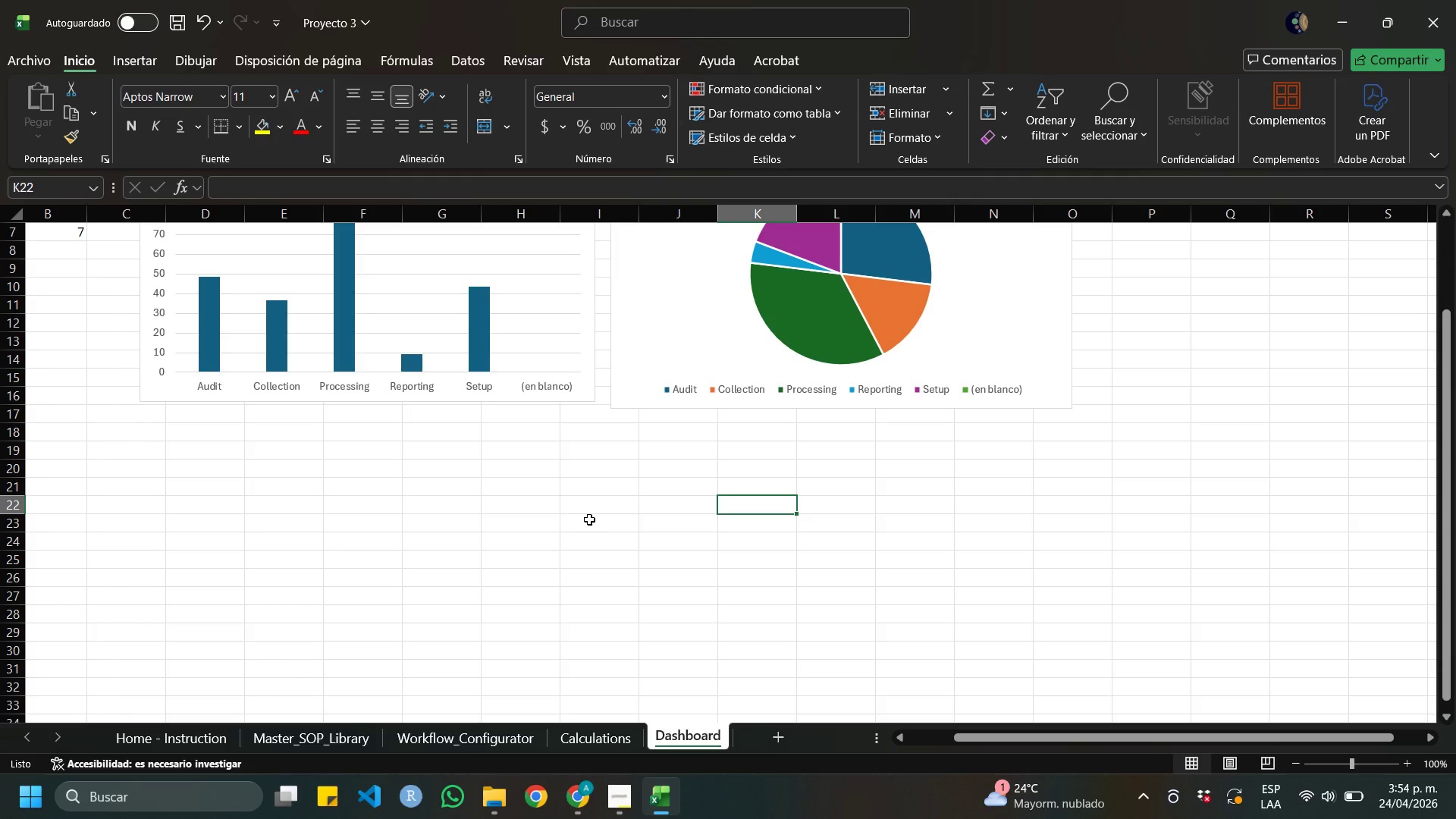 
scroll: coordinate [439, 507], scroll_direction: up, amount: 7.0
 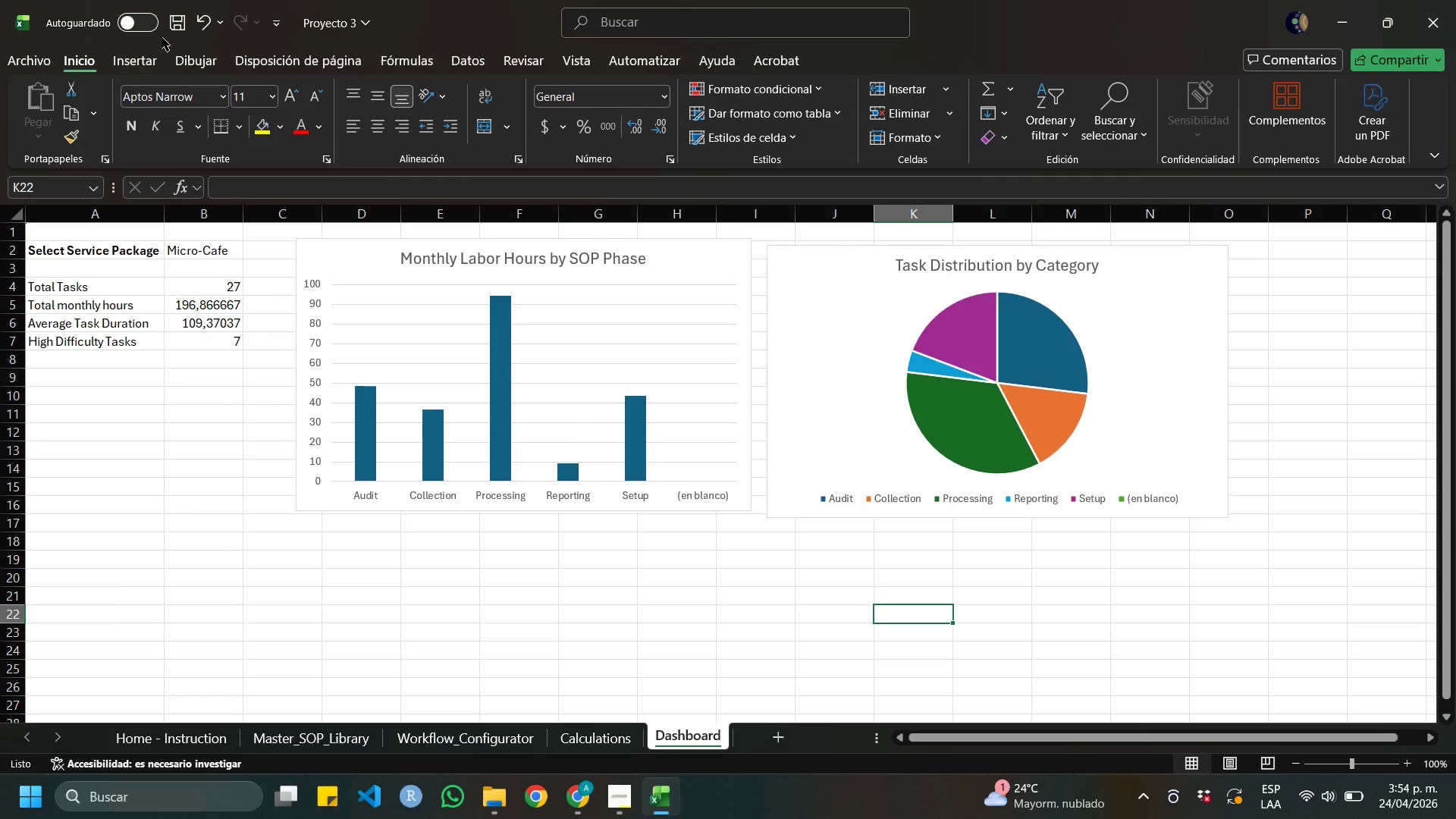 
left_click([174, 19])
 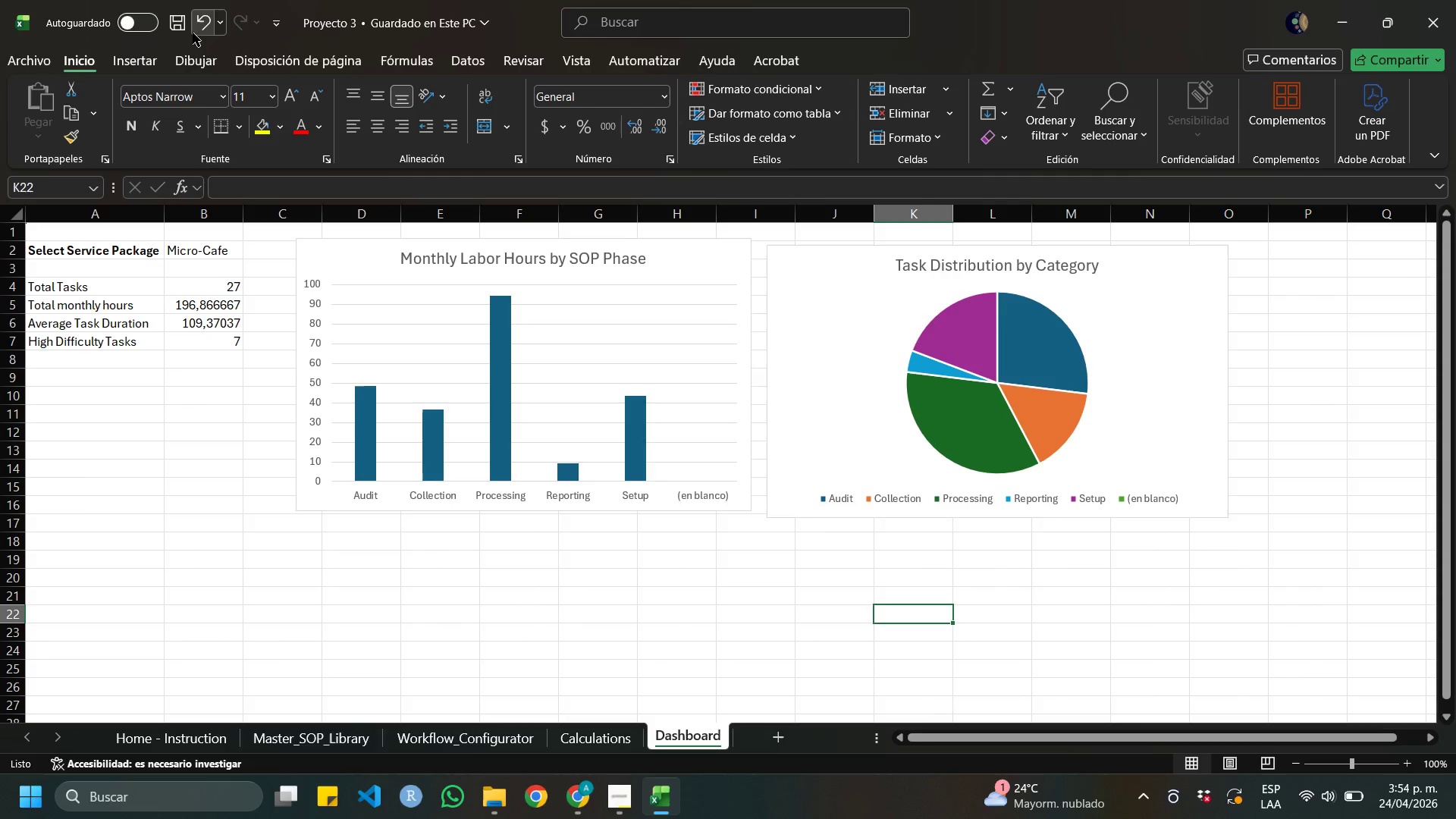 
wait(15.05)
 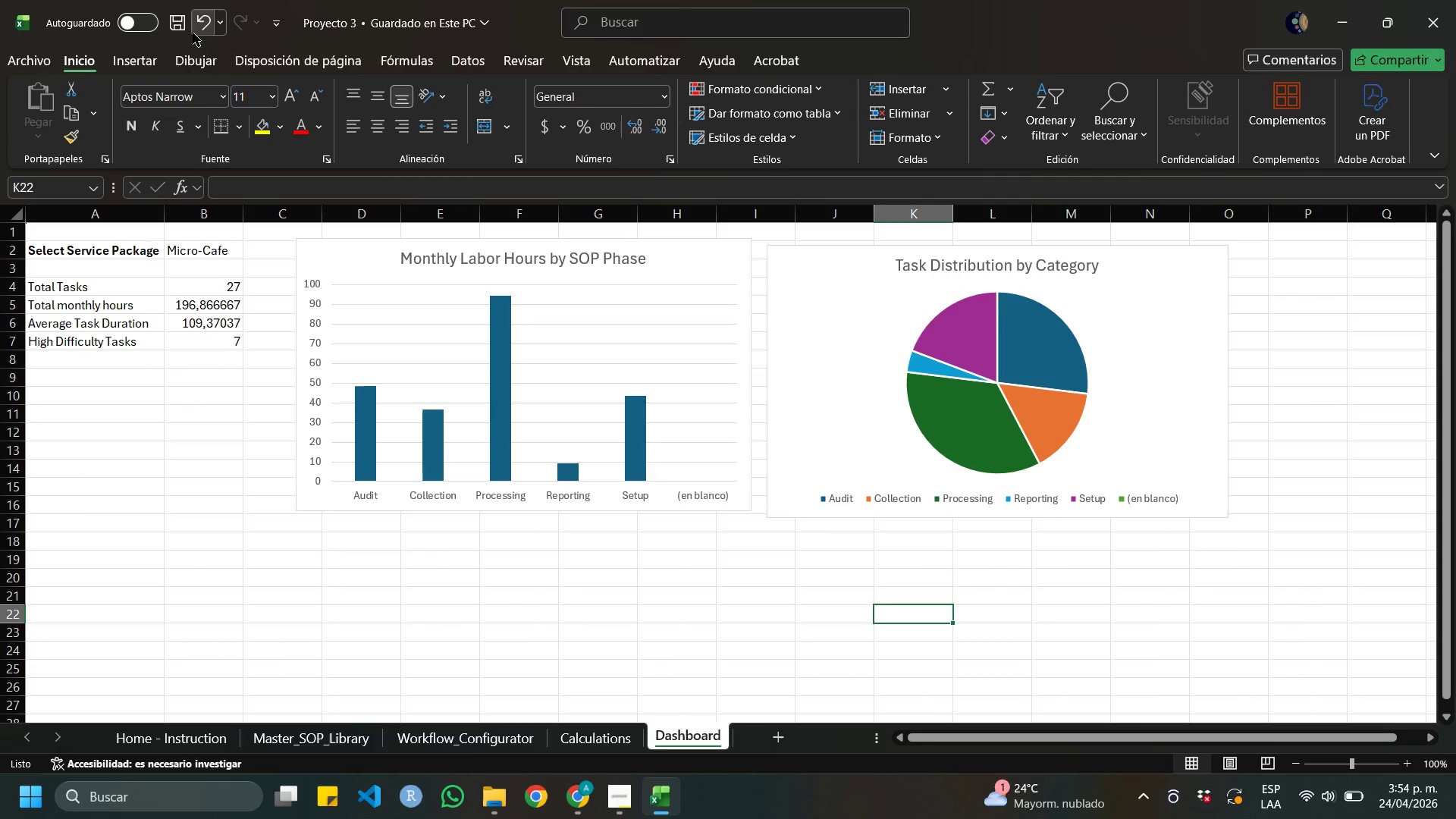 
left_click([499, 737])
 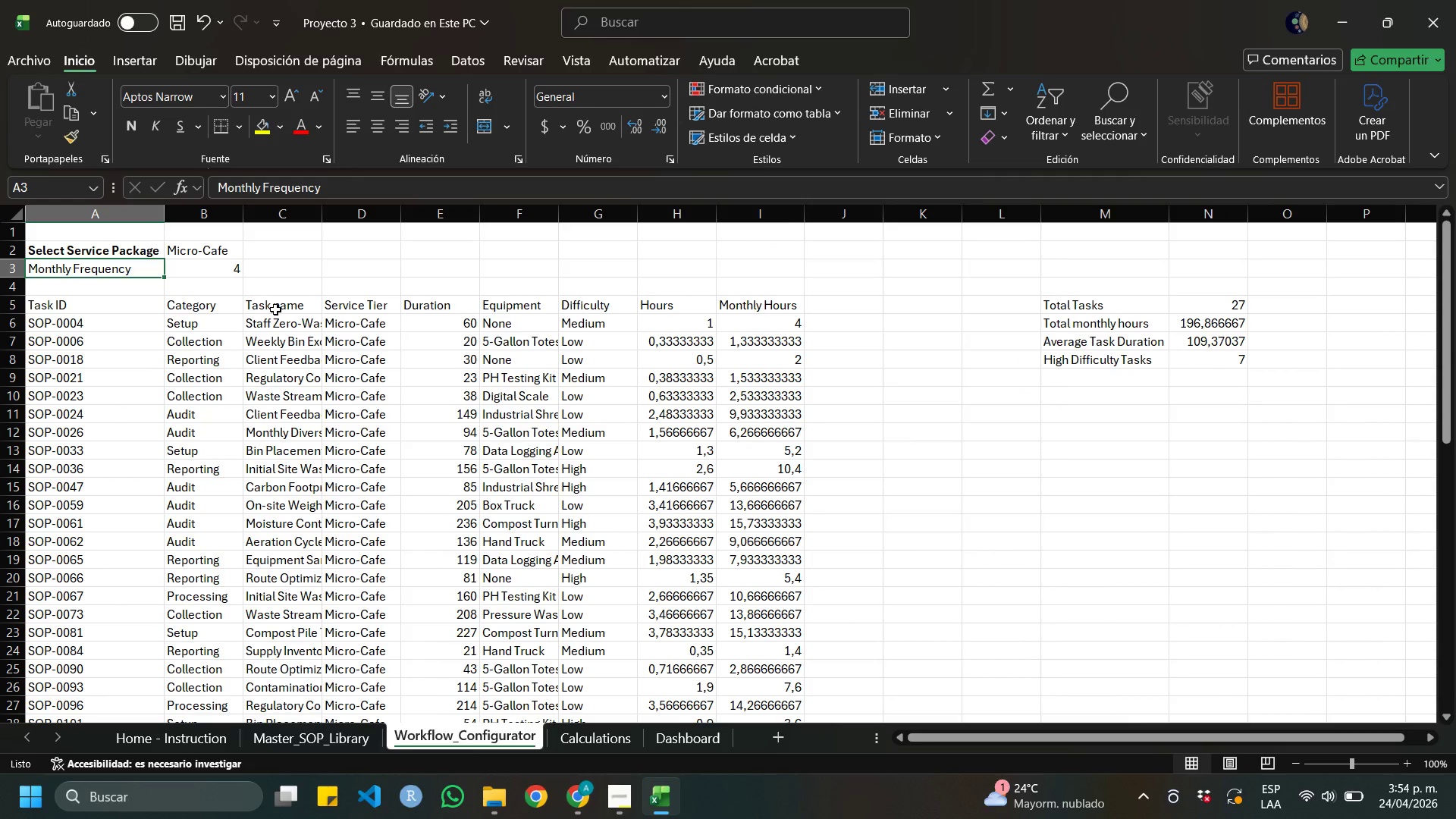 
left_click([275, 309])
 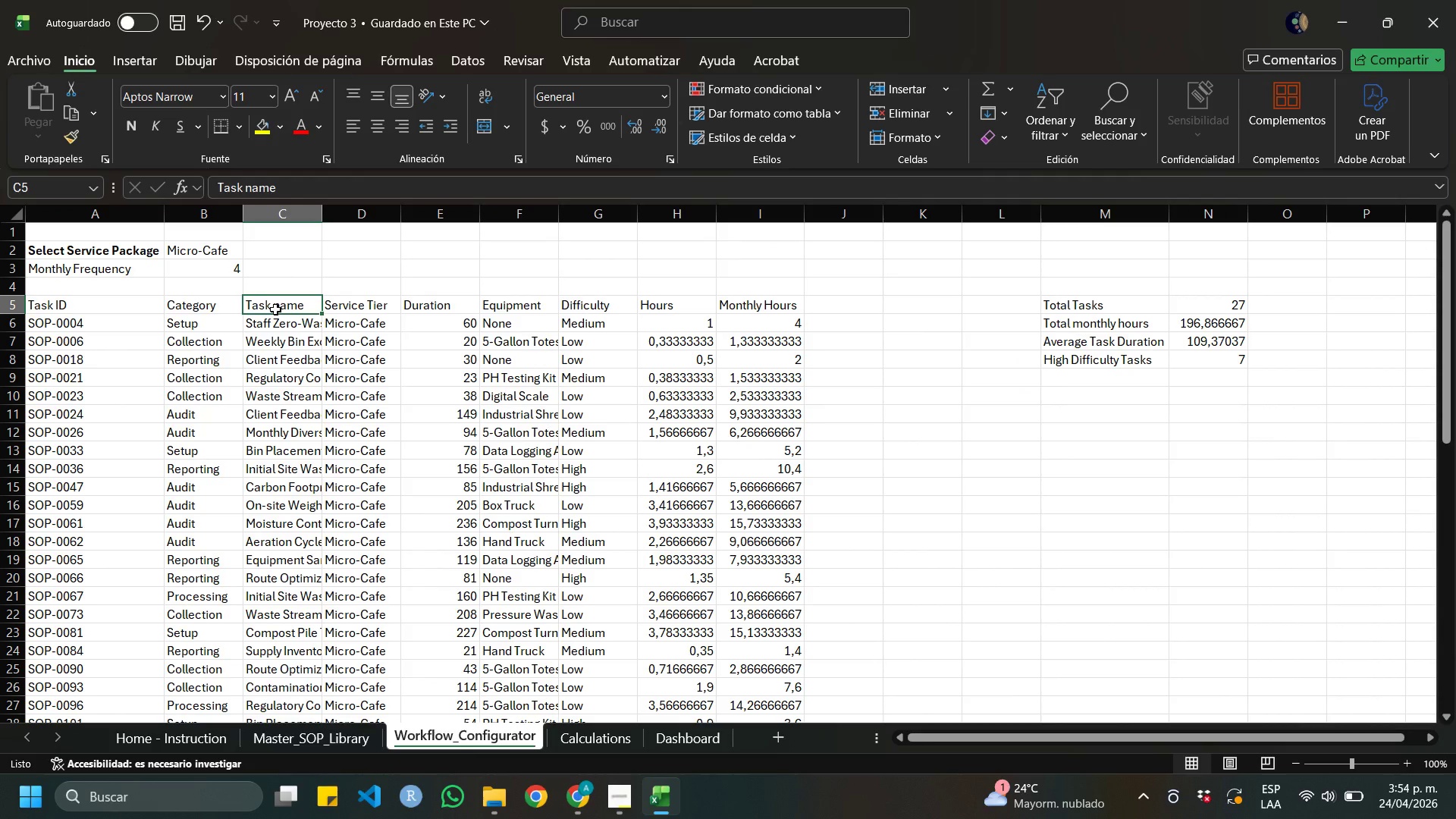 
wait(11.2)
 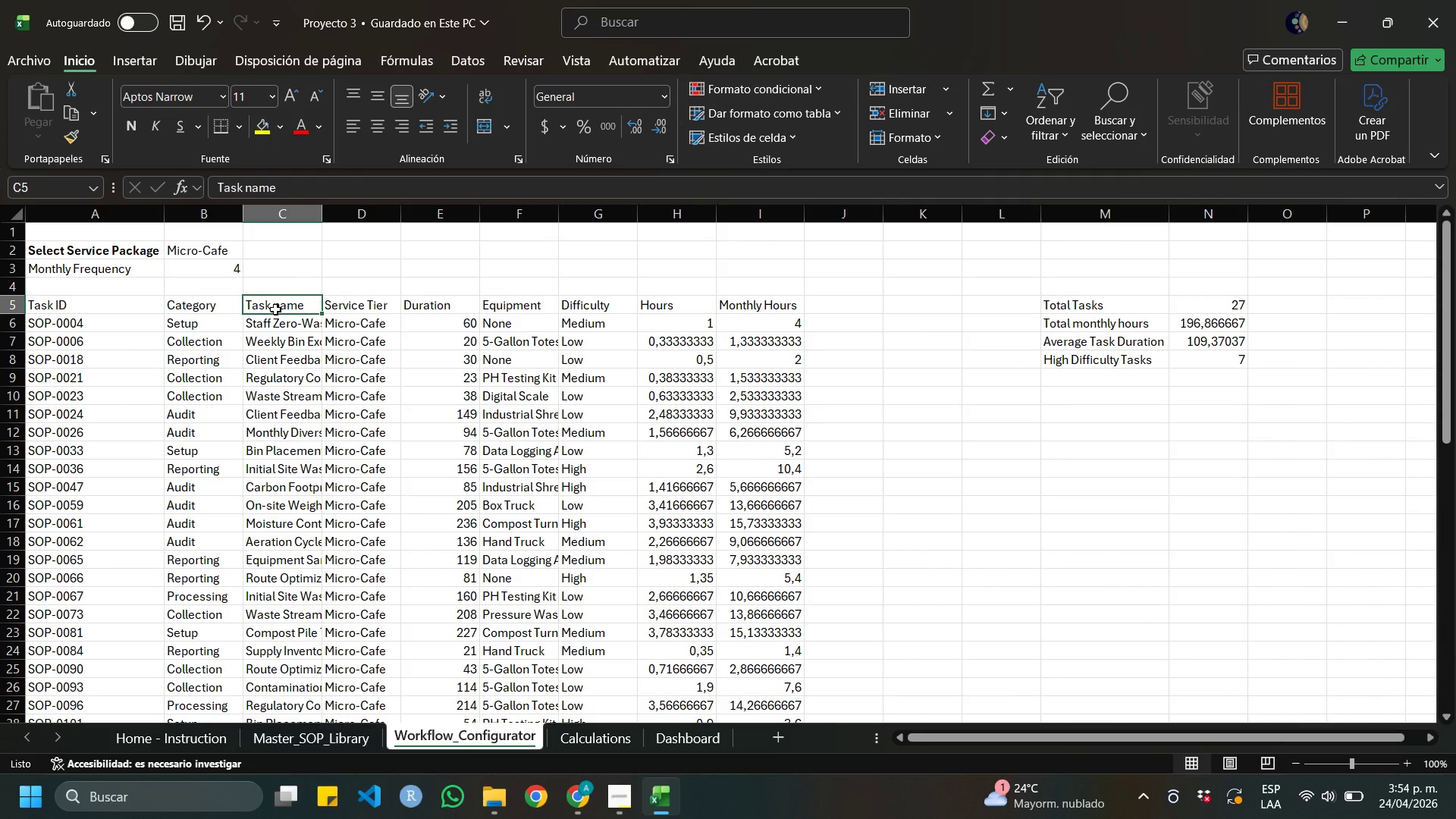 
left_click([912, 303])
 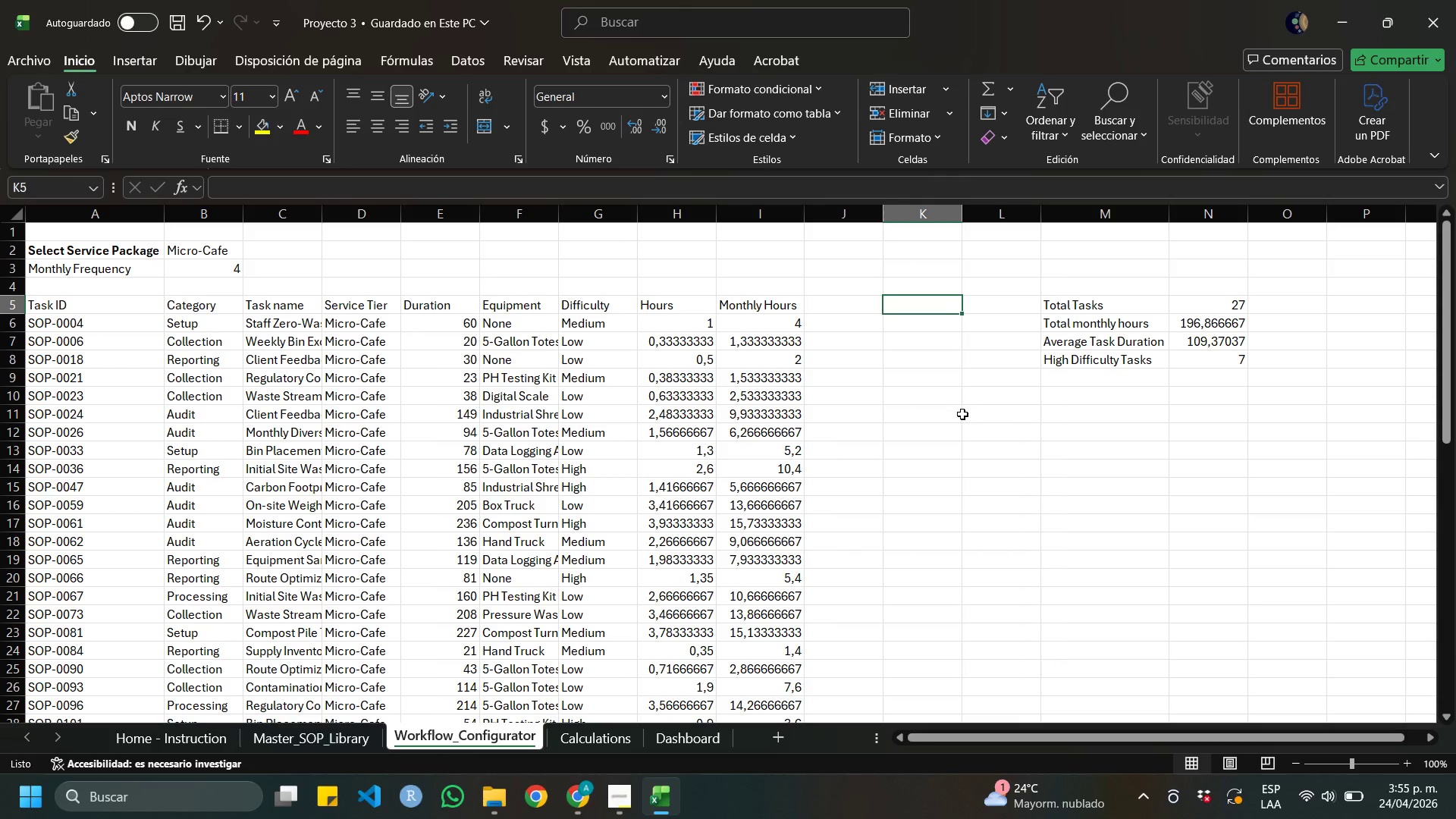 
wait(17.3)
 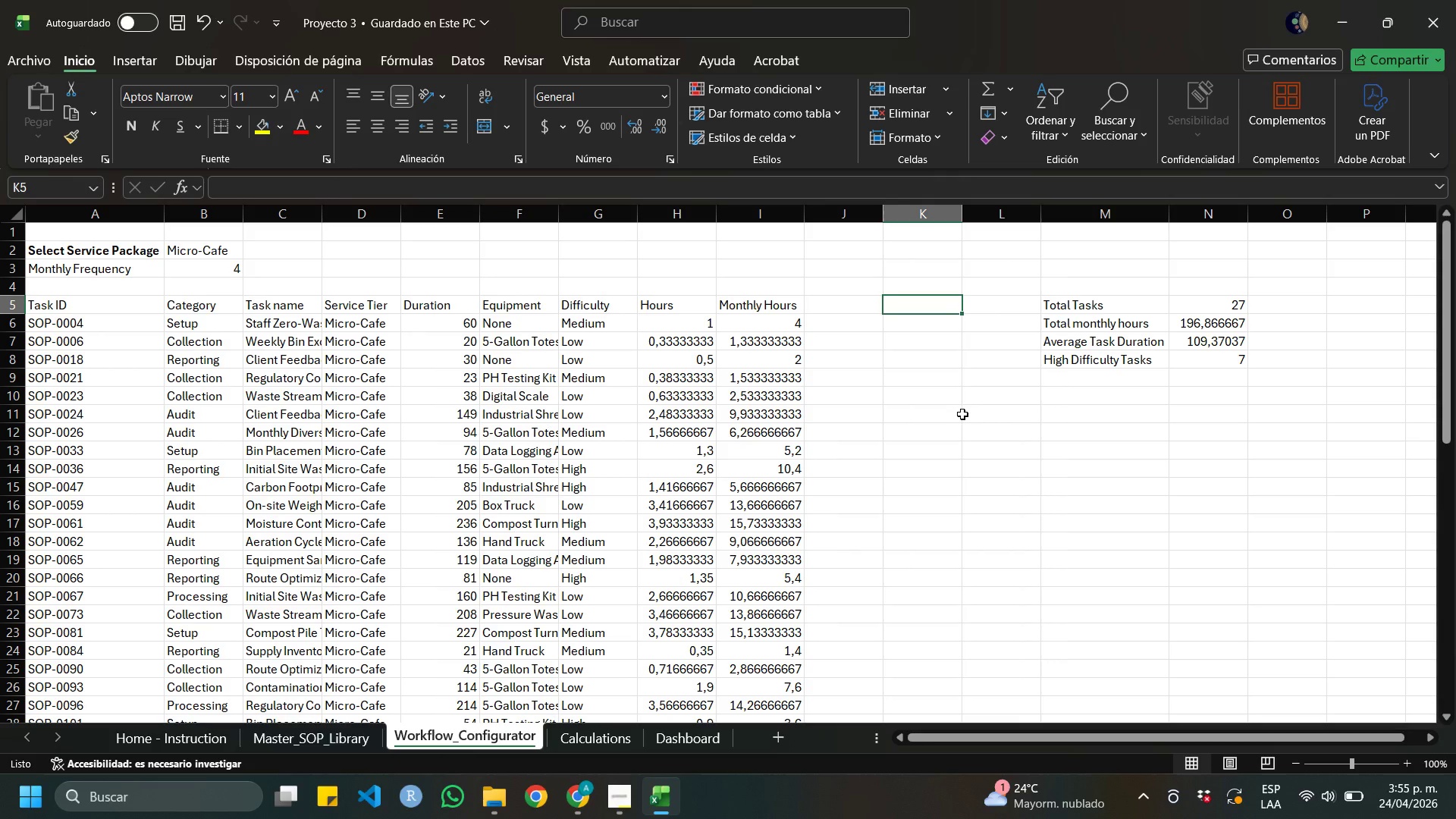 
left_click_drag(start_coordinate=[1068, 309], to_coordinate=[1204, 364])
 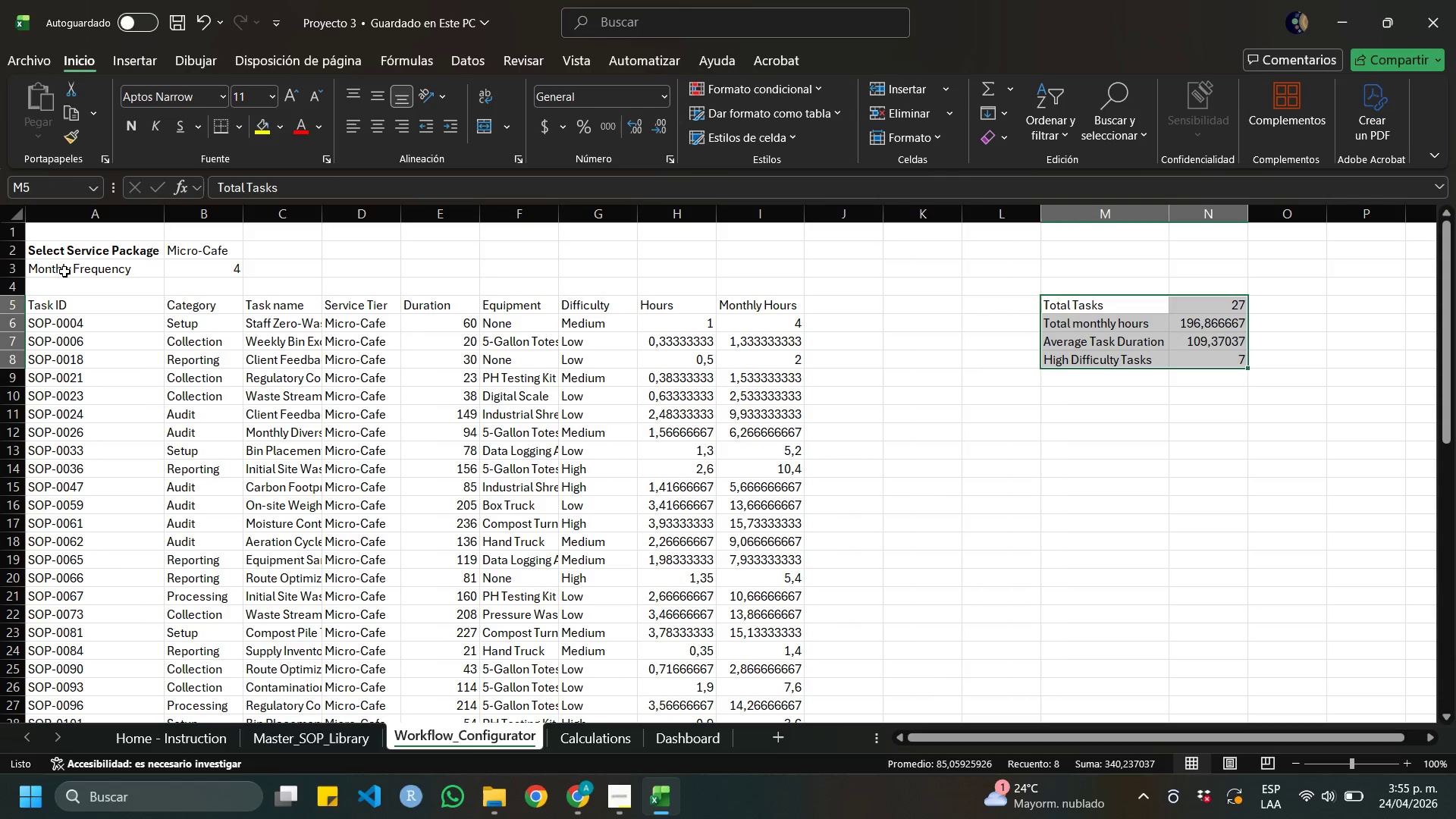 
left_click([12, 288])
 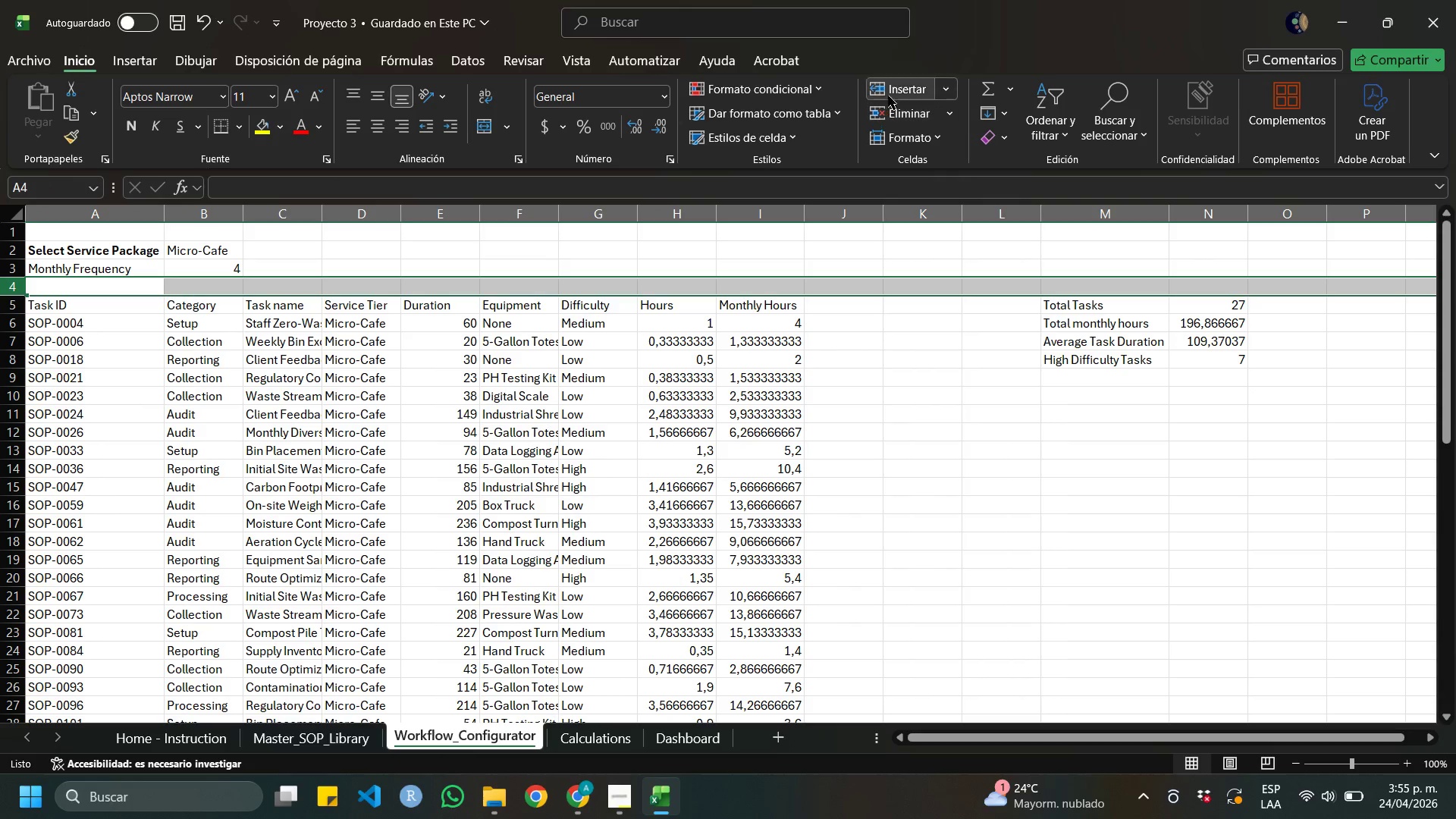 
left_click([890, 91])
 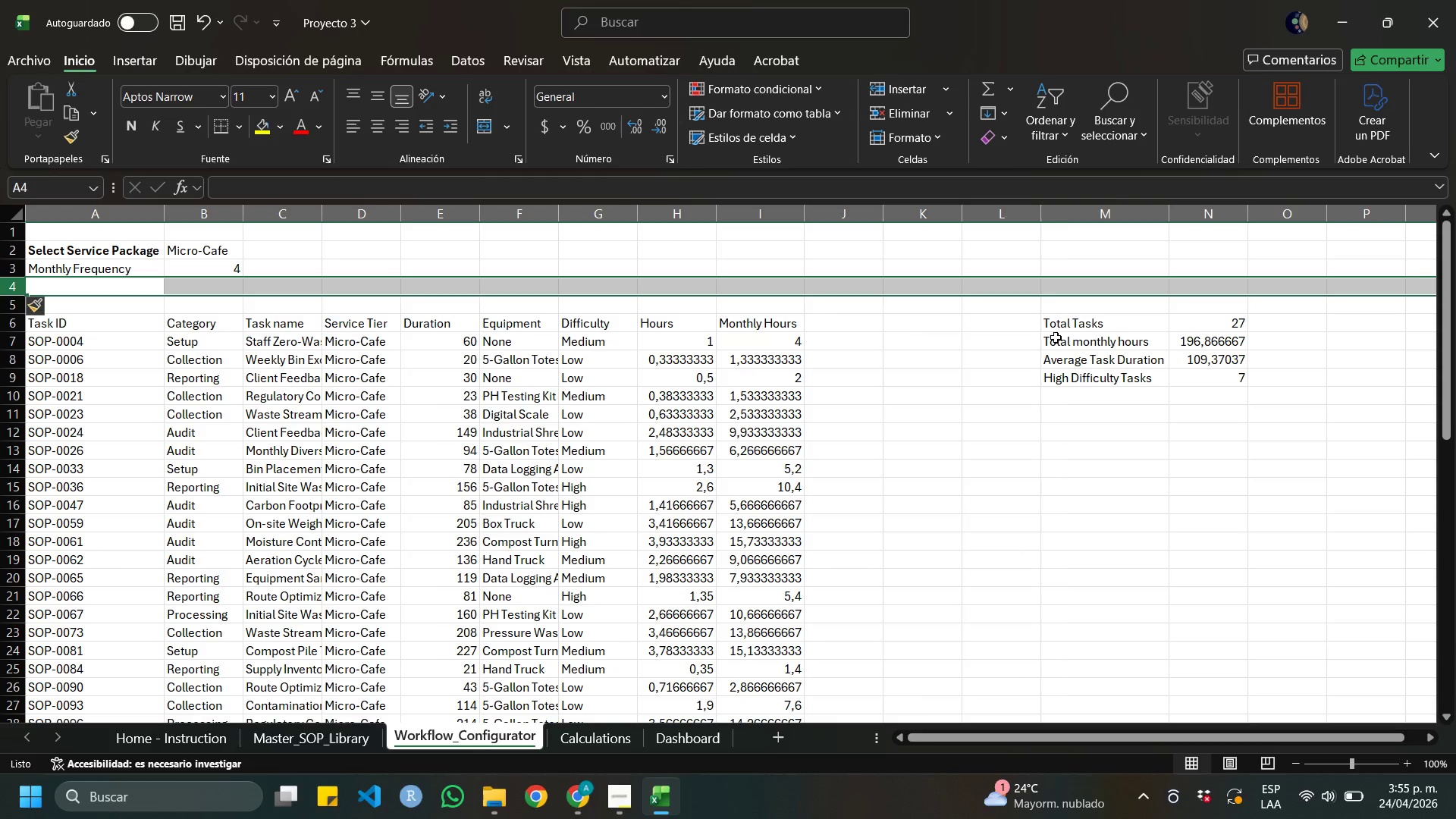 
left_click_drag(start_coordinate=[1068, 328], to_coordinate=[1202, 376])
 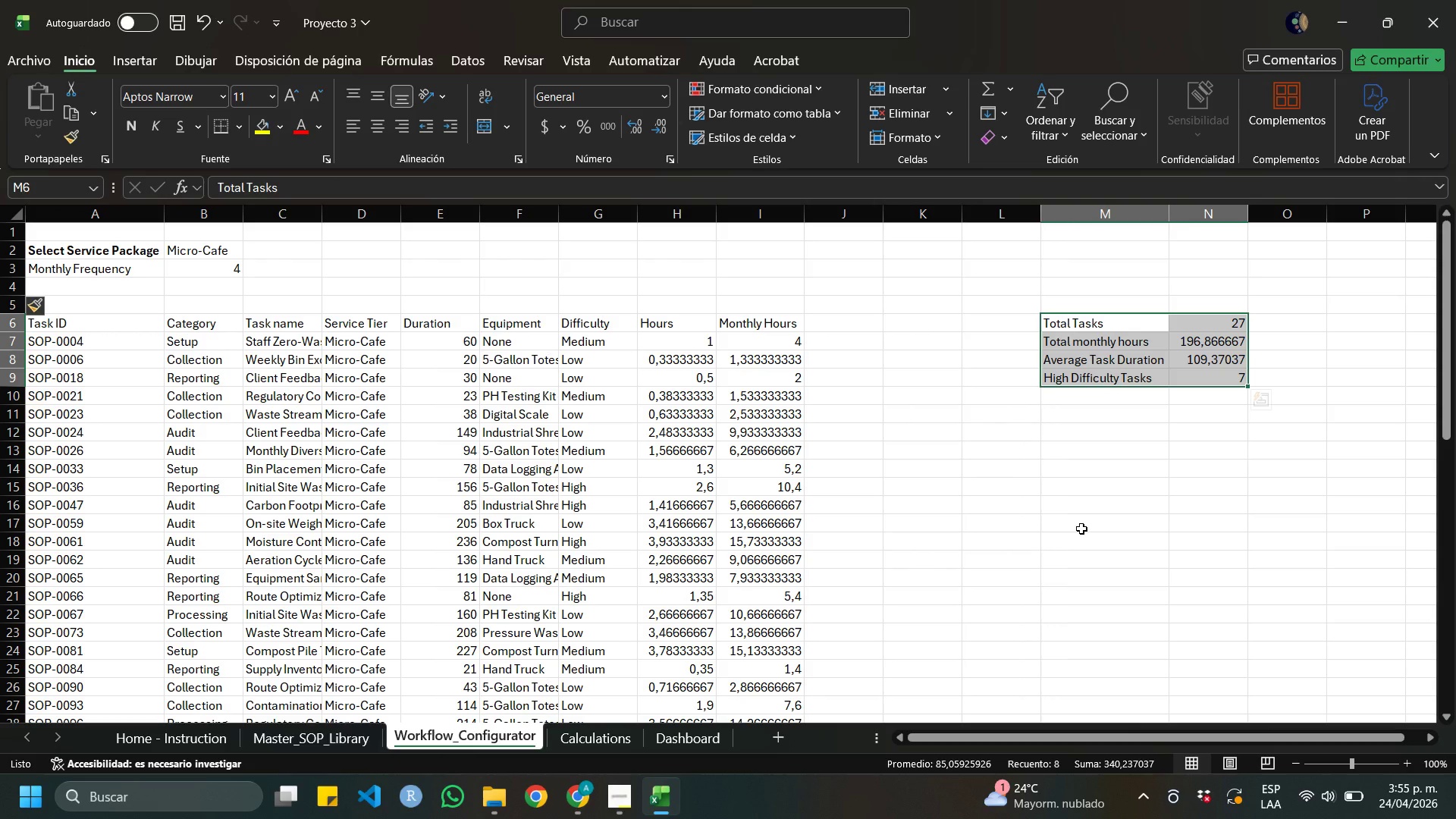 
key(Control+Z)
 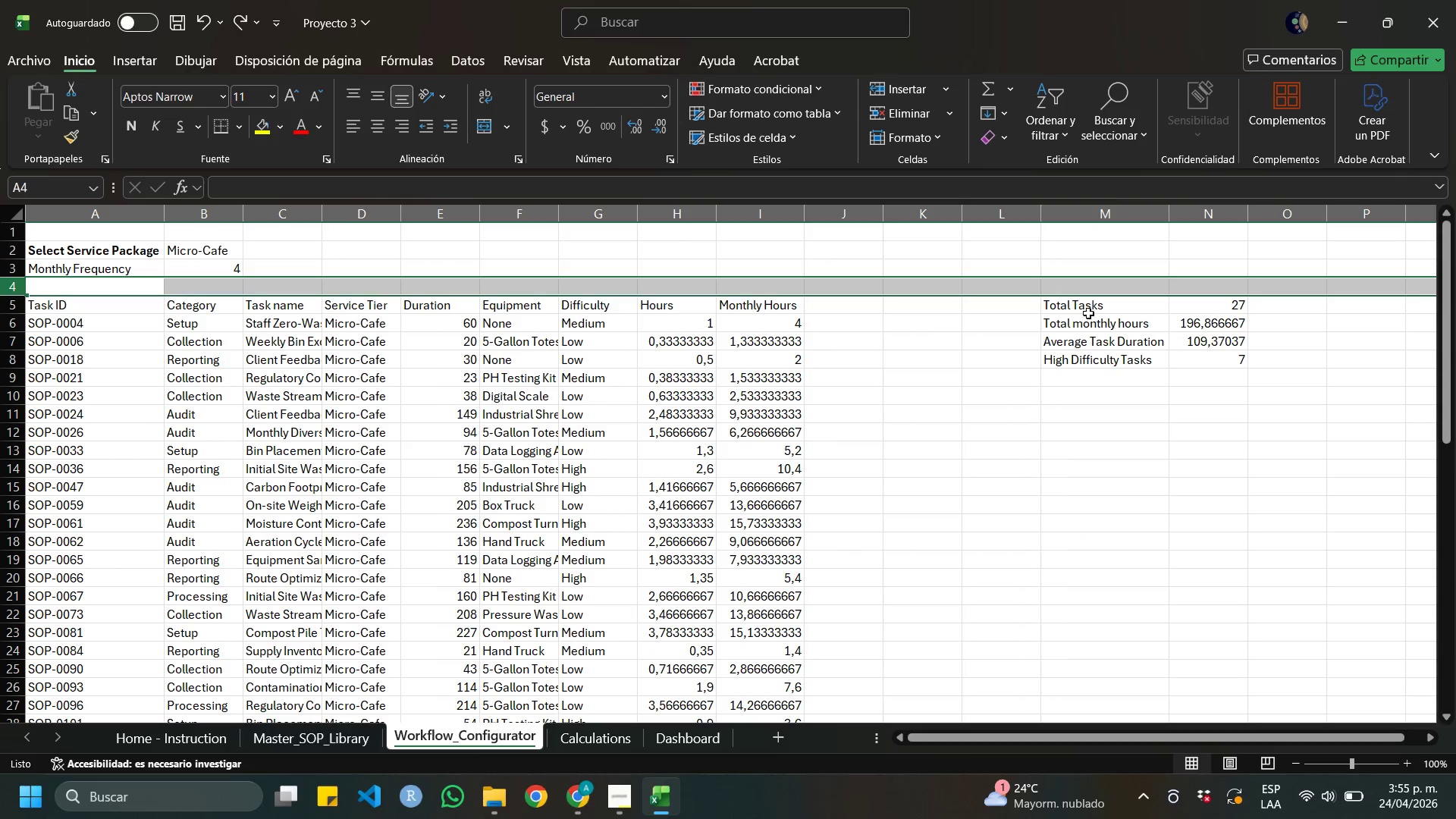 
left_click_drag(start_coordinate=[1093, 306], to_coordinate=[1220, 359])
 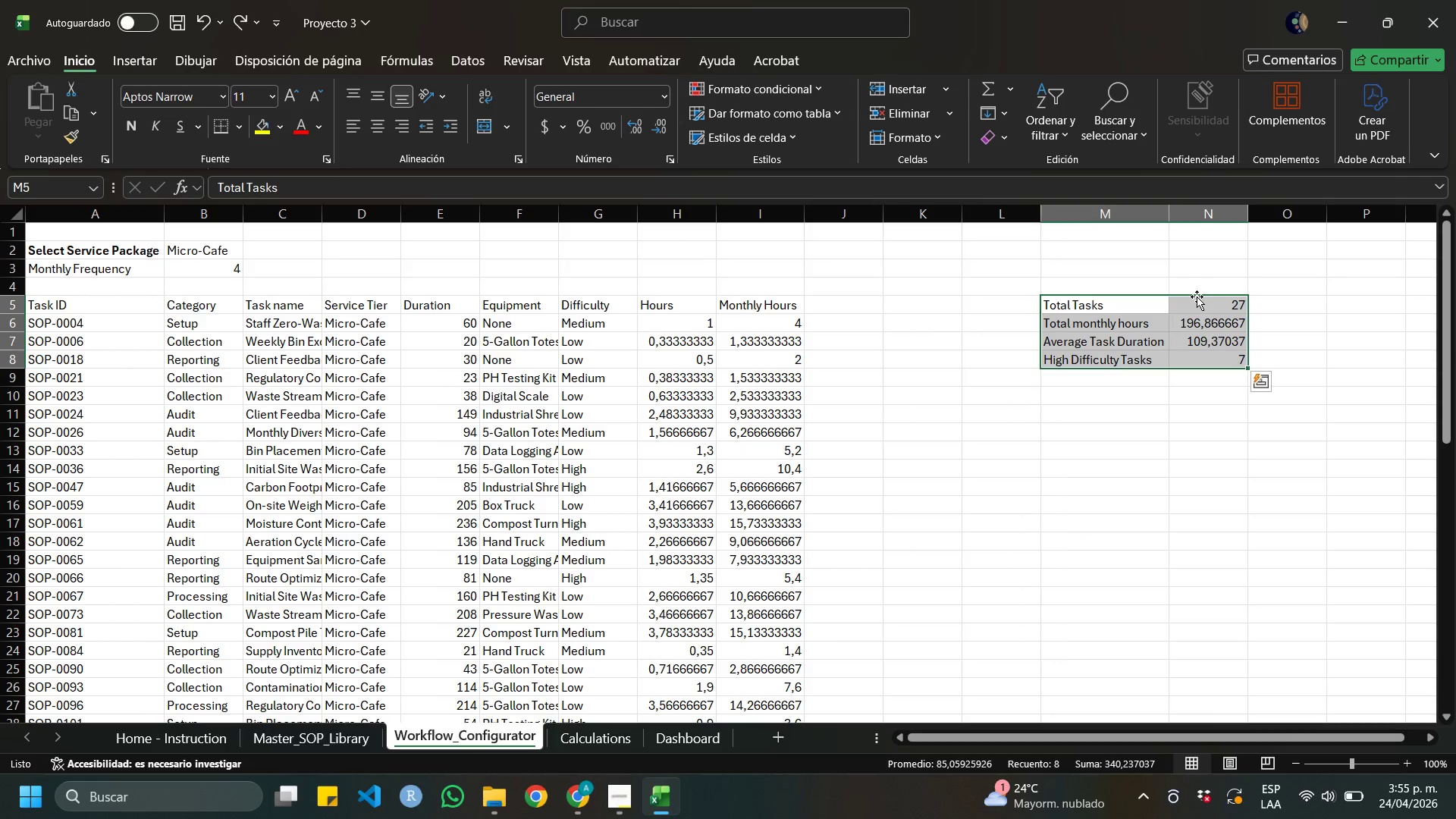 
left_click_drag(start_coordinate=[1197, 297], to_coordinate=[1198, 620])
 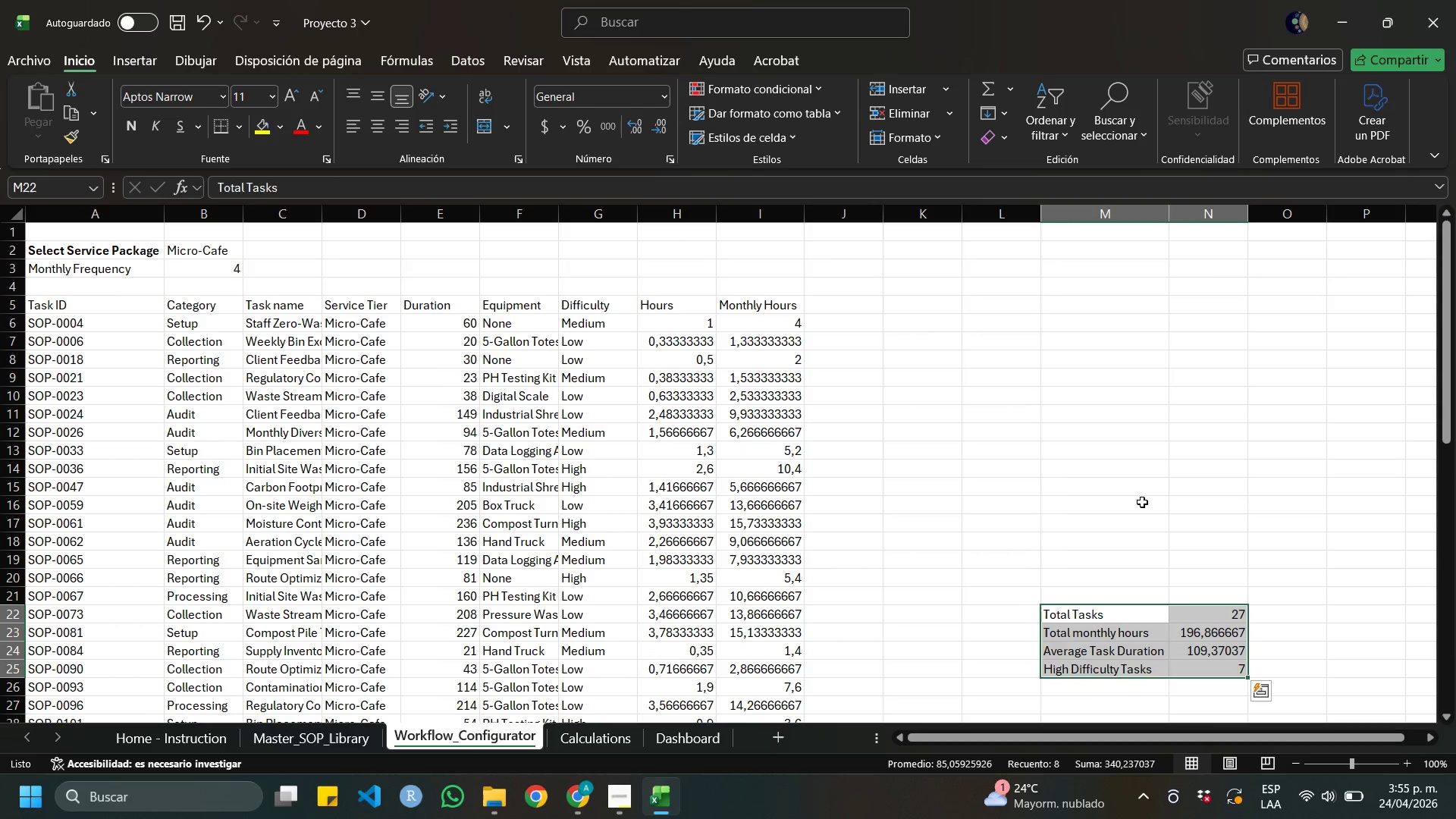 
left_click([1142, 502])
 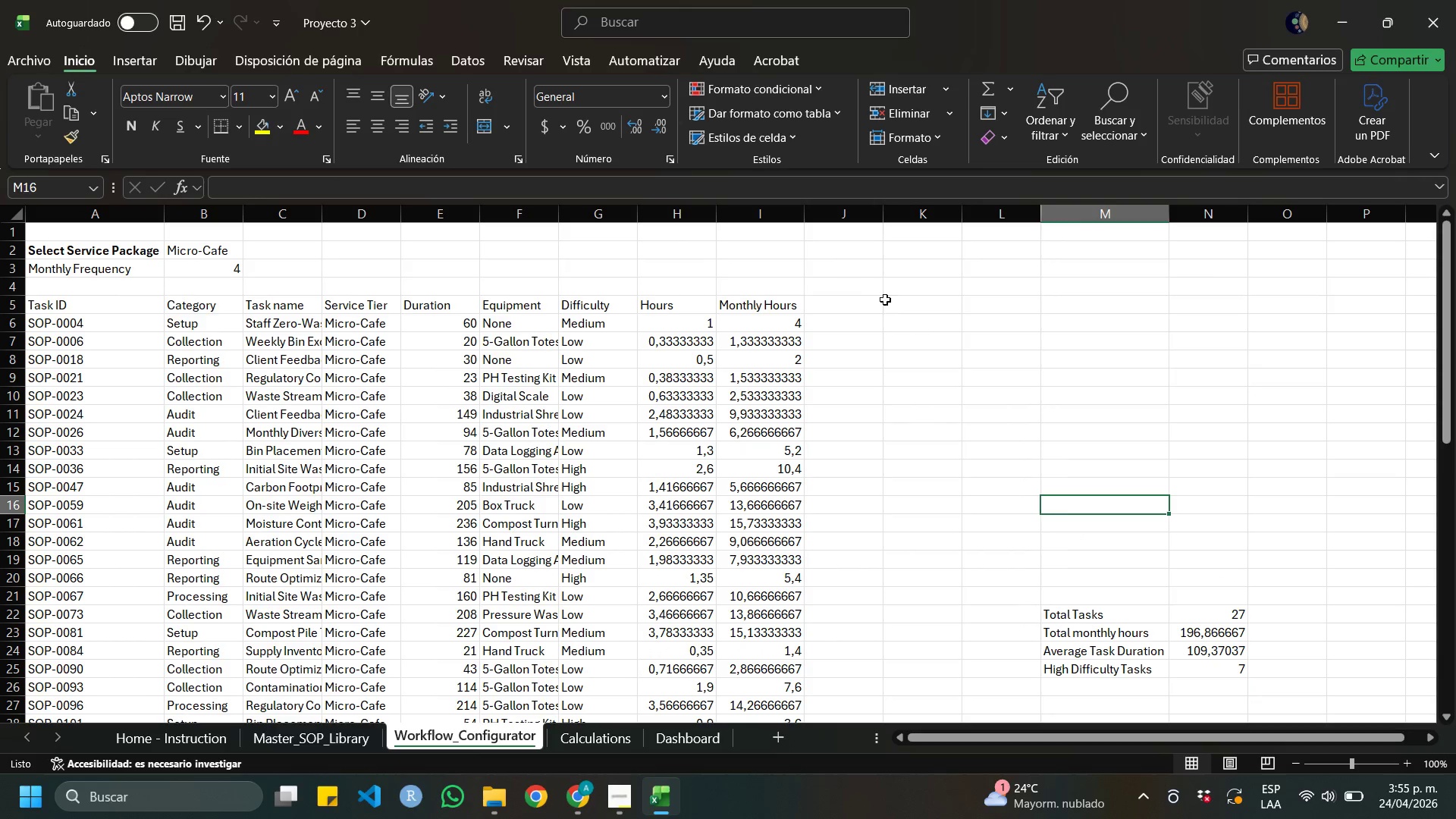 
left_click([930, 312])
 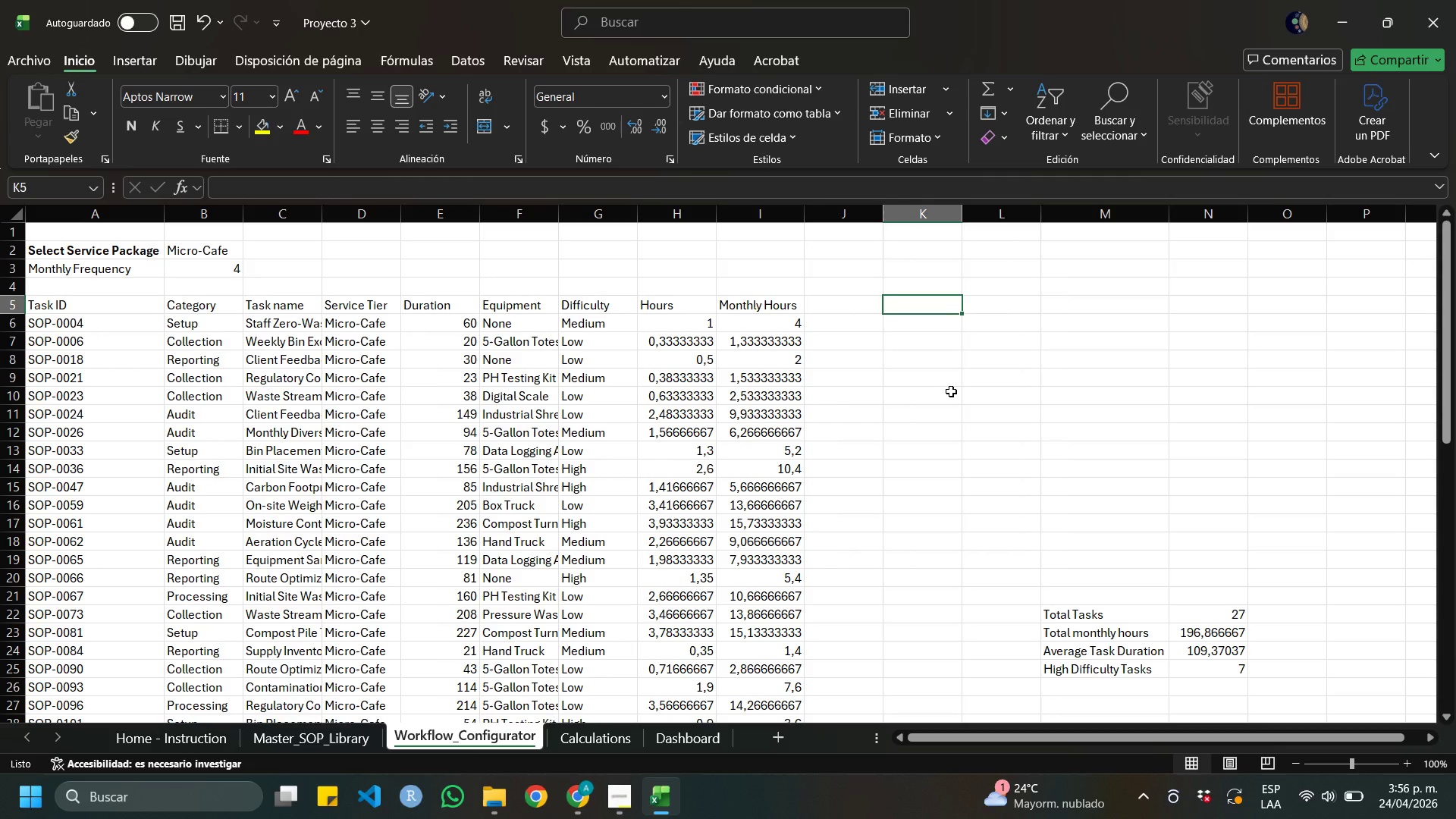 
wait(84.16)
 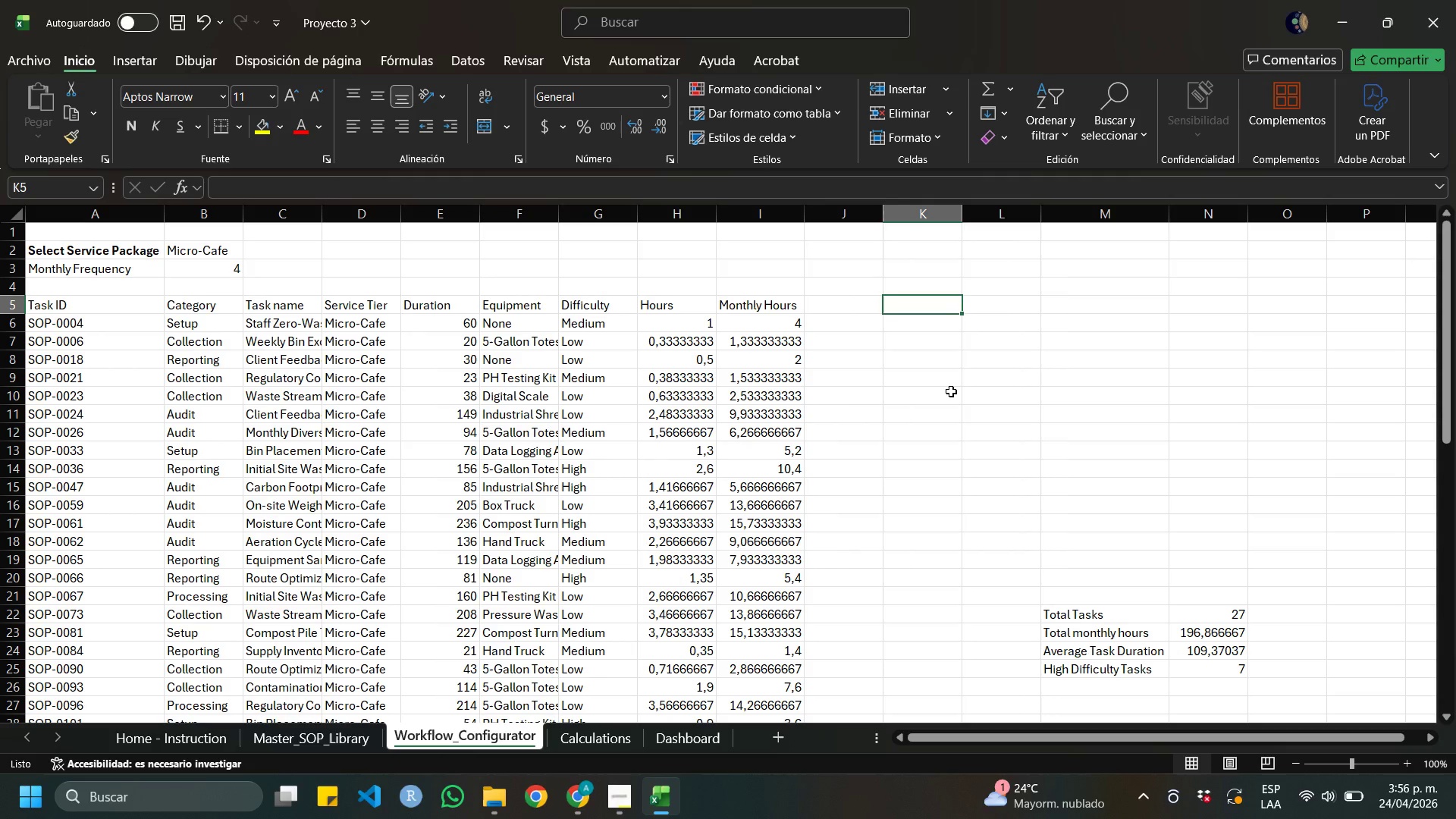 
left_click([265, 305])
 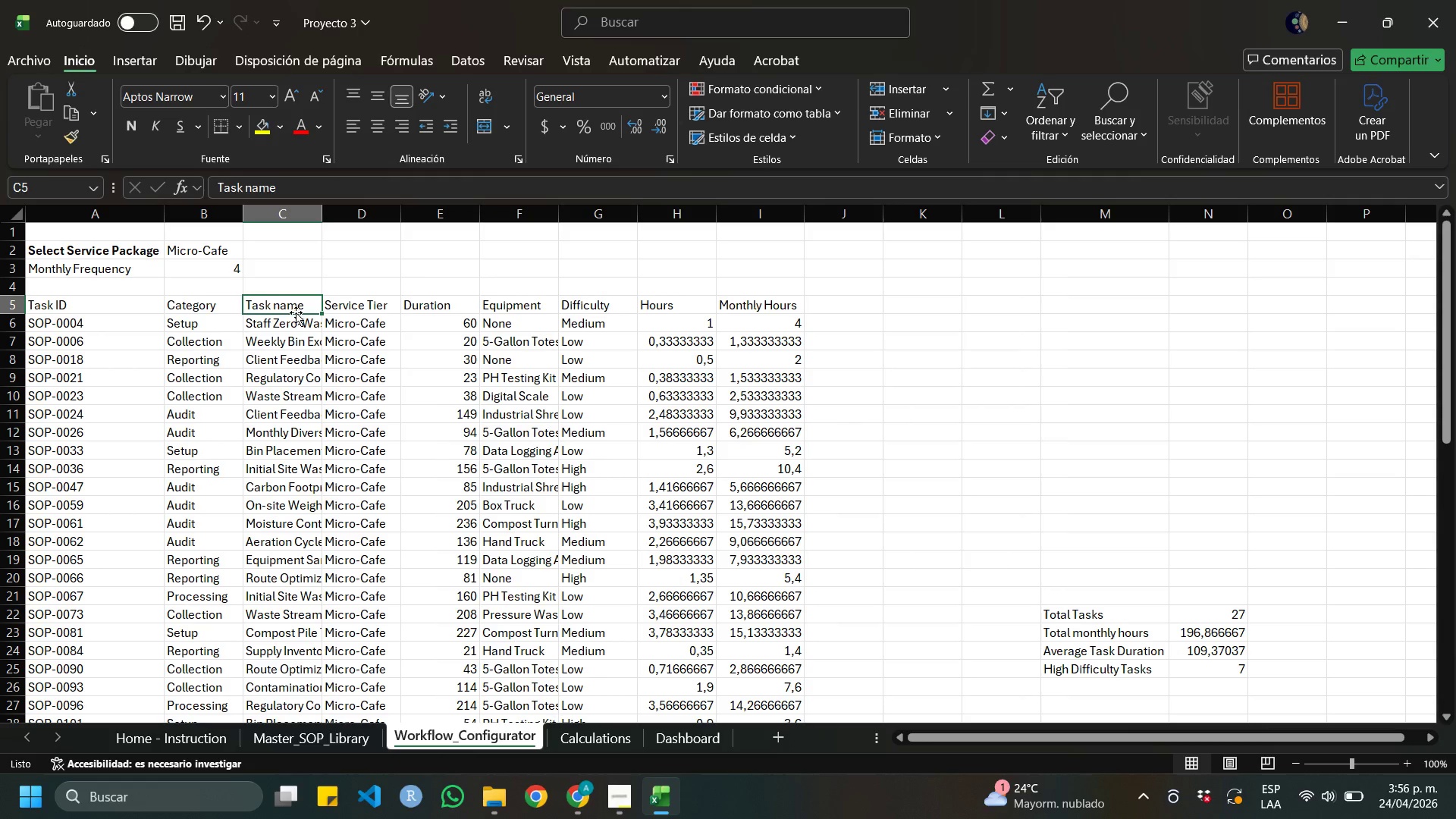 
left_click_drag(start_coordinate=[294, 322], to_coordinate=[315, 449])
 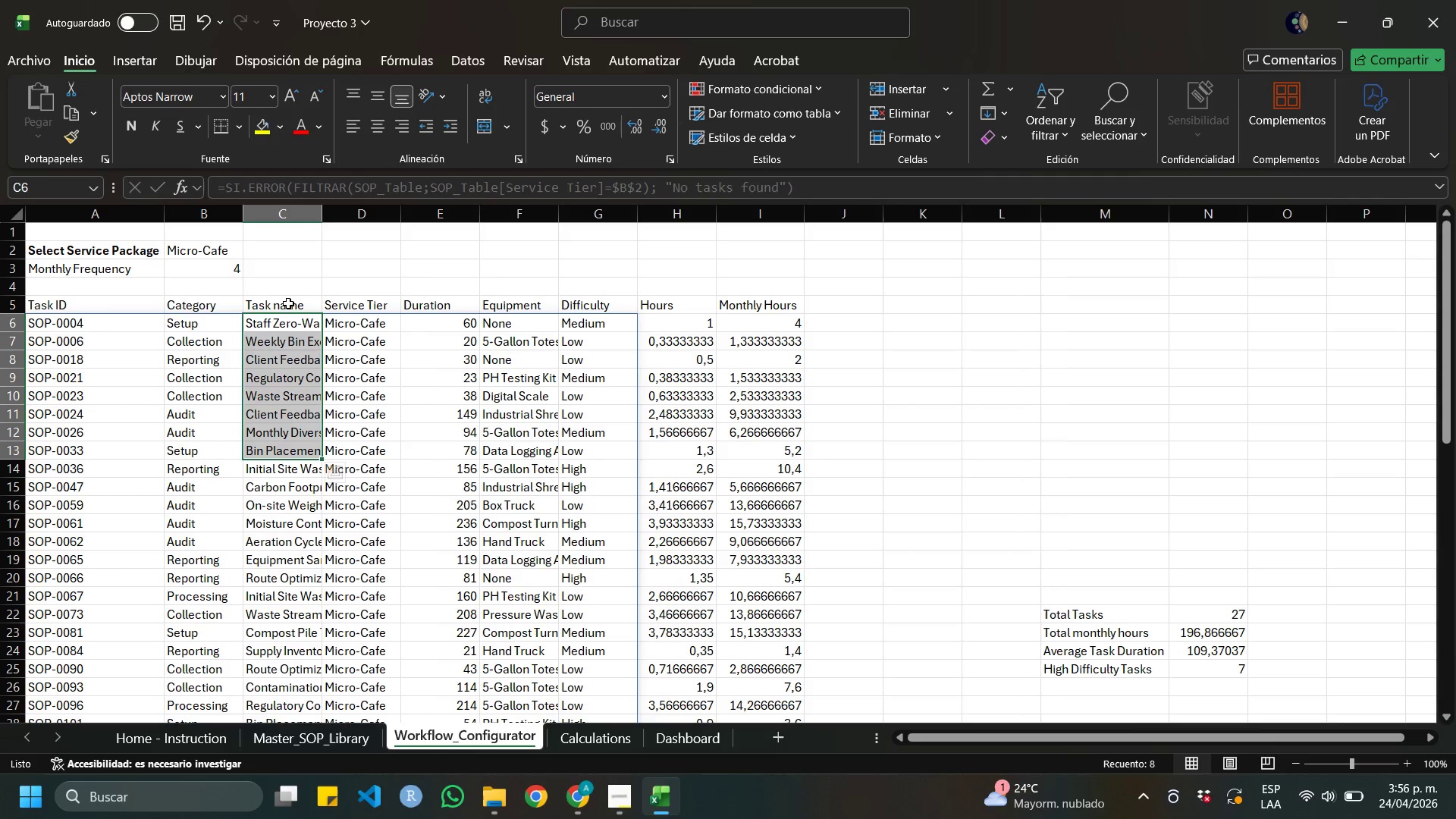 
left_click([288, 303])
 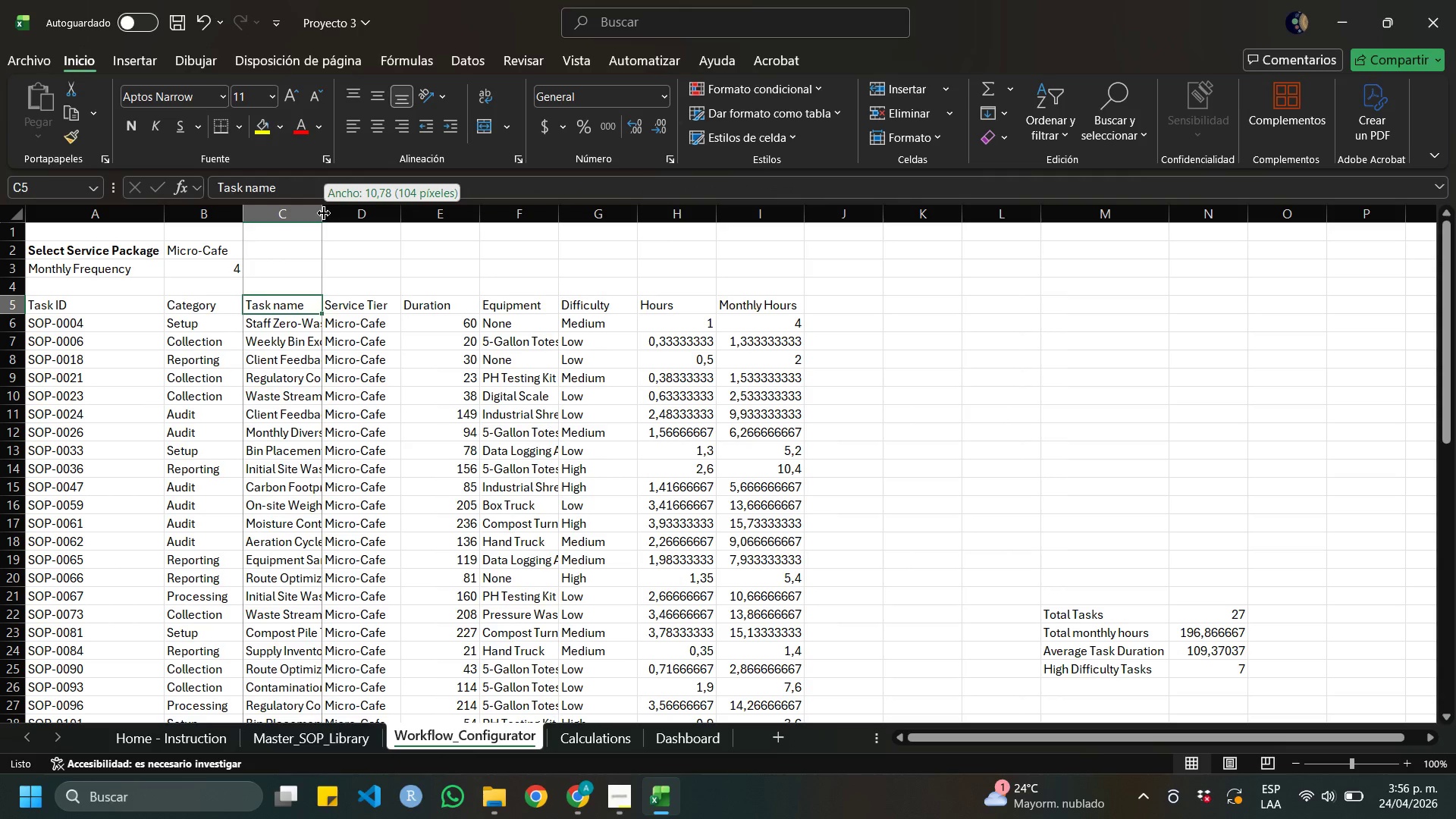 
double_click([324, 213])
 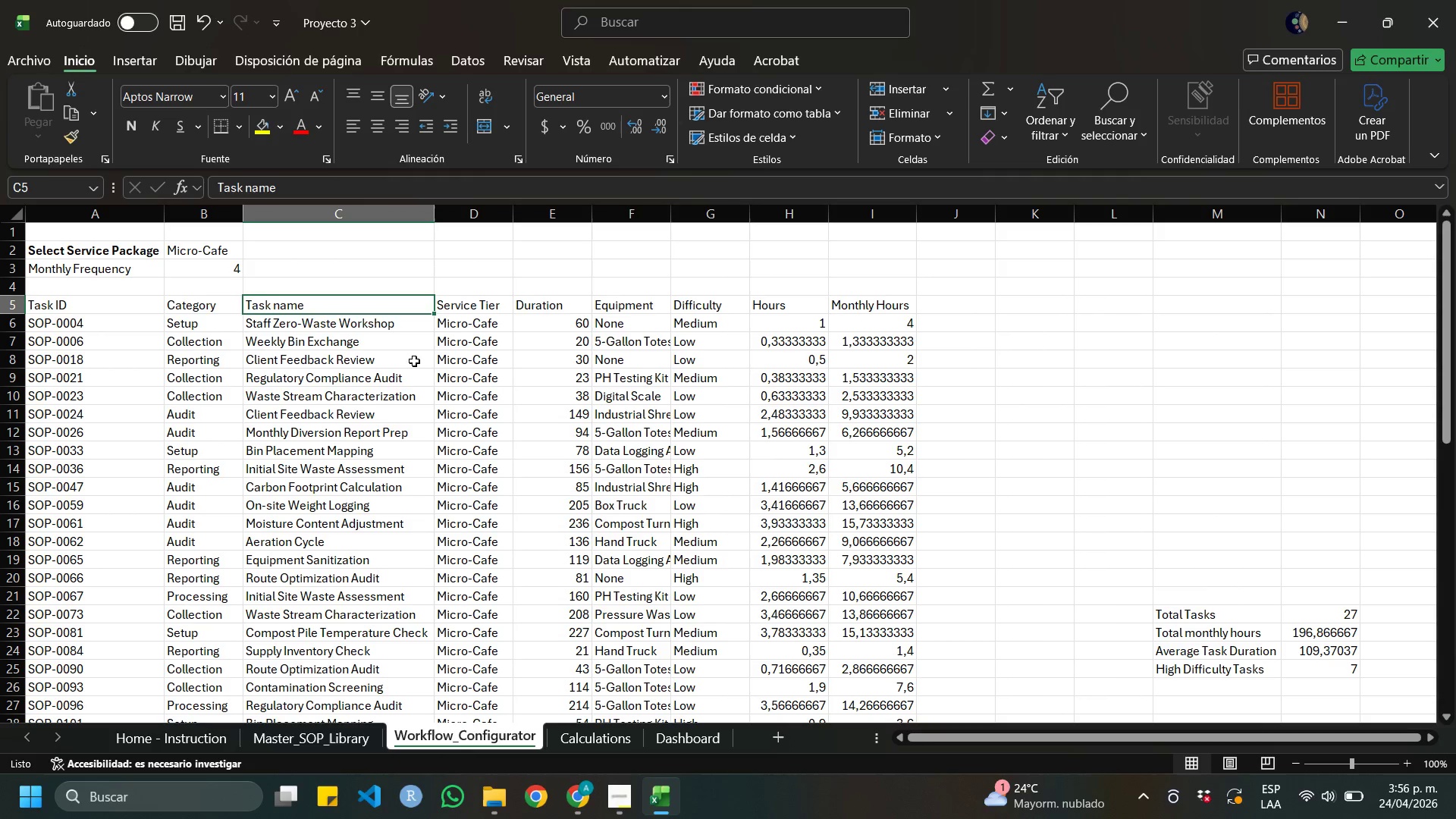 
wait(5.45)
 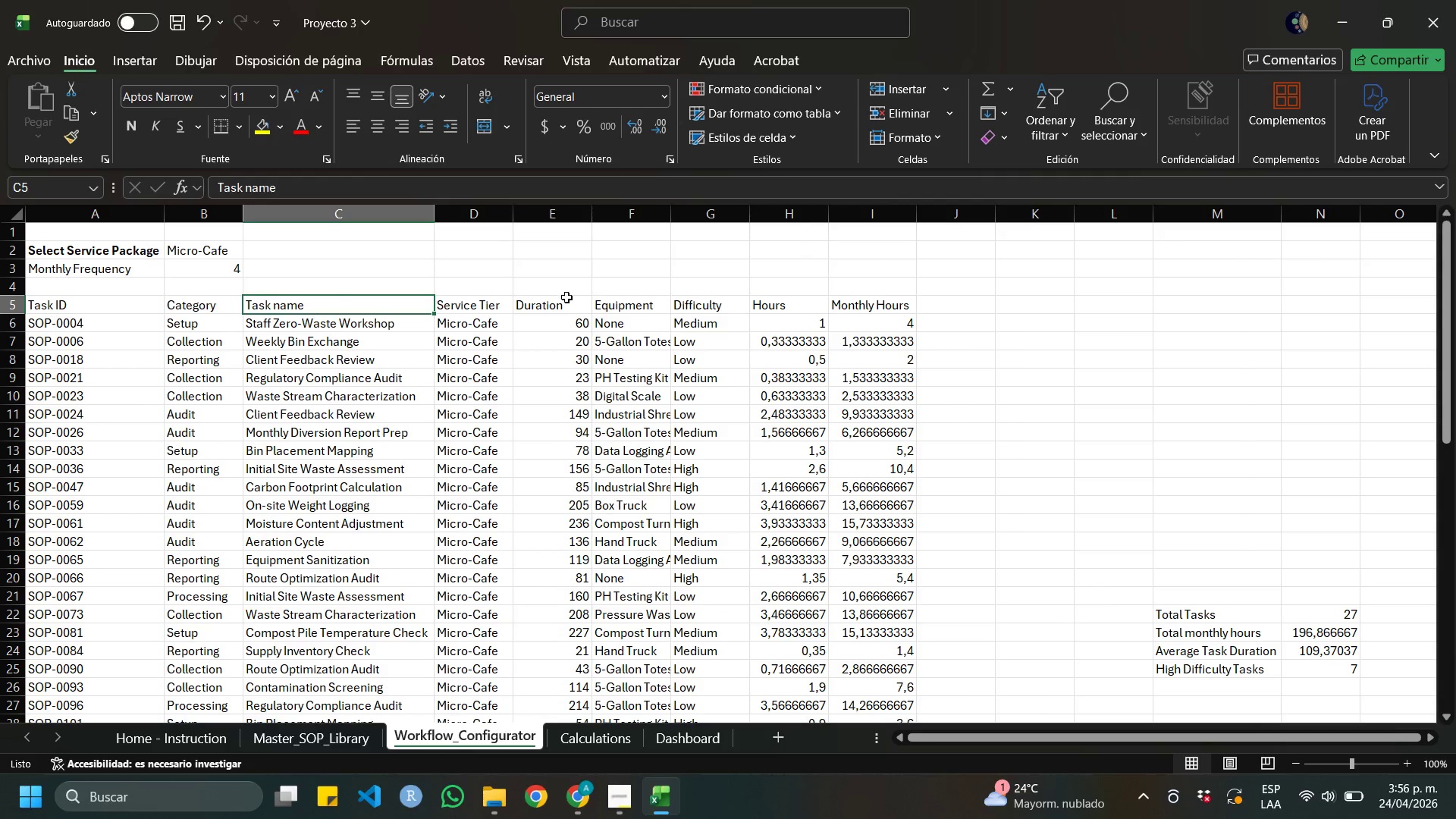 
left_click([560, 303])
 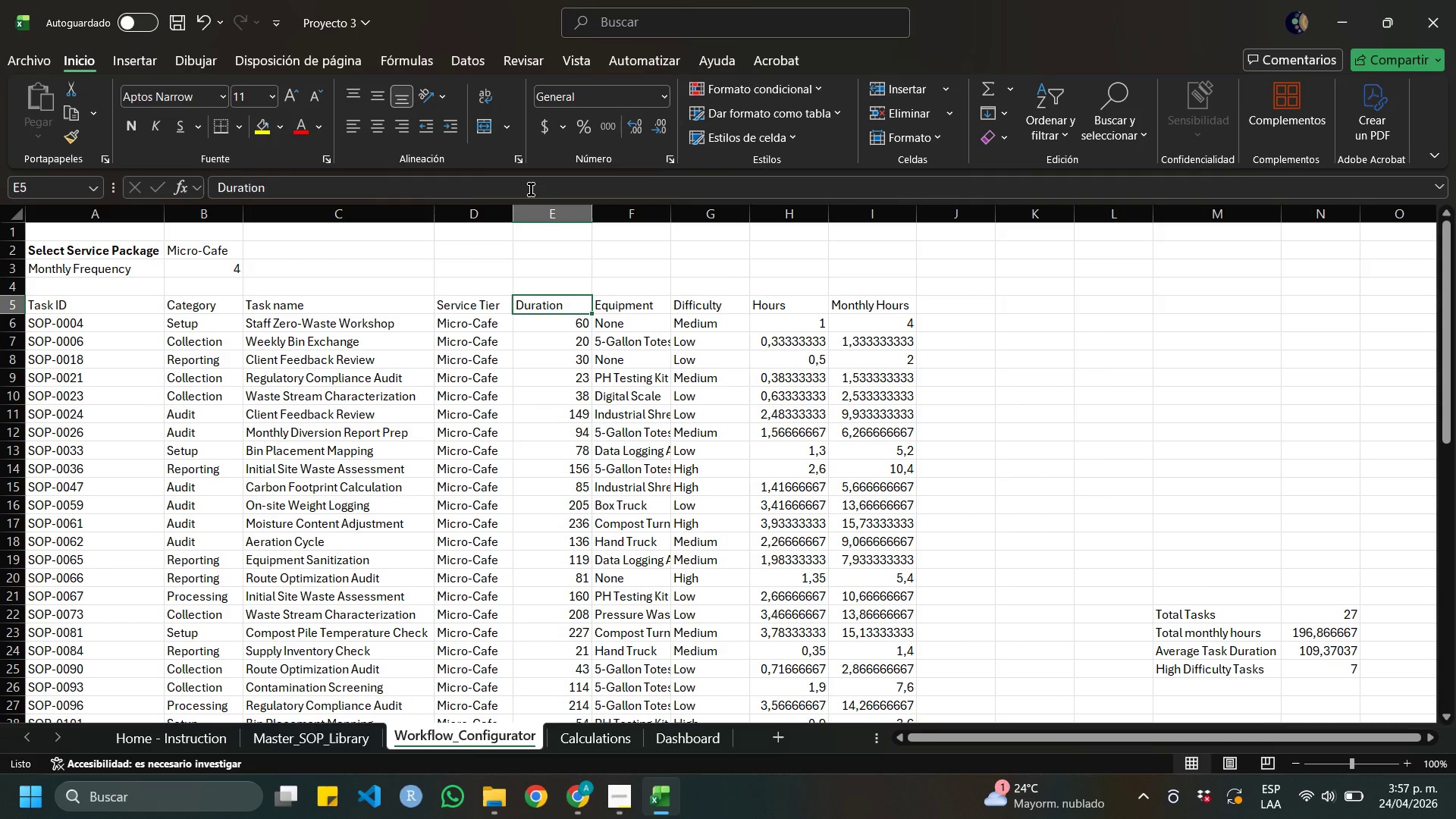 
left_click([531, 190])
 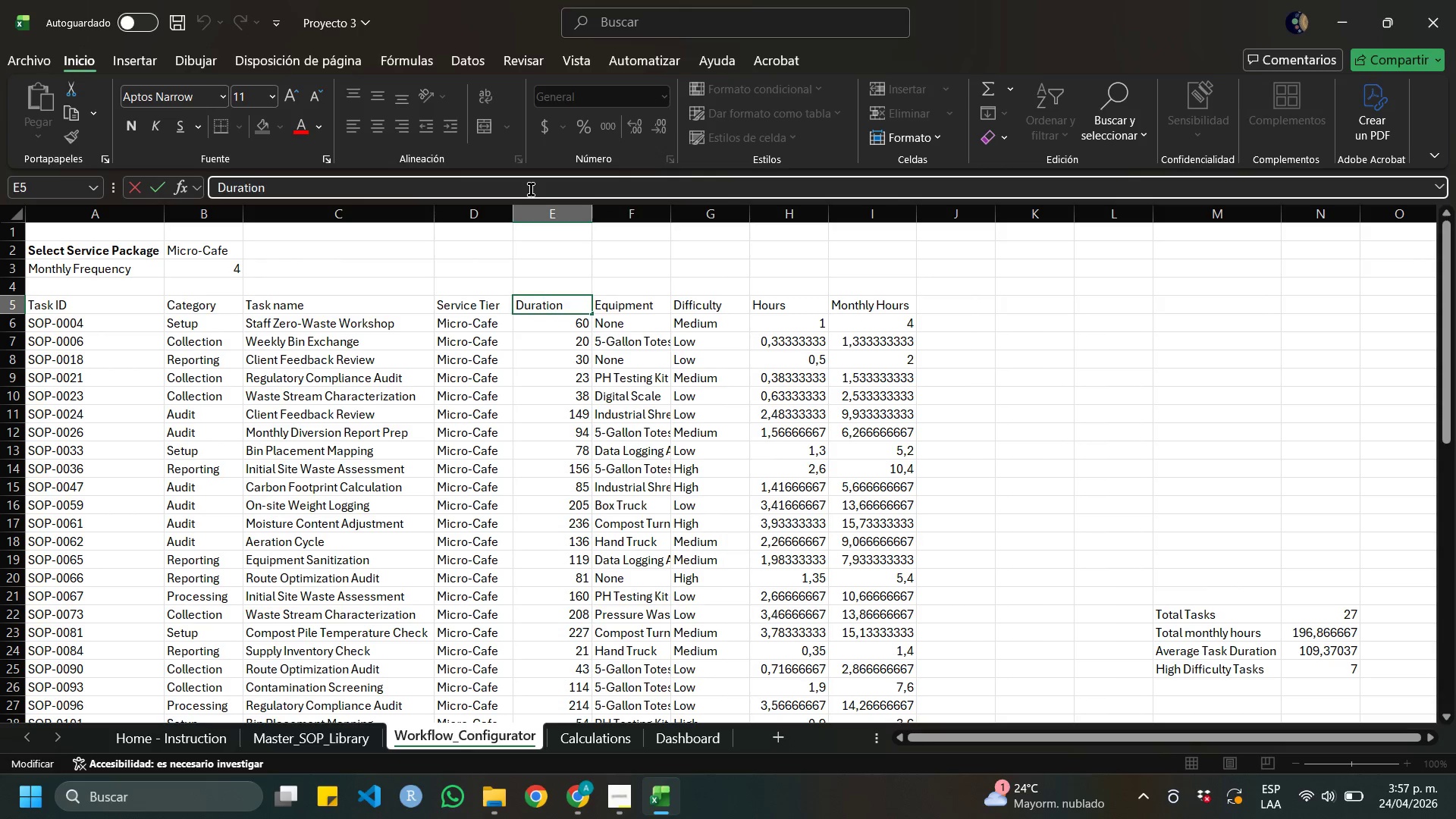 
type( *min()
 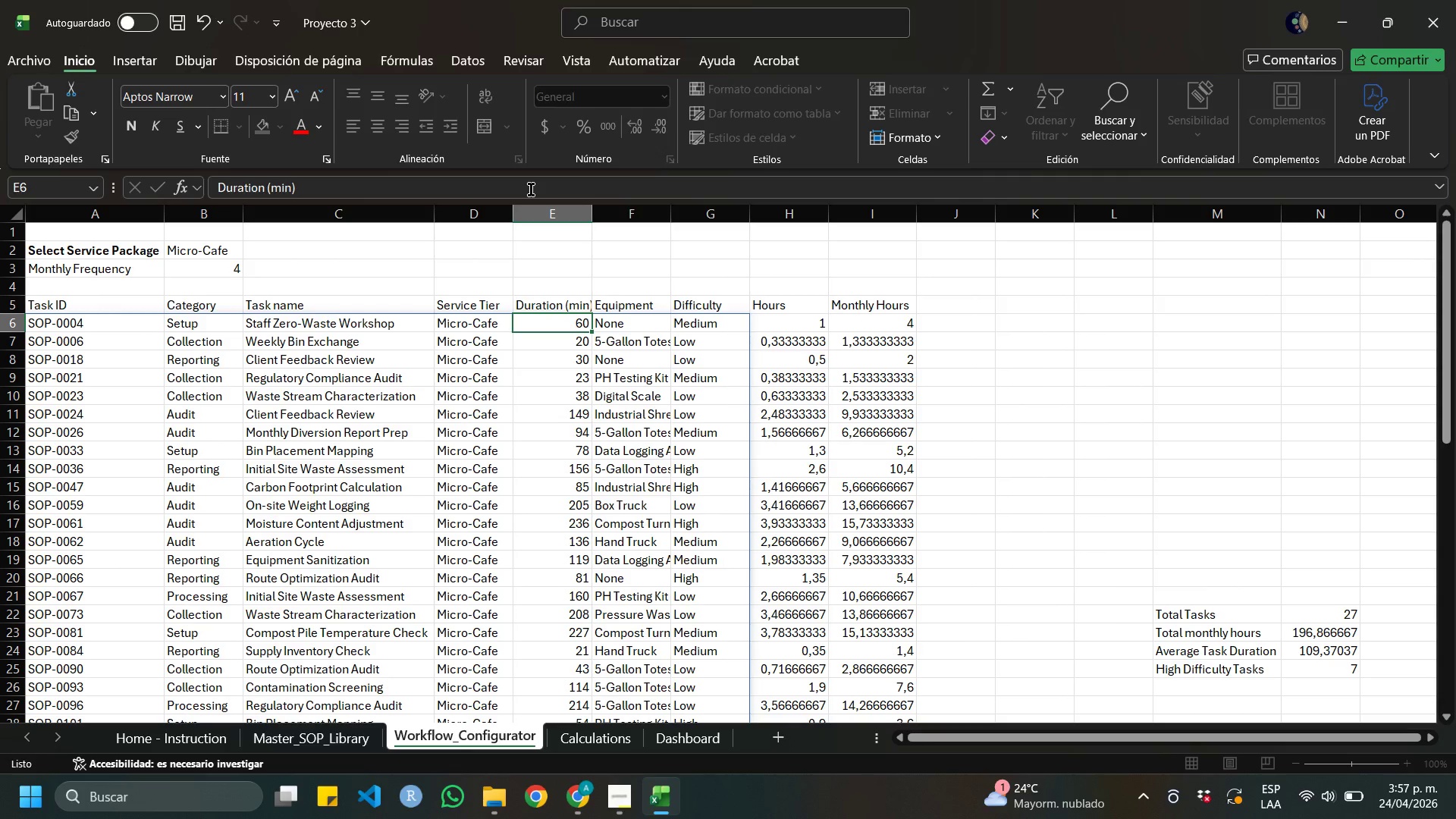 
key(Enter)
 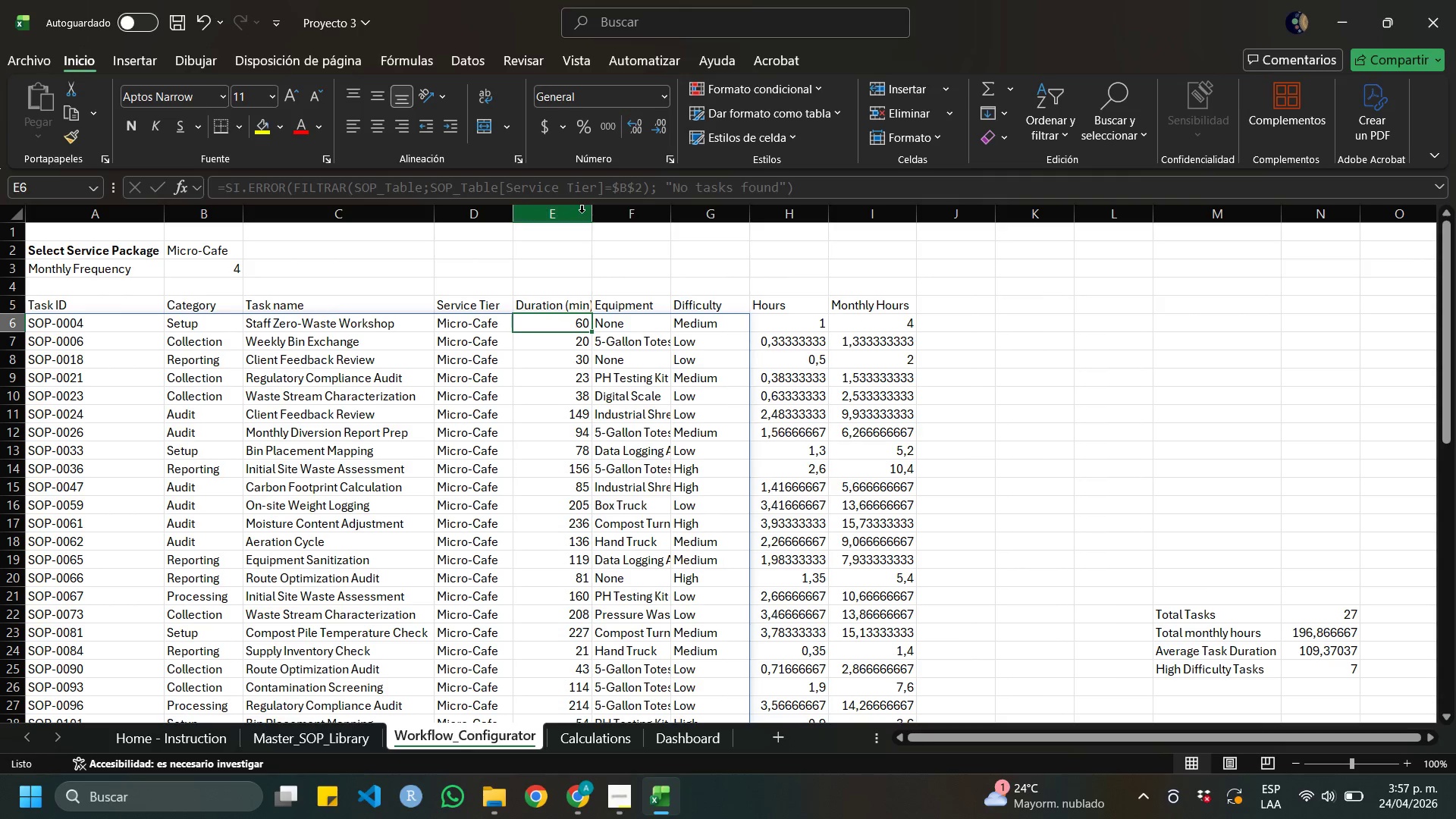 
left_click_drag(start_coordinate=[591, 212], to_coordinate=[604, 214])
 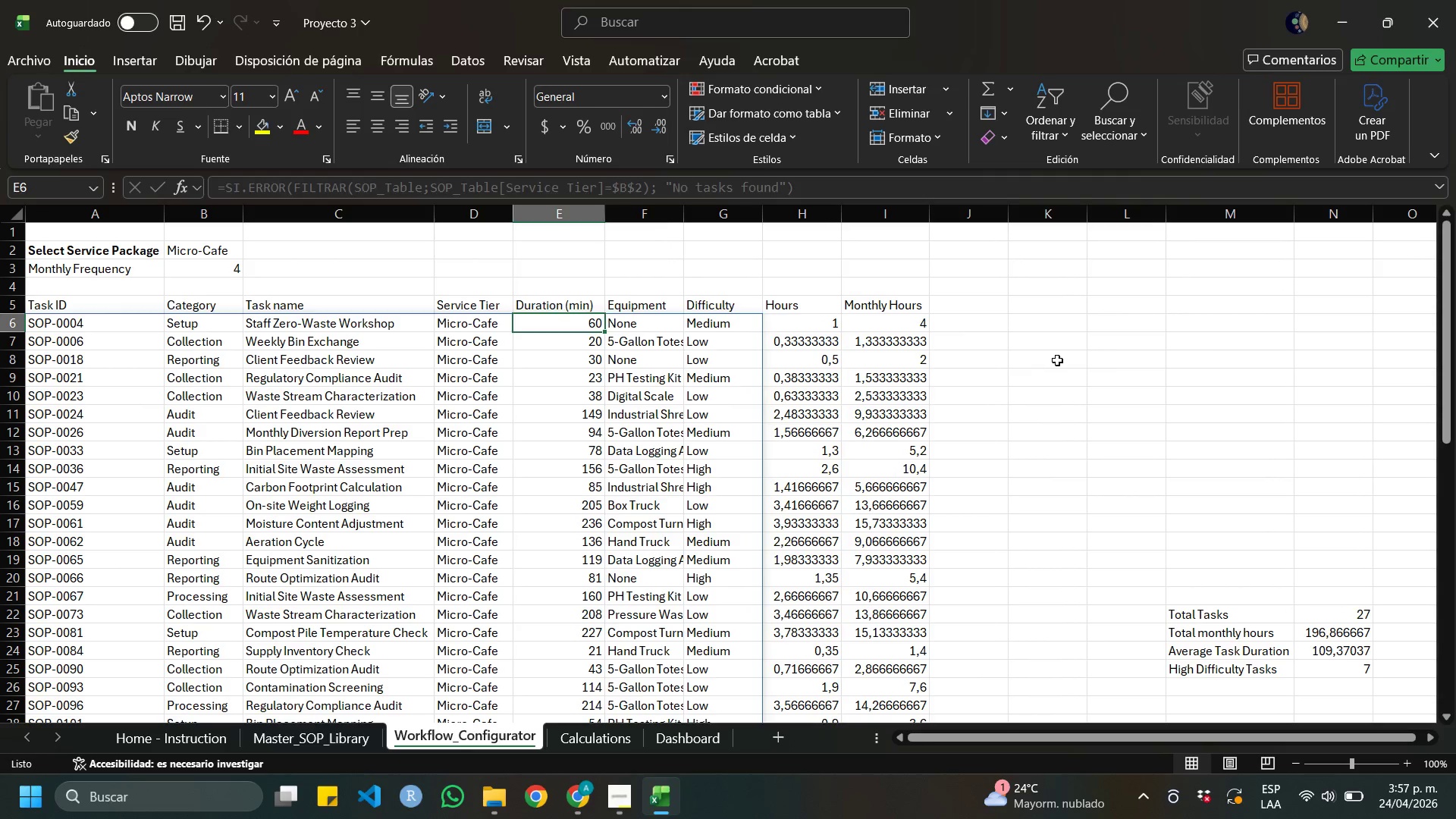 
left_click([1057, 360])
 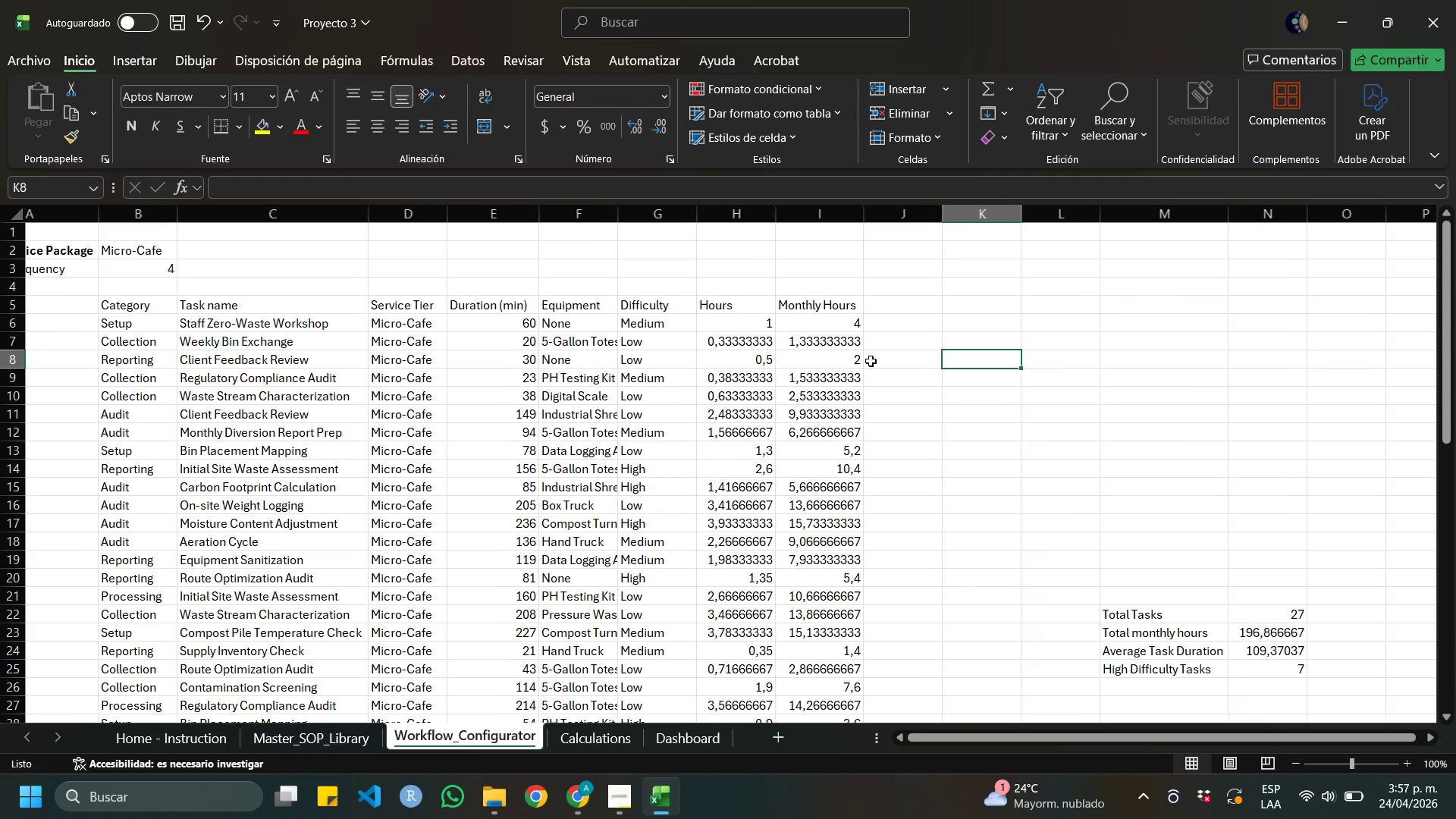 
wait(18.27)
 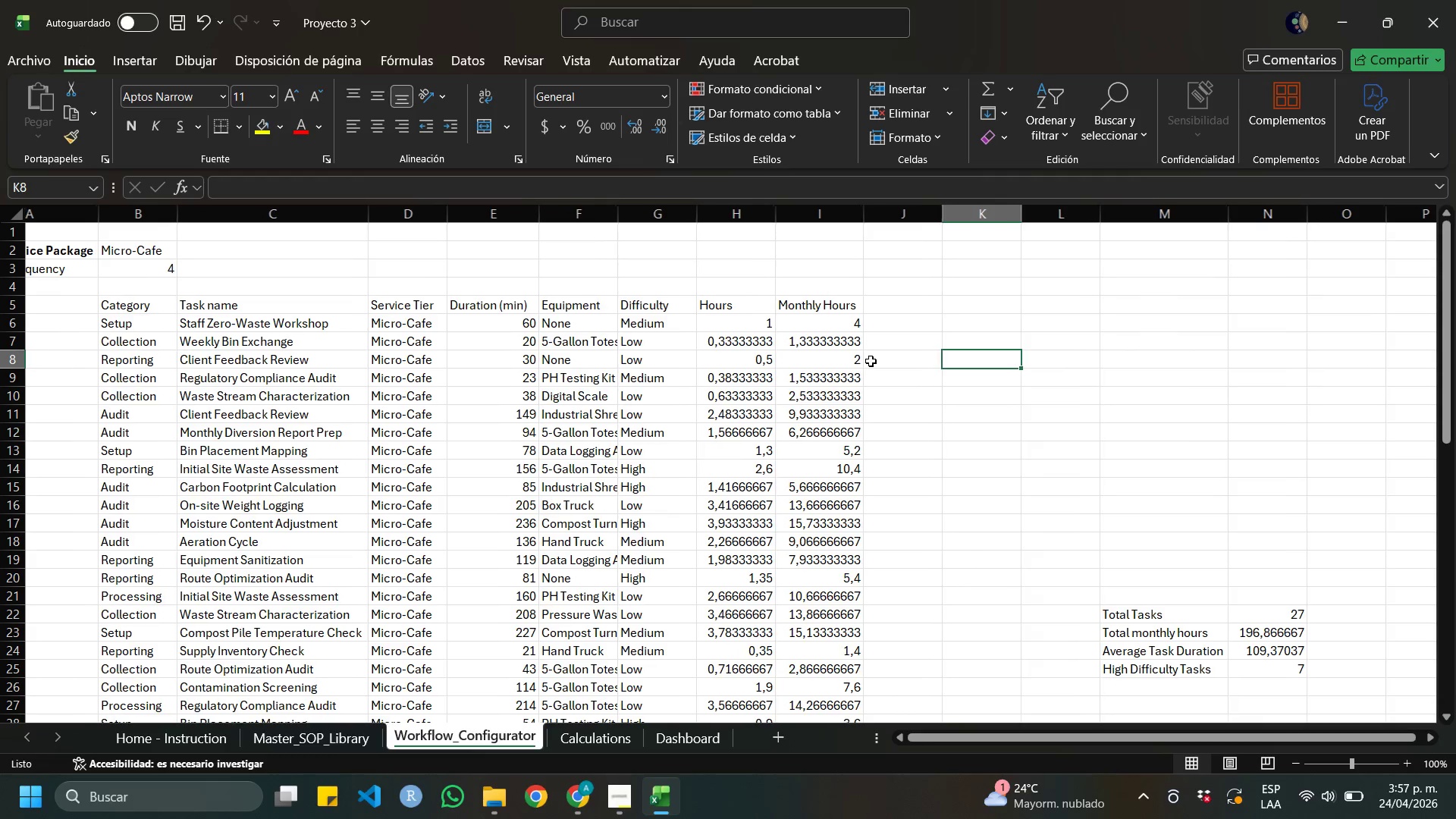 
left_click([977, 308])
 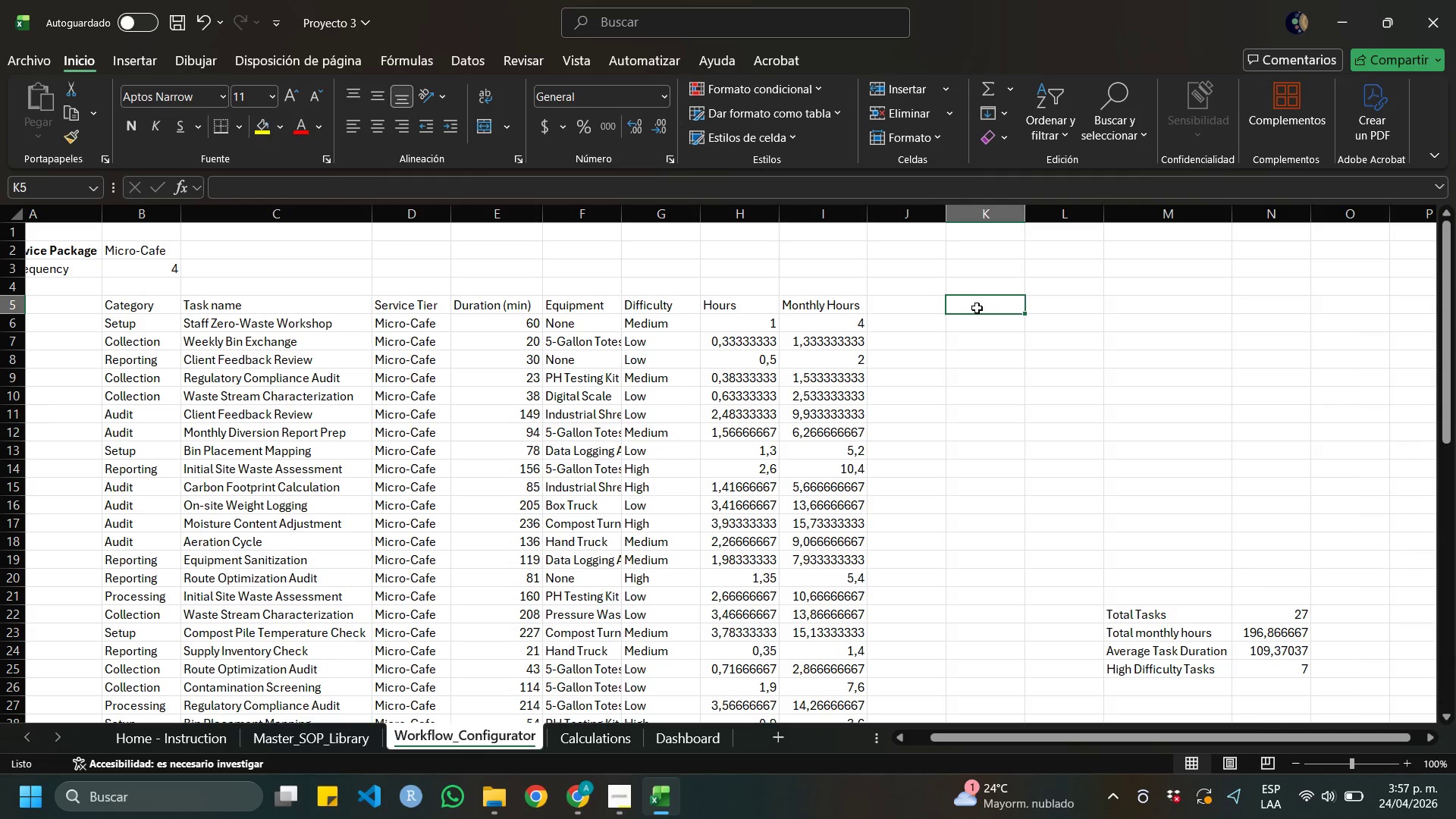 
wait(6.69)
 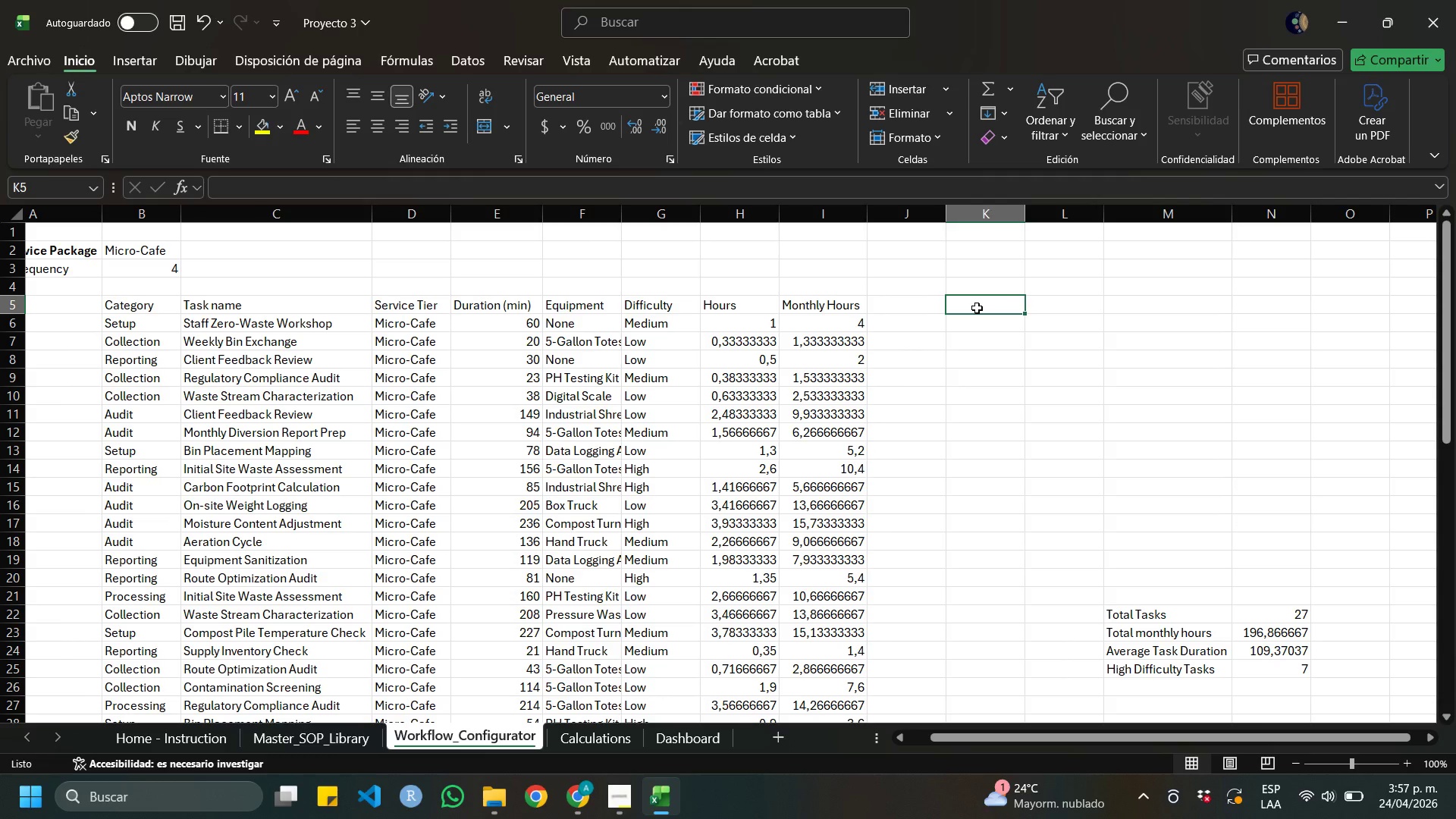 
key(1)
 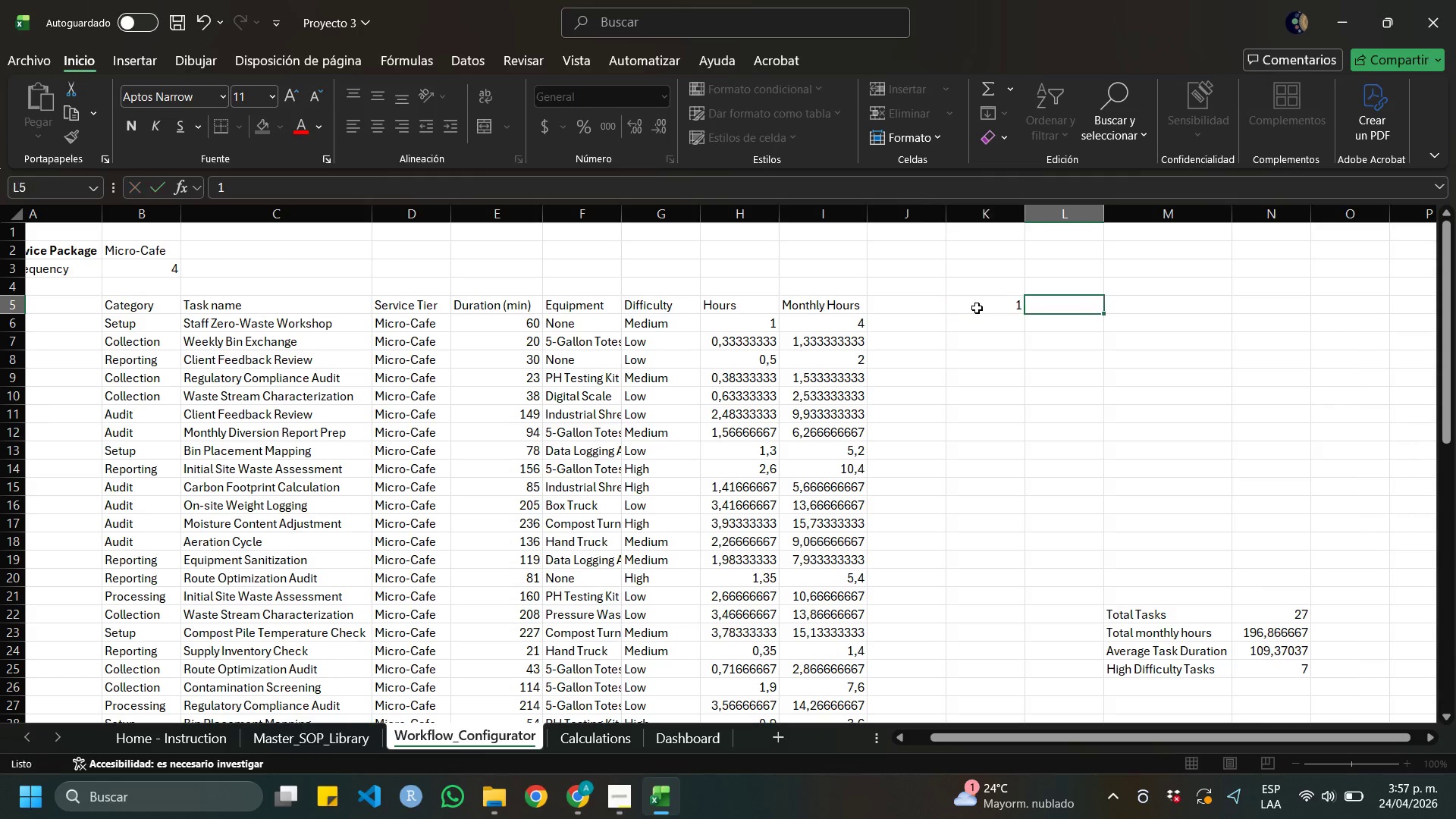 
key(ArrowRight)
 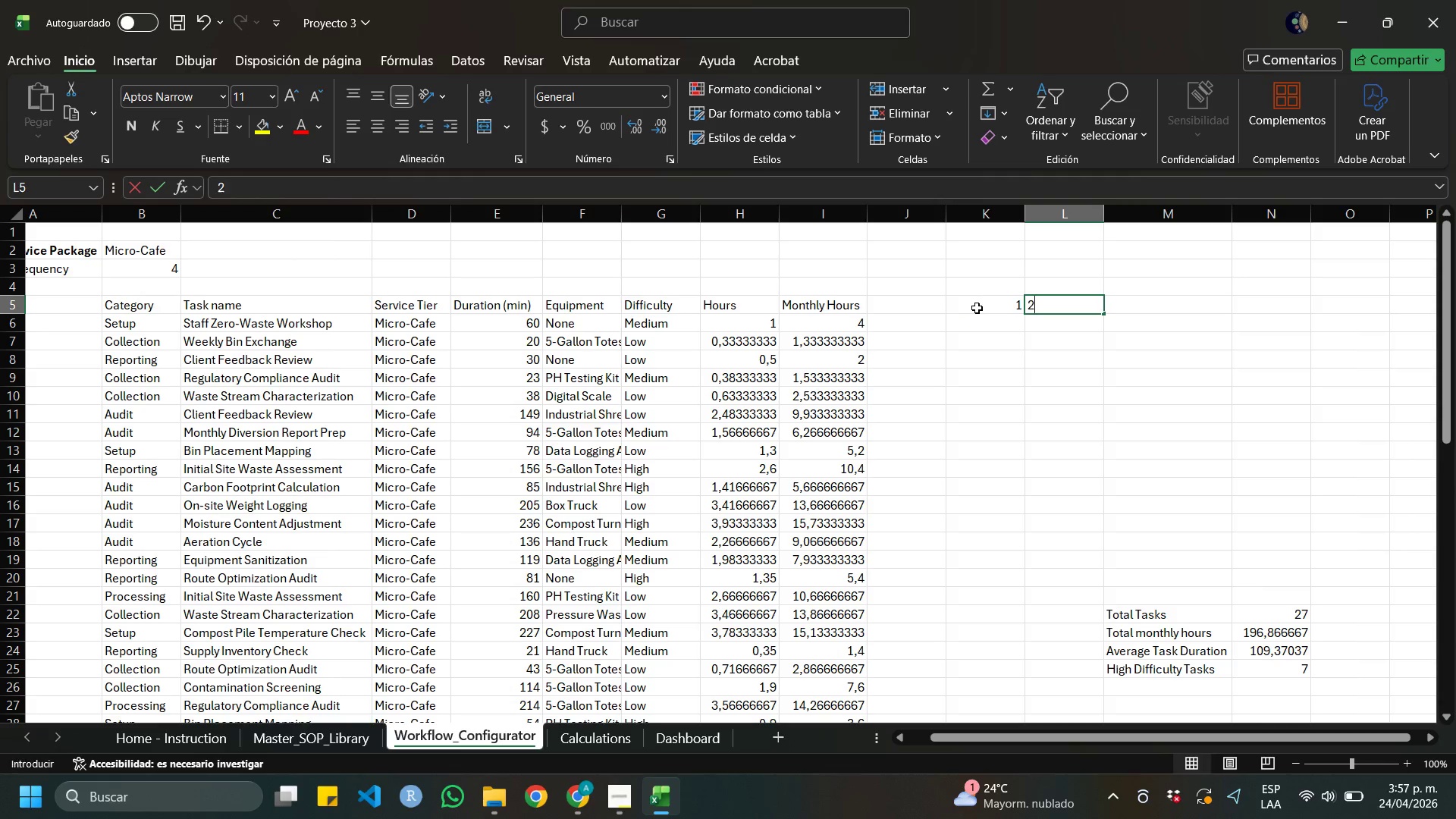 
key(2)
 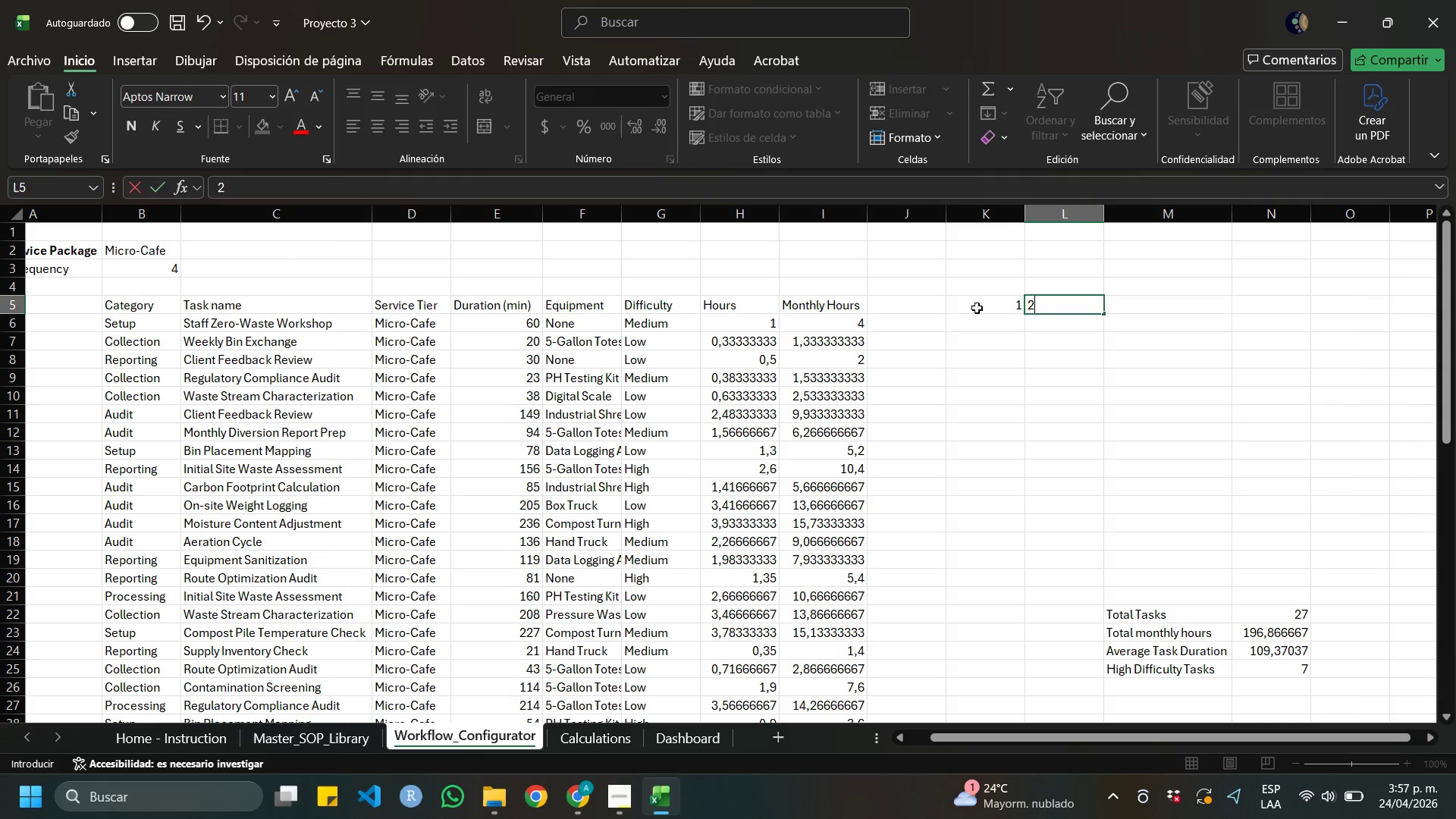 
key(ArrowRight)
 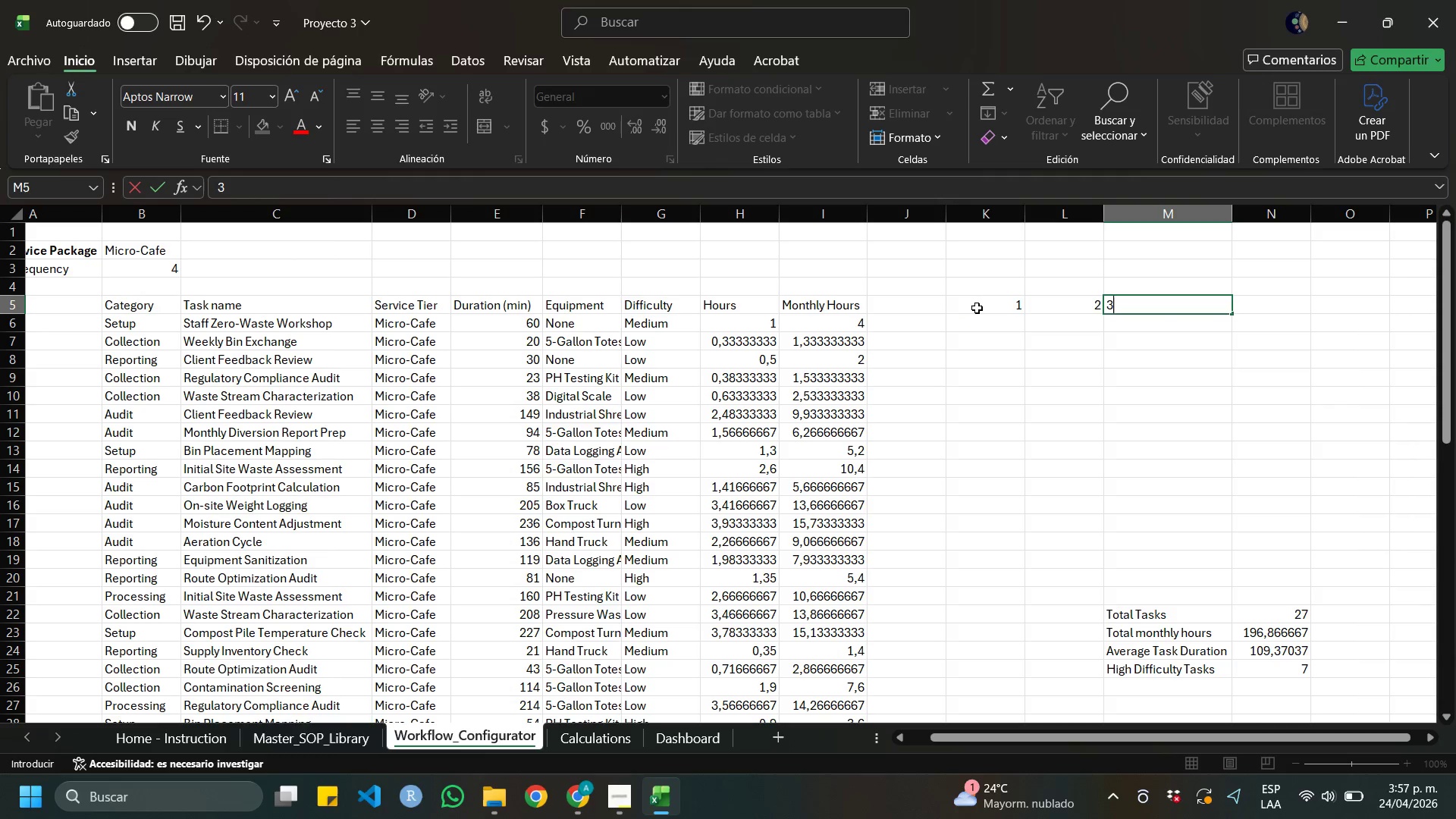 
key(3)
 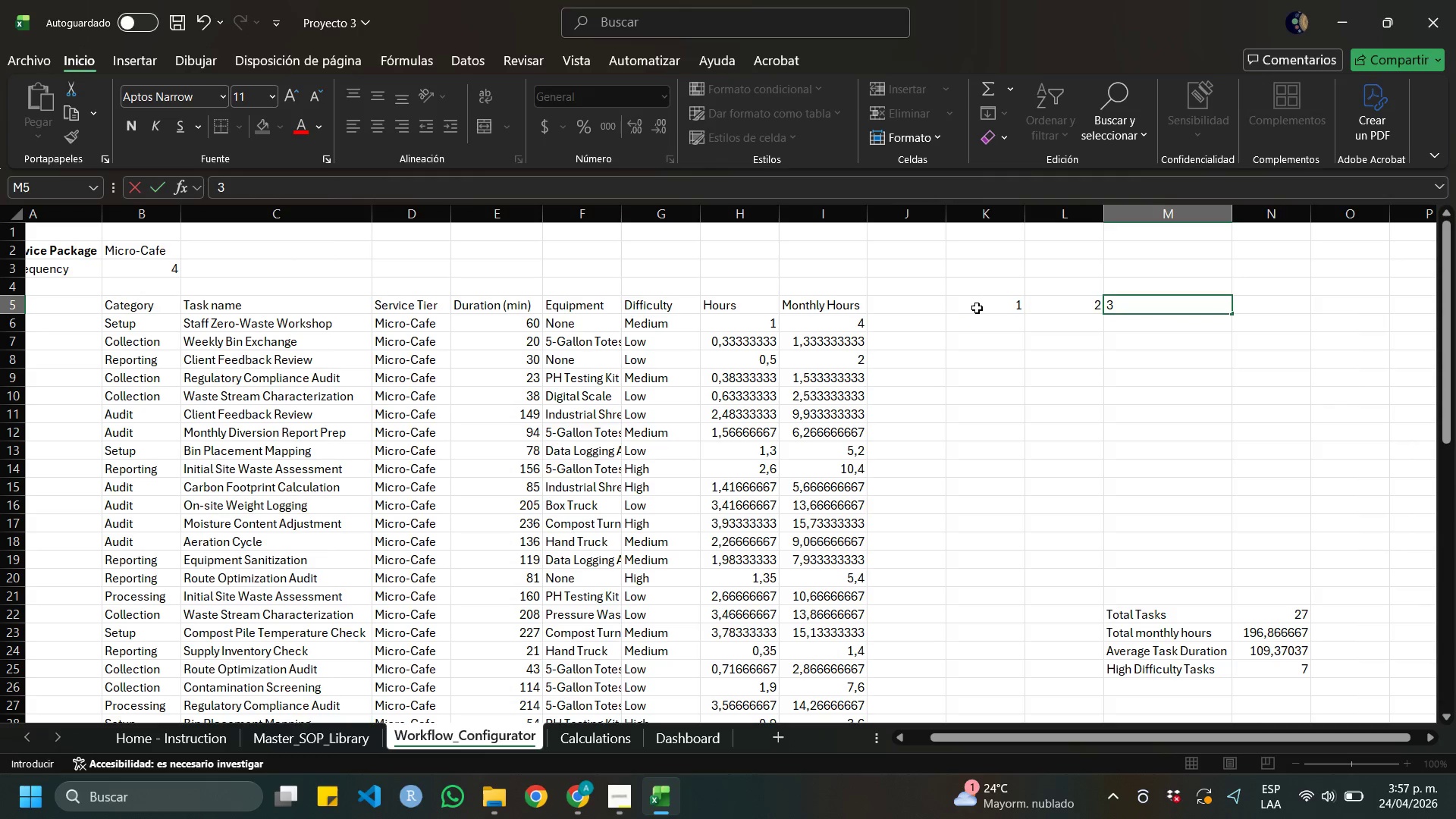 
key(ArrowRight)
 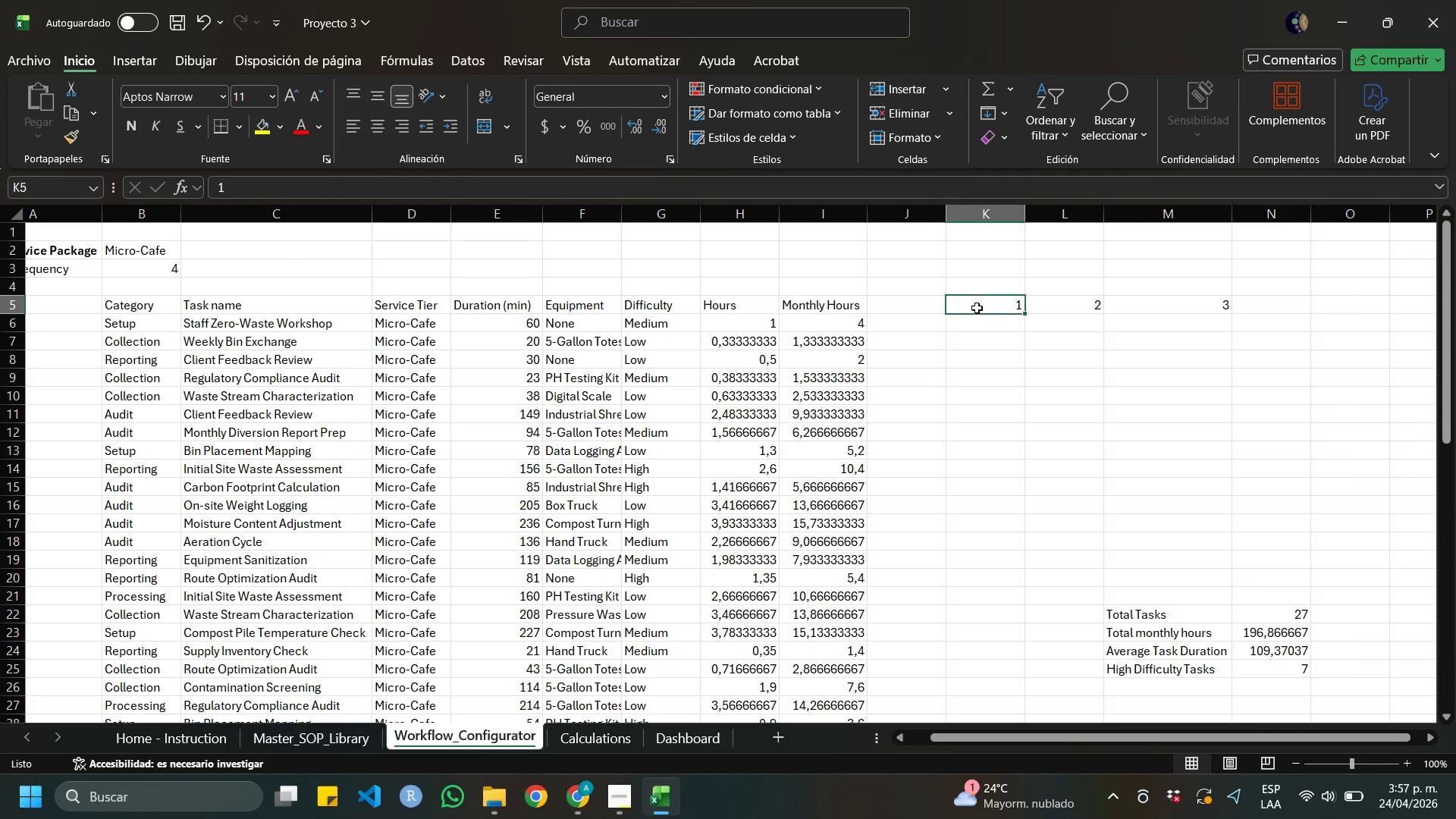 
left_click_drag(start_coordinate=[977, 308], to_coordinate=[1156, 304])
 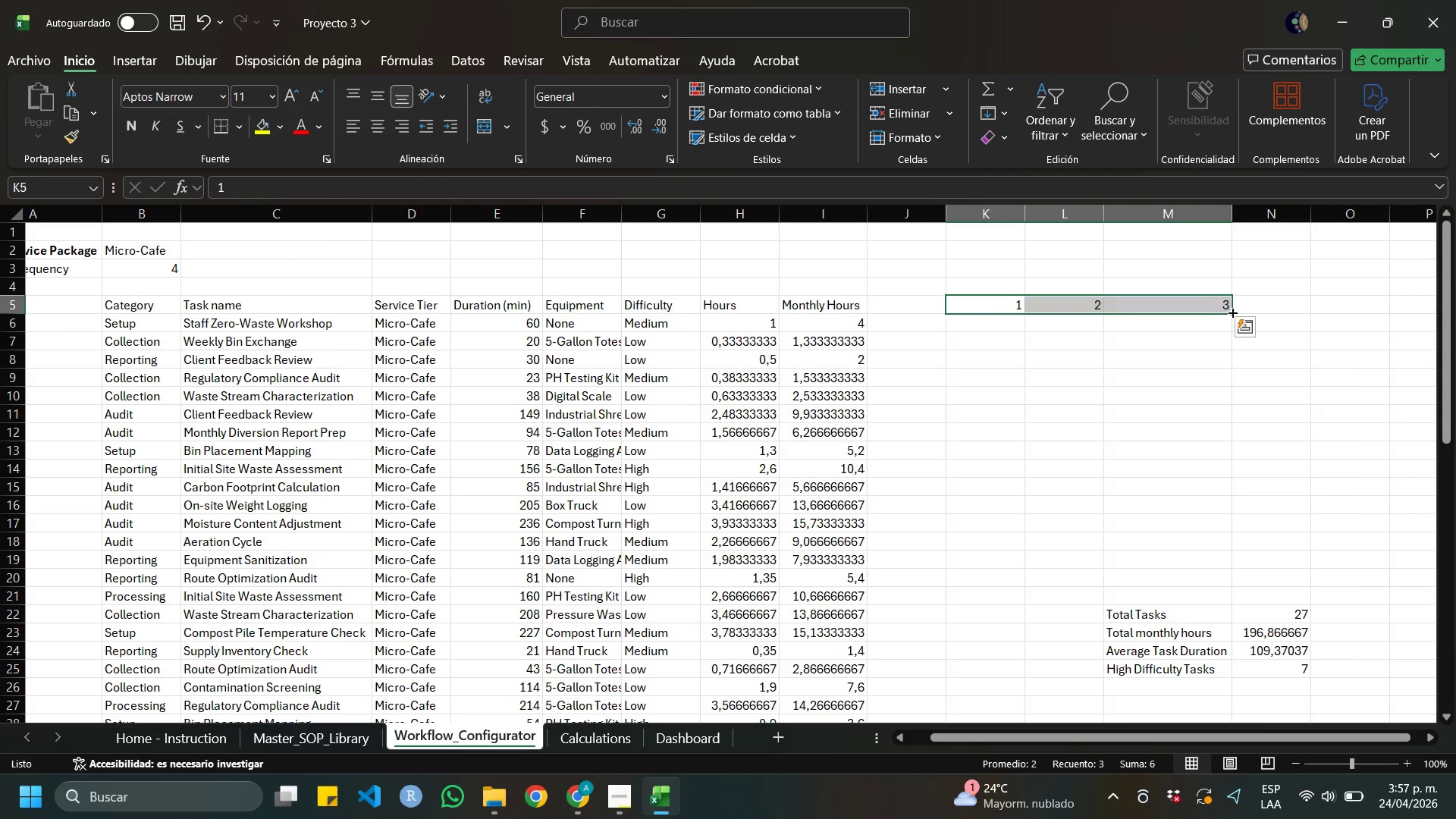 
left_click_drag(start_coordinate=[1232, 312], to_coordinate=[704, 289])
 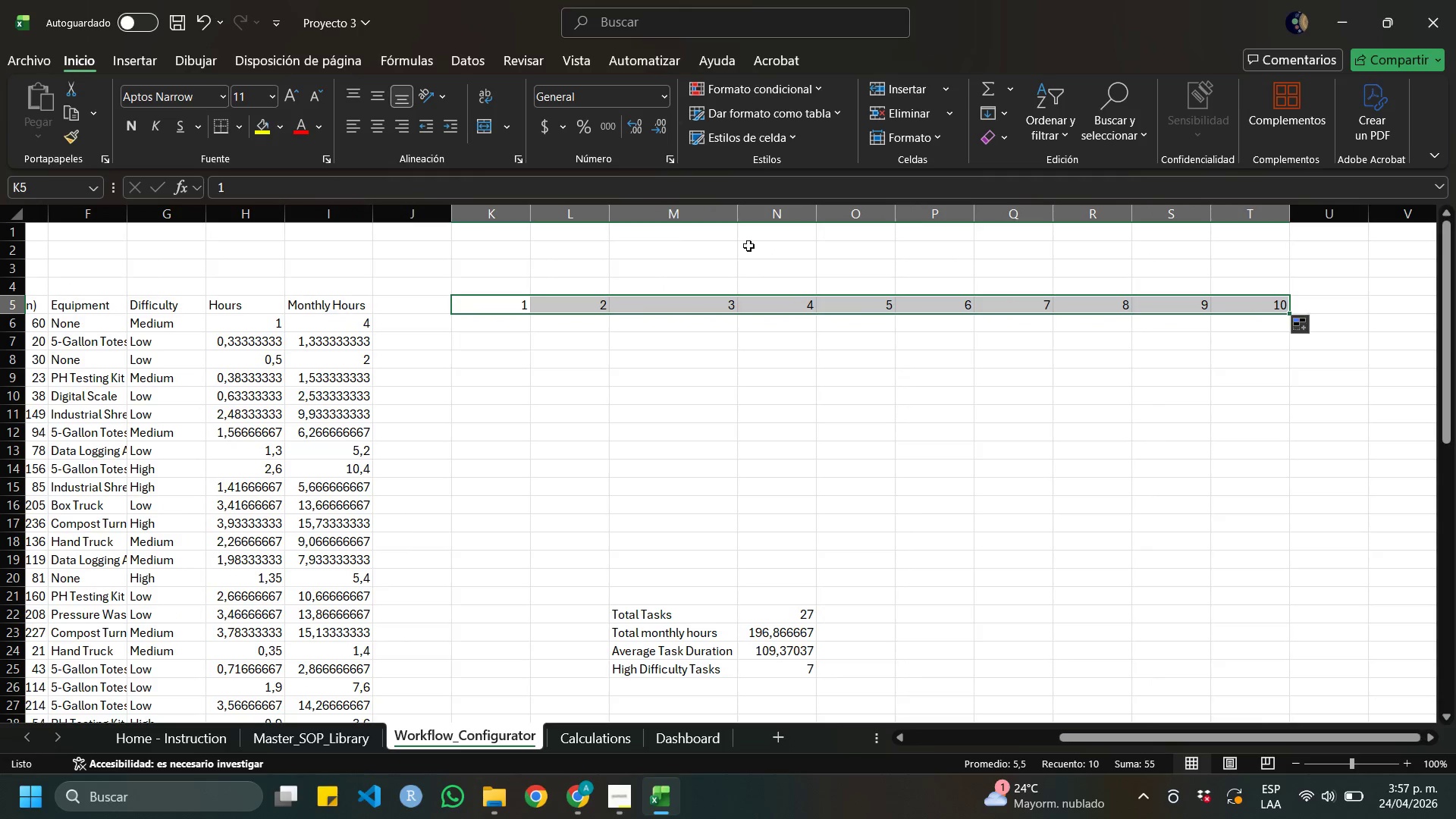 
left_click_drag(start_coordinate=[733, 216], to_coordinate=[667, 215])
 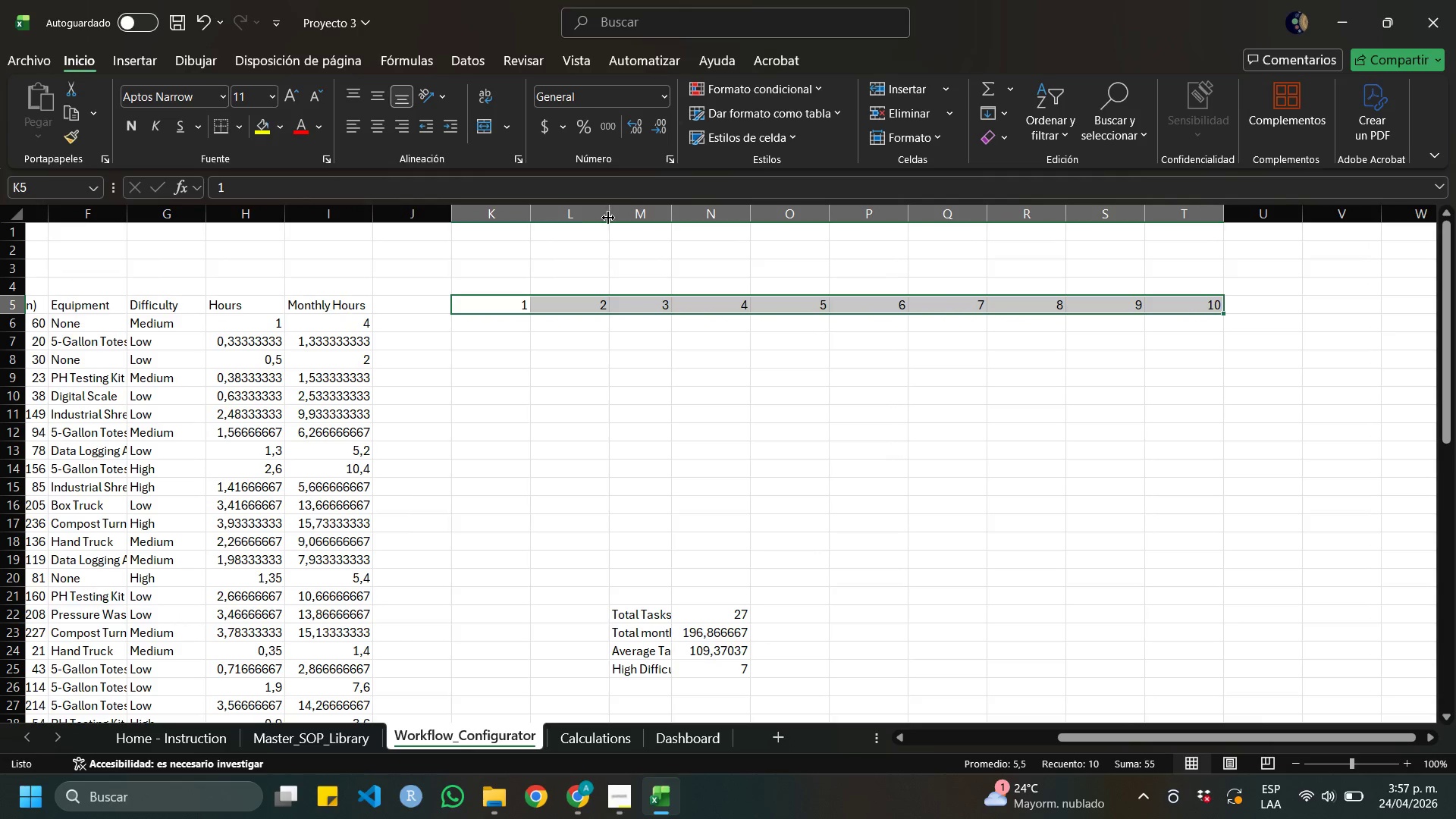 
left_click_drag(start_coordinate=[608, 218], to_coordinate=[563, 221])
 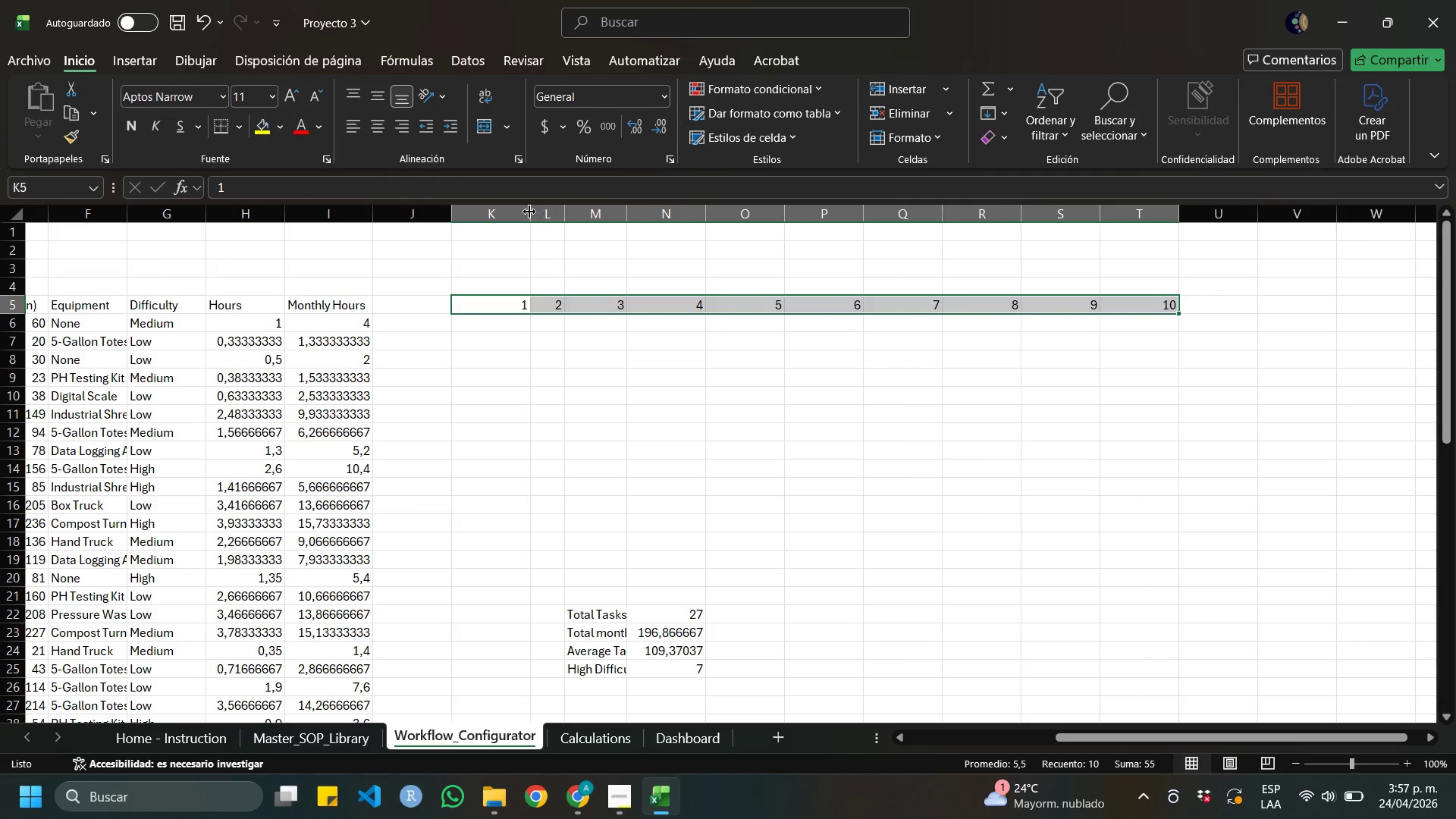 
left_click_drag(start_coordinate=[529, 212], to_coordinate=[488, 214])
 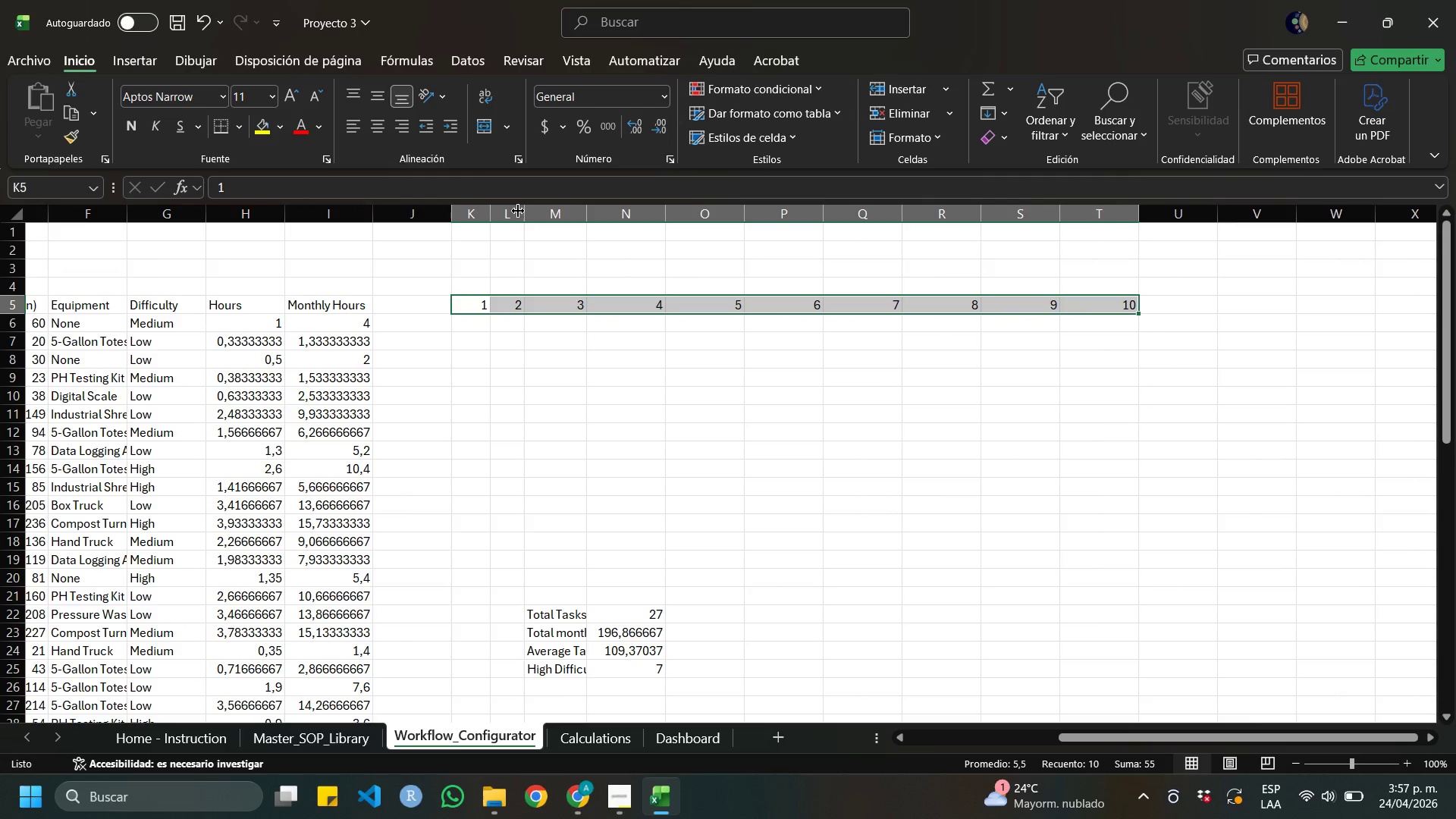 
left_click_drag(start_coordinate=[521, 211], to_coordinate=[532, 212])
 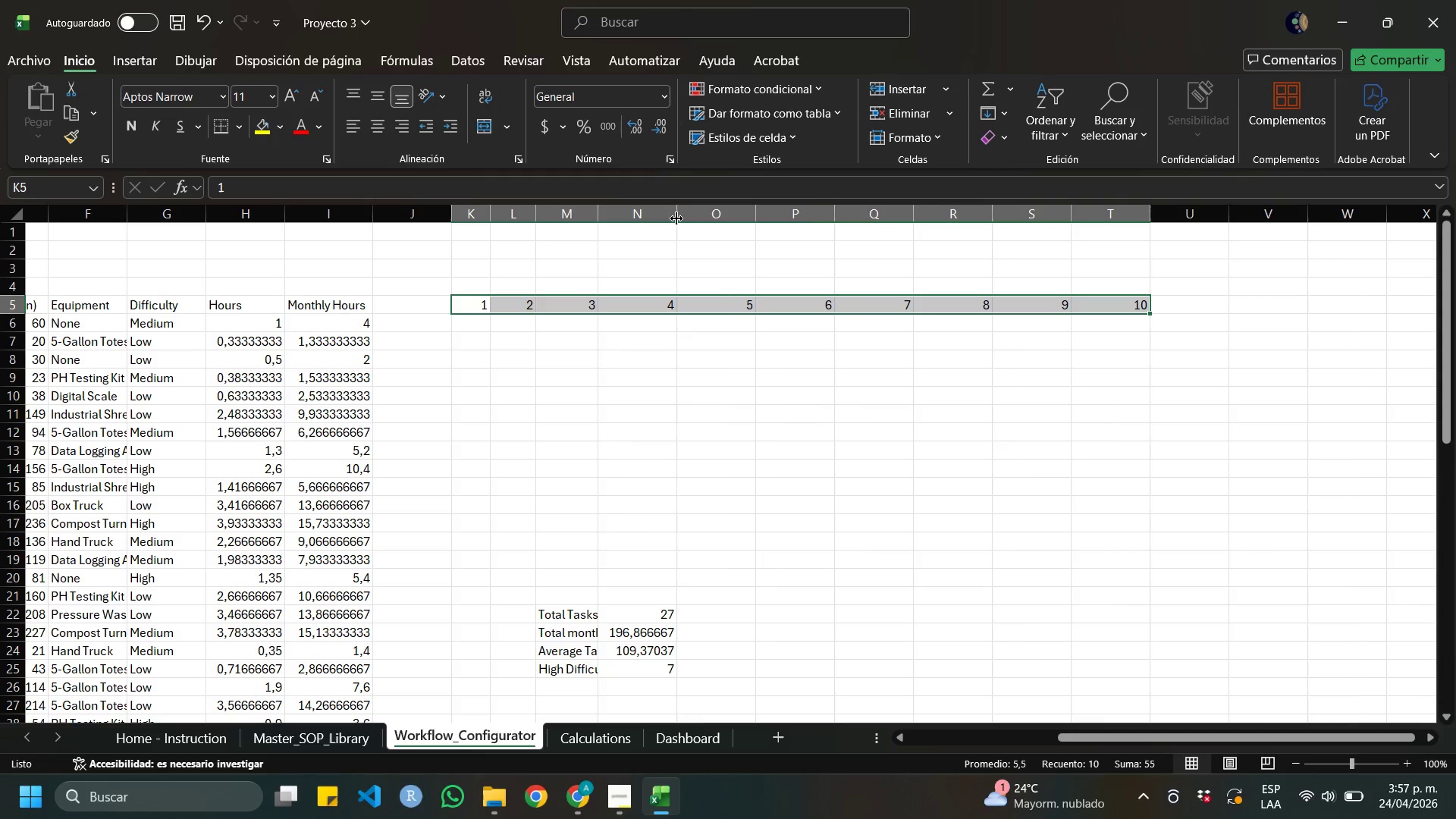 
left_click_drag(start_coordinate=[676, 218], to_coordinate=[640, 222])
 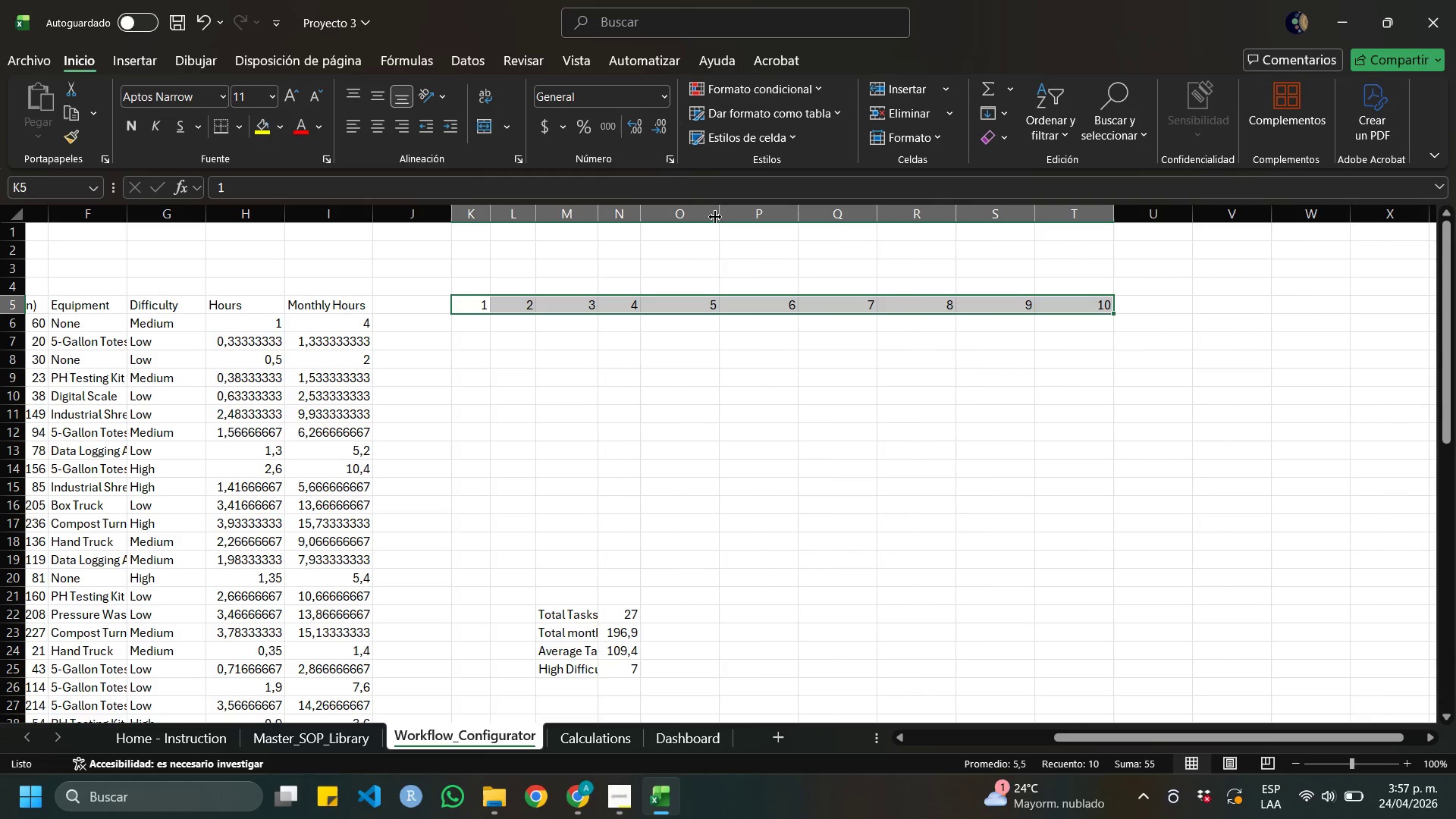 
left_click_drag(start_coordinate=[715, 215], to_coordinate=[674, 210])
 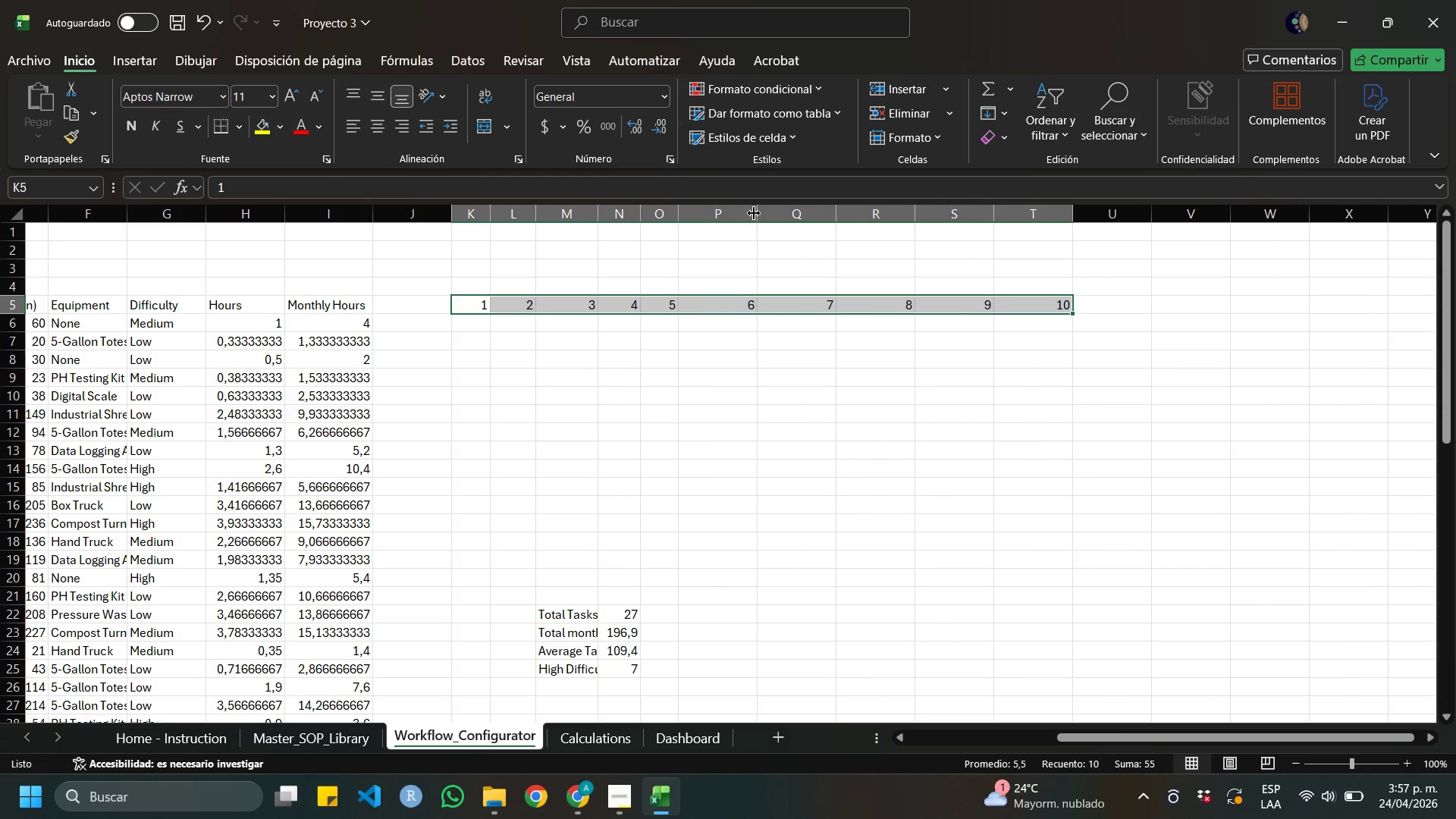 
left_click_drag(start_coordinate=[755, 213], to_coordinate=[714, 218])
 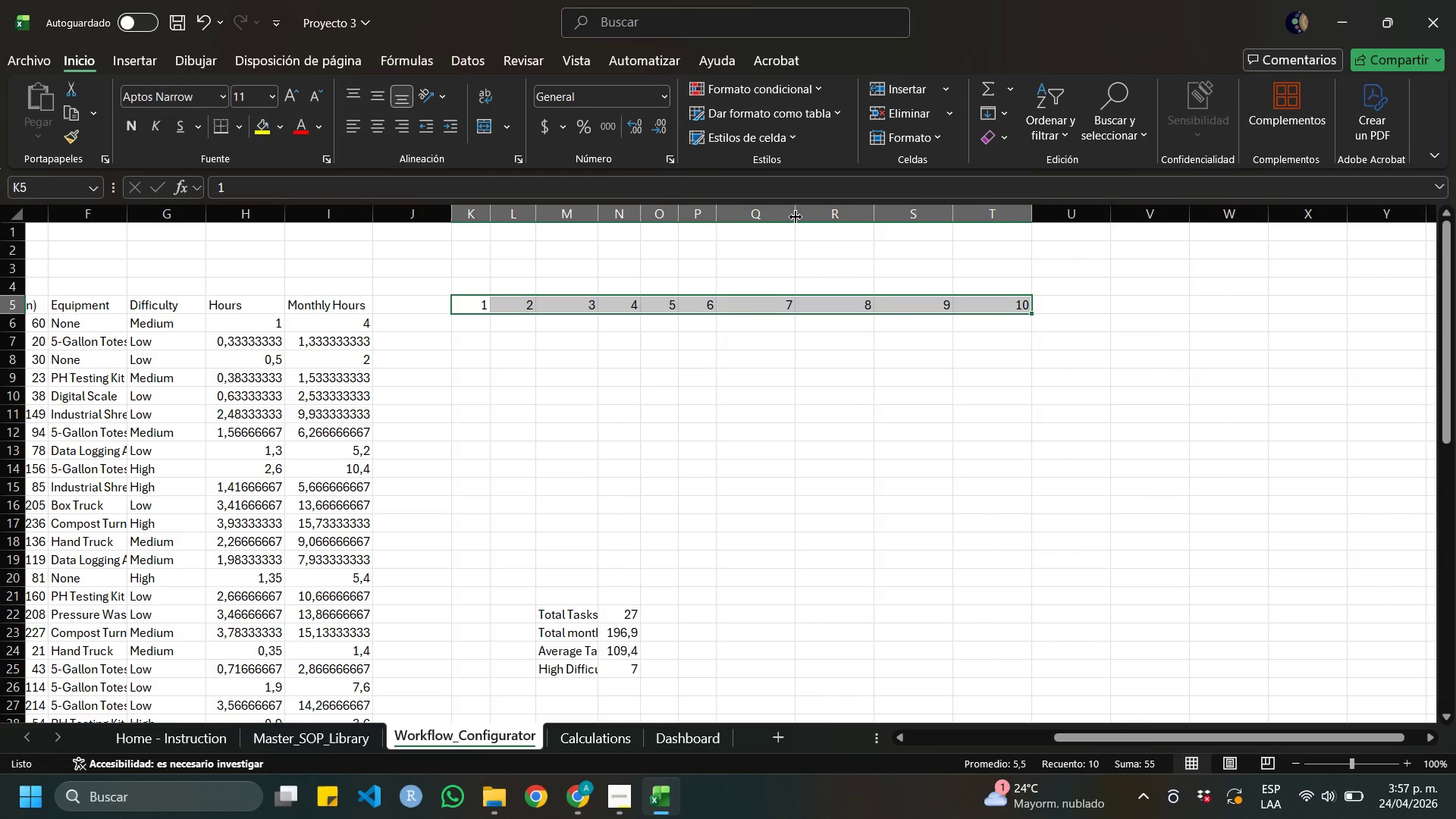 
left_click_drag(start_coordinate=[795, 217], to_coordinate=[750, 218])
 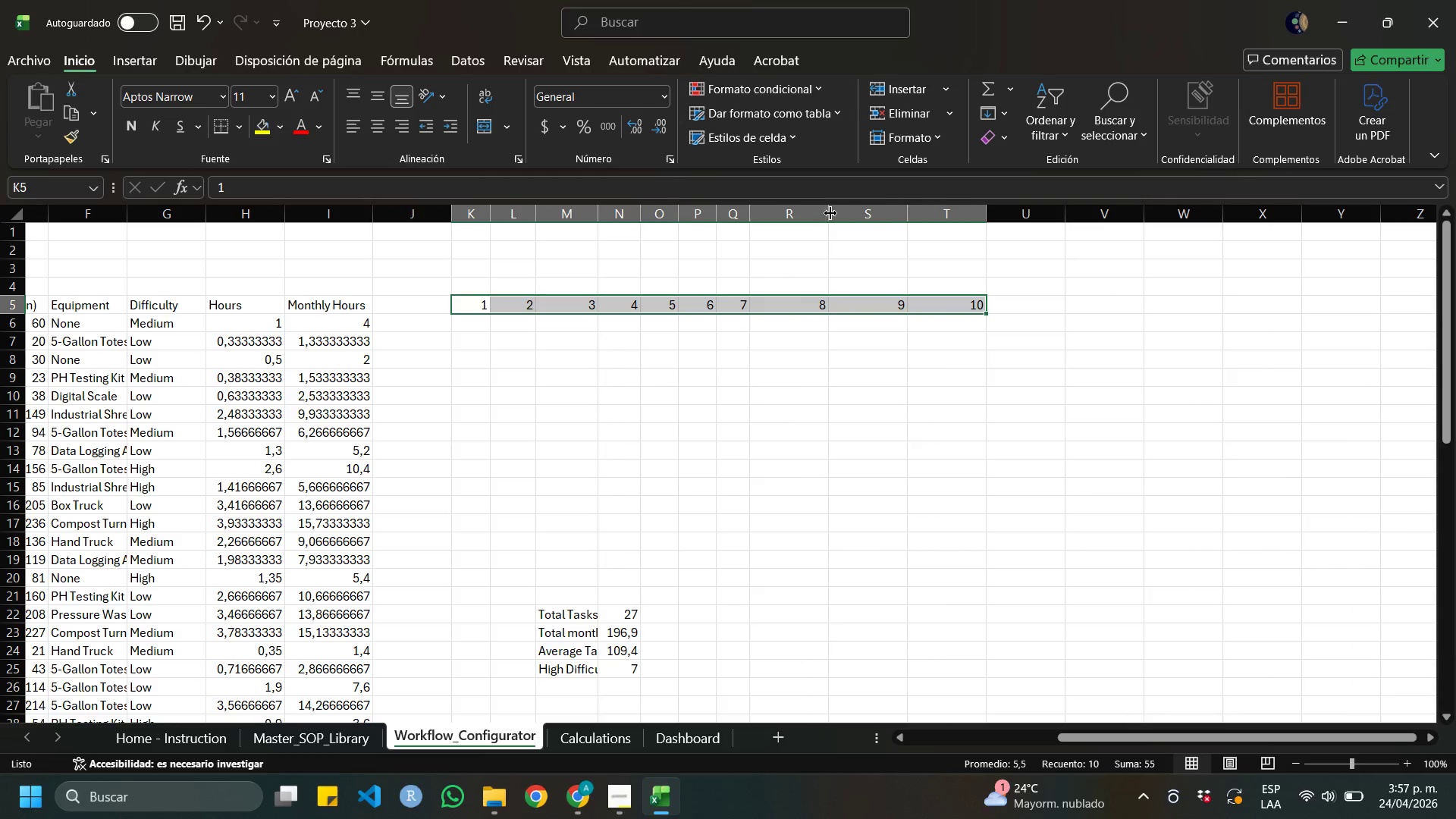 
left_click_drag(start_coordinate=[830, 213], to_coordinate=[784, 209])
 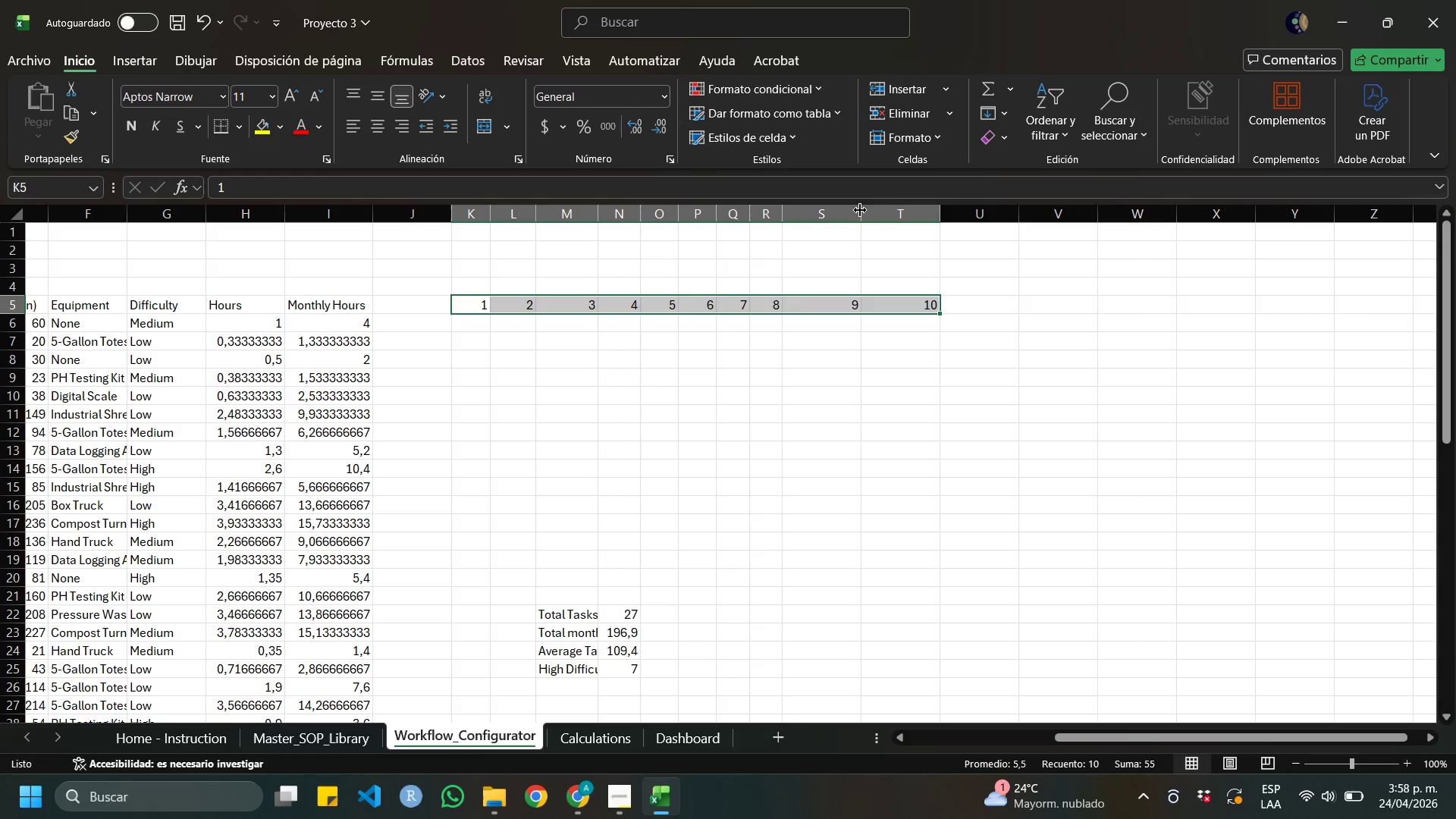 
left_click_drag(start_coordinate=[860, 210], to_coordinate=[815, 214])
 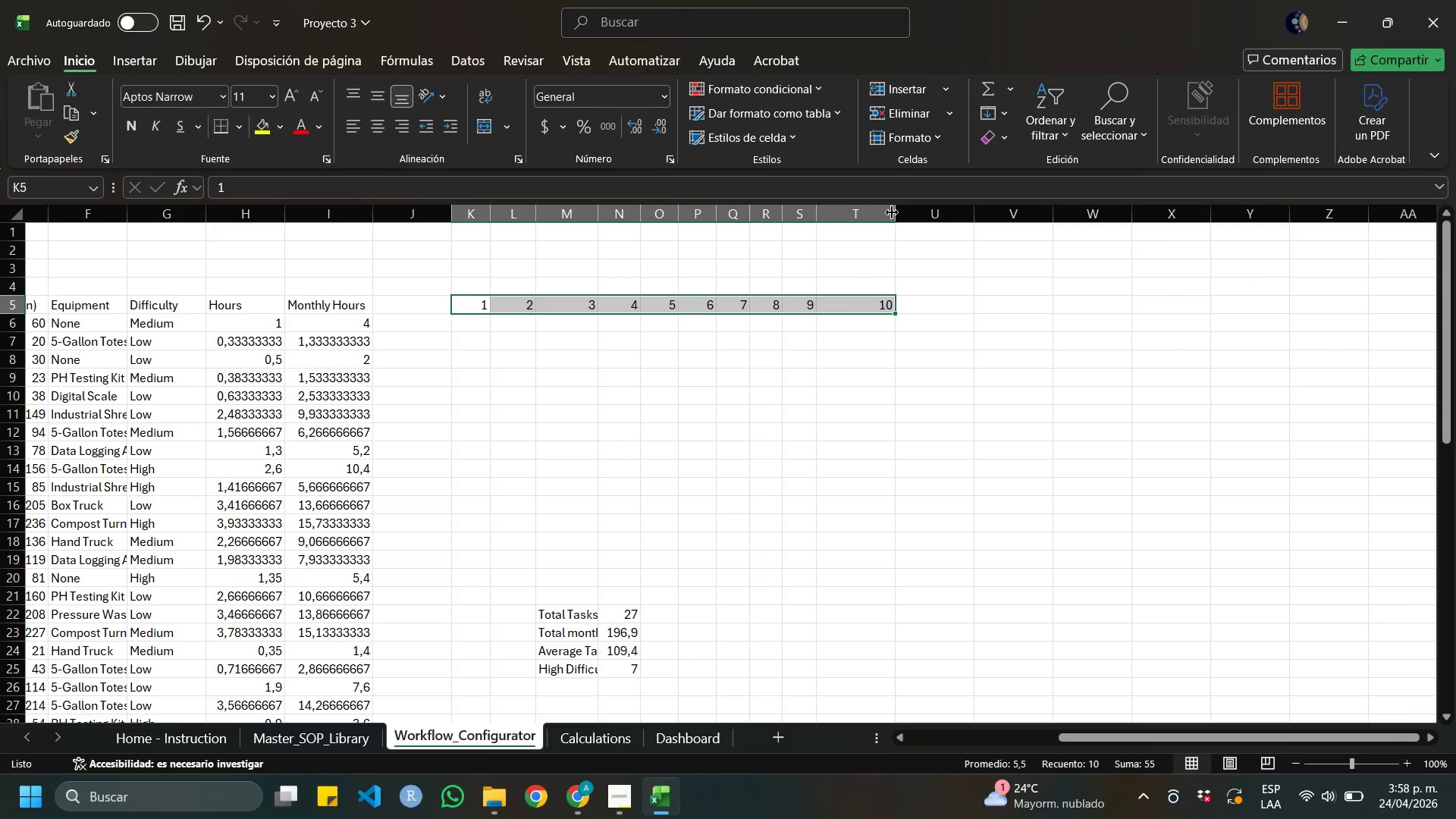 
left_click_drag(start_coordinate=[892, 212], to_coordinate=[855, 214])
 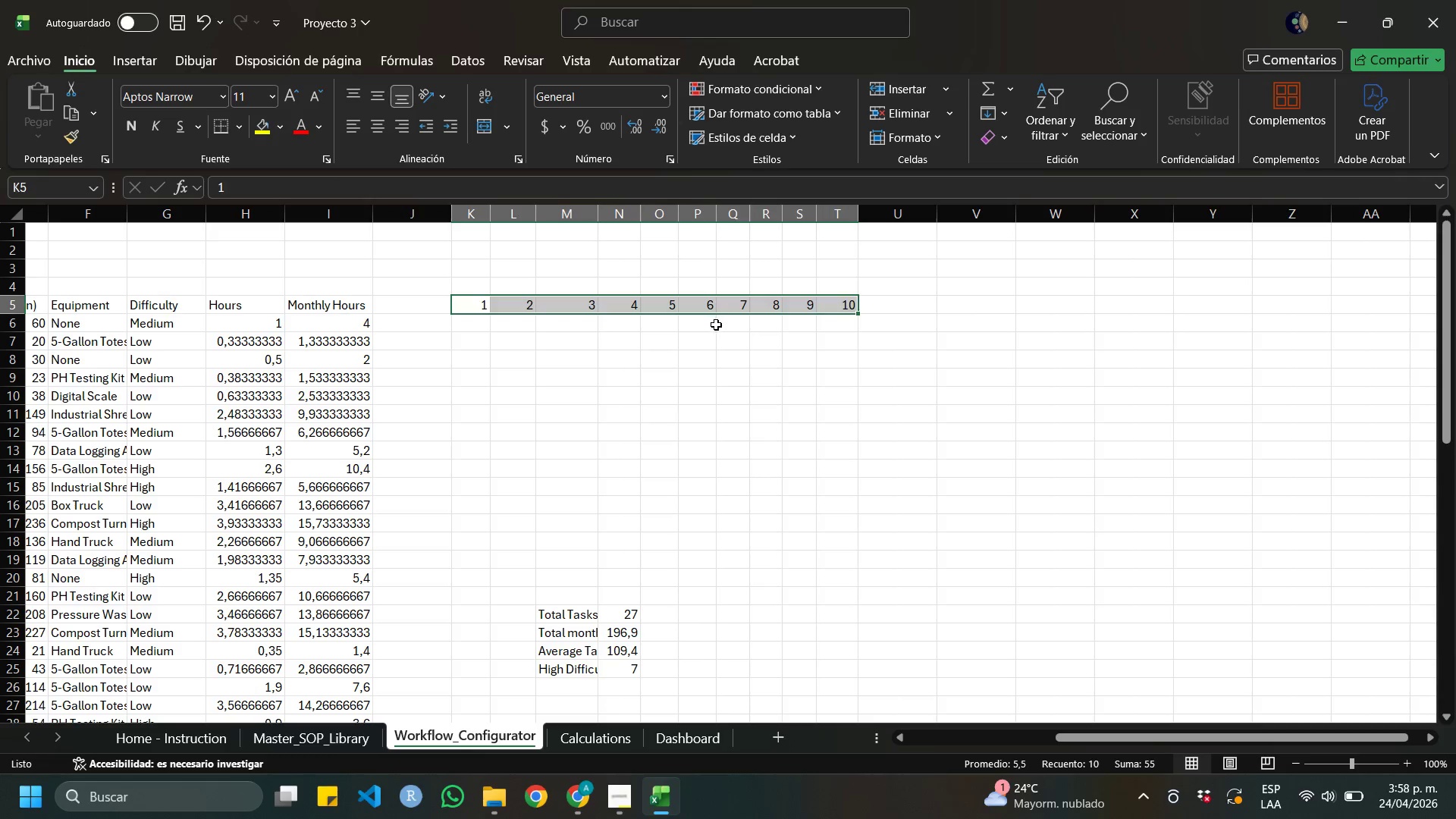 
left_click([716, 325])
 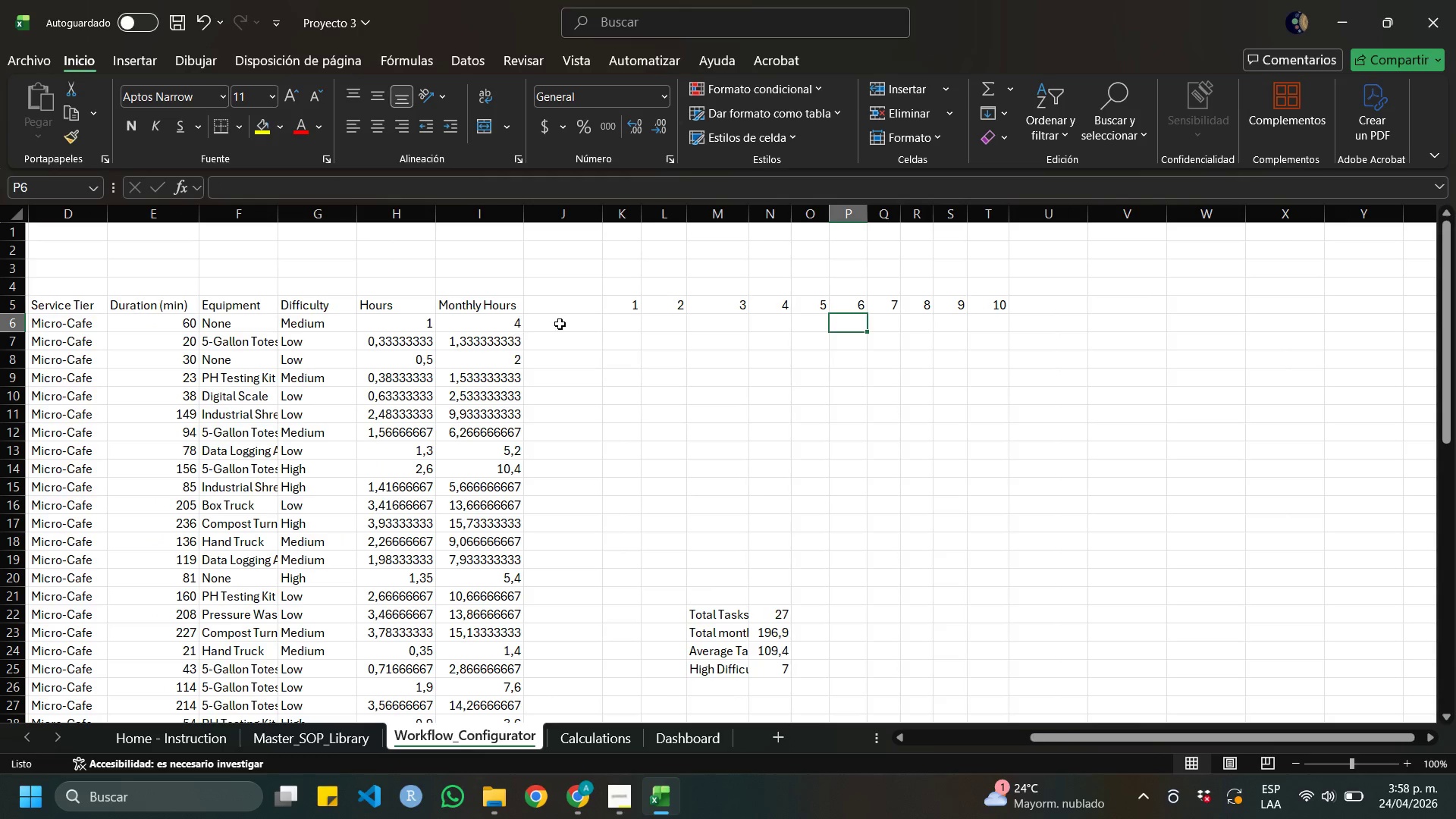 
left_click([566, 324])
 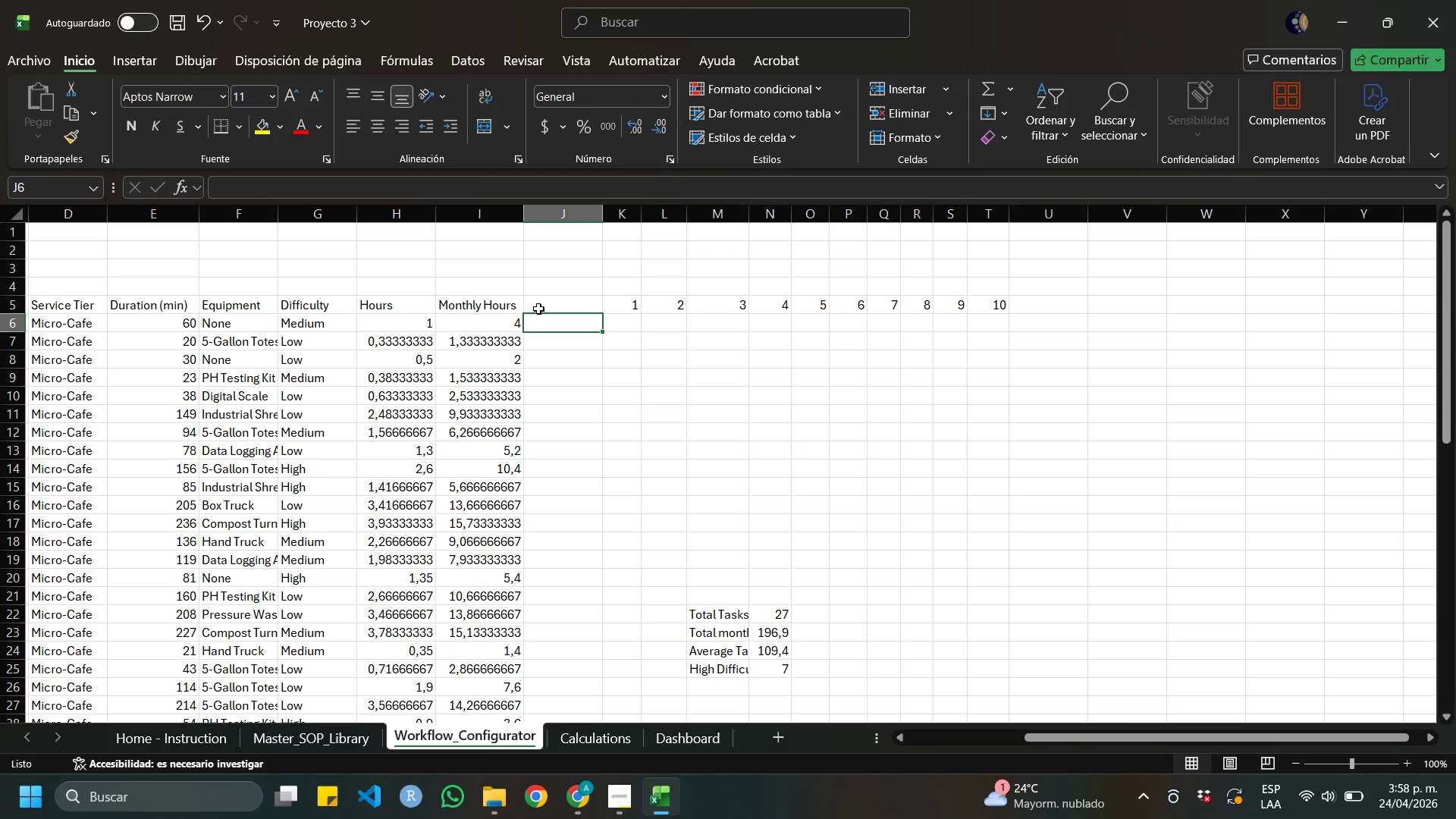 
wait(12.44)
 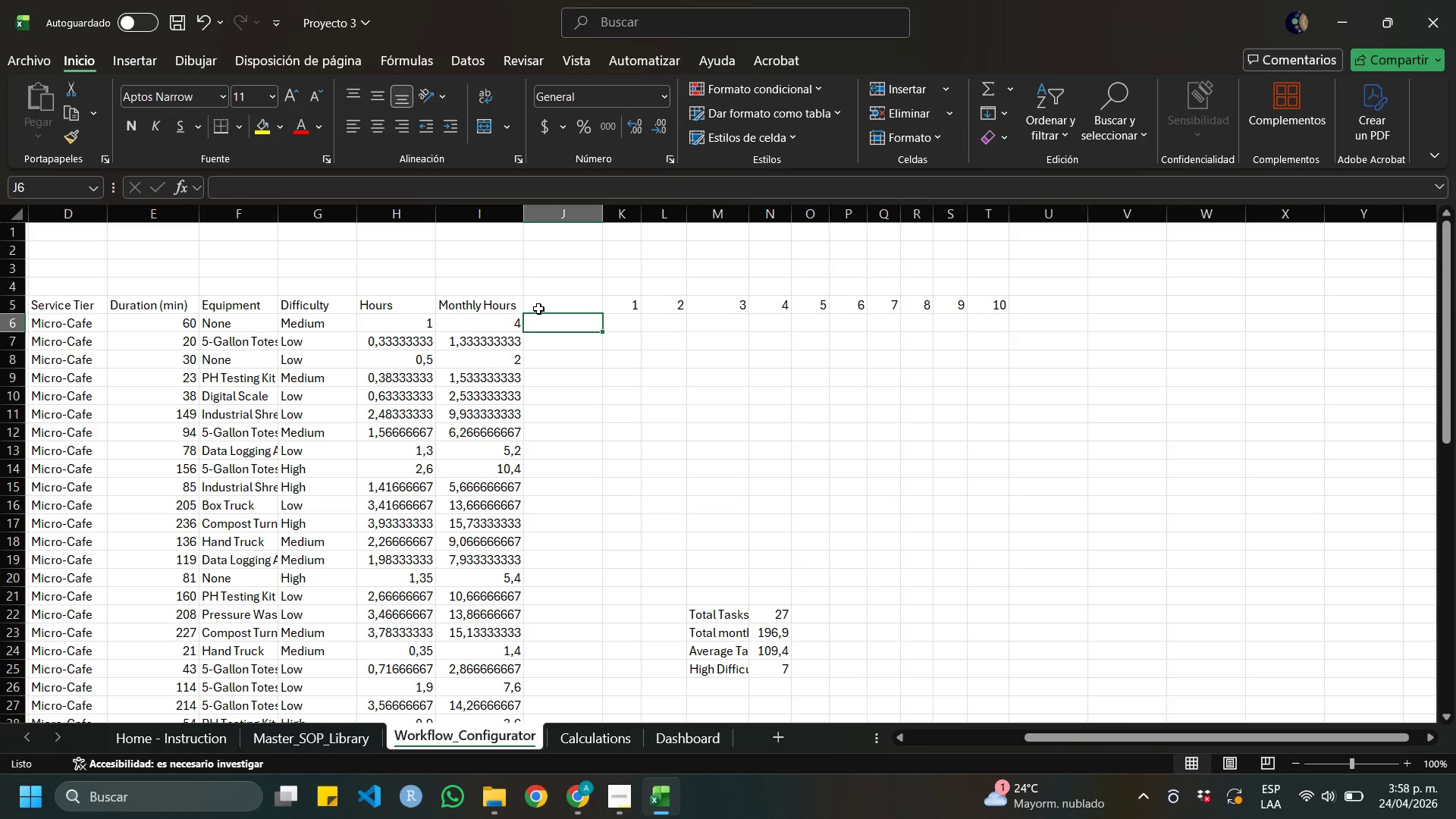 
left_click_drag(start_coordinate=[774, 216], to_coordinate=[783, 218])
 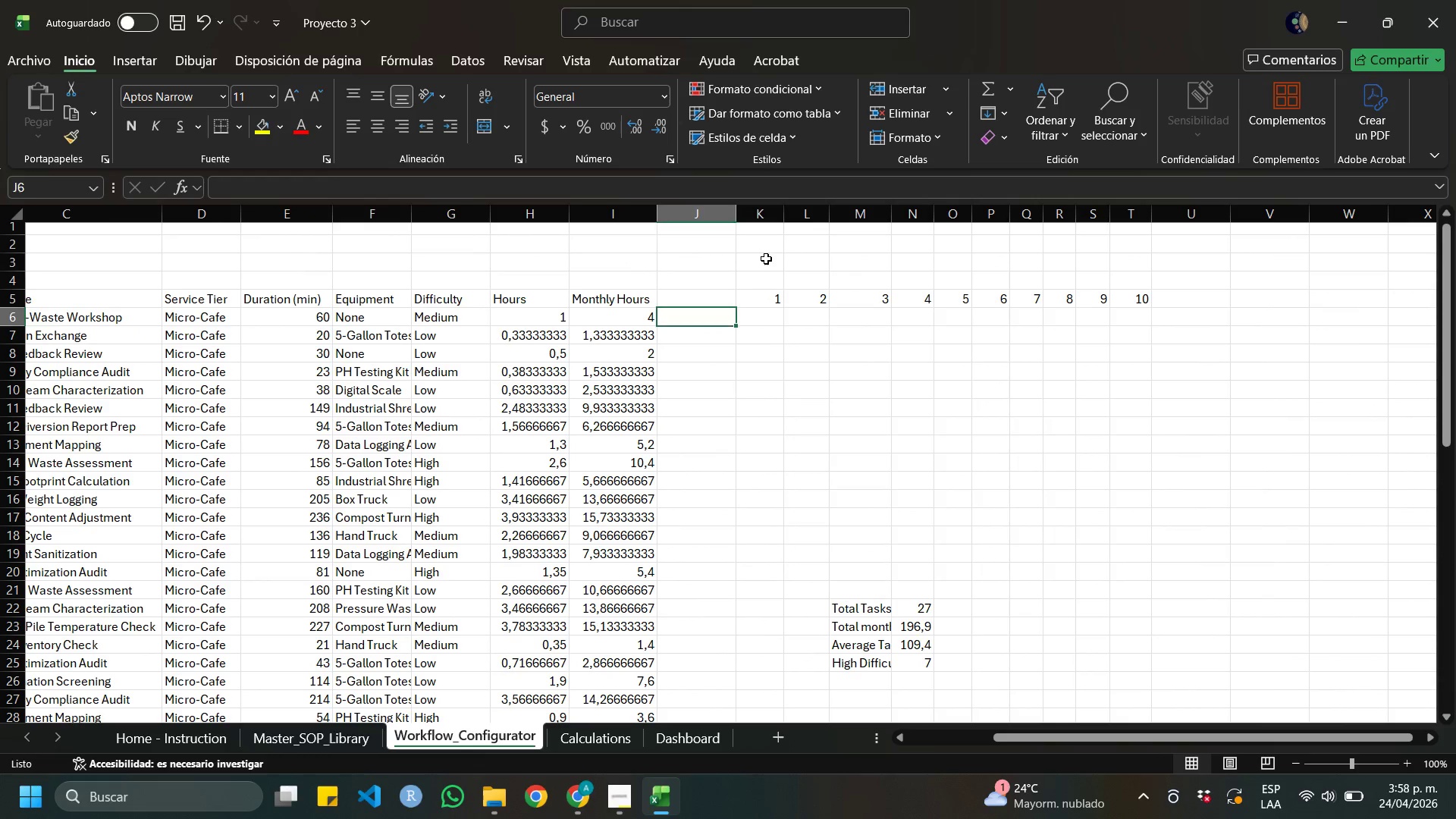 
left_click([766, 259])
 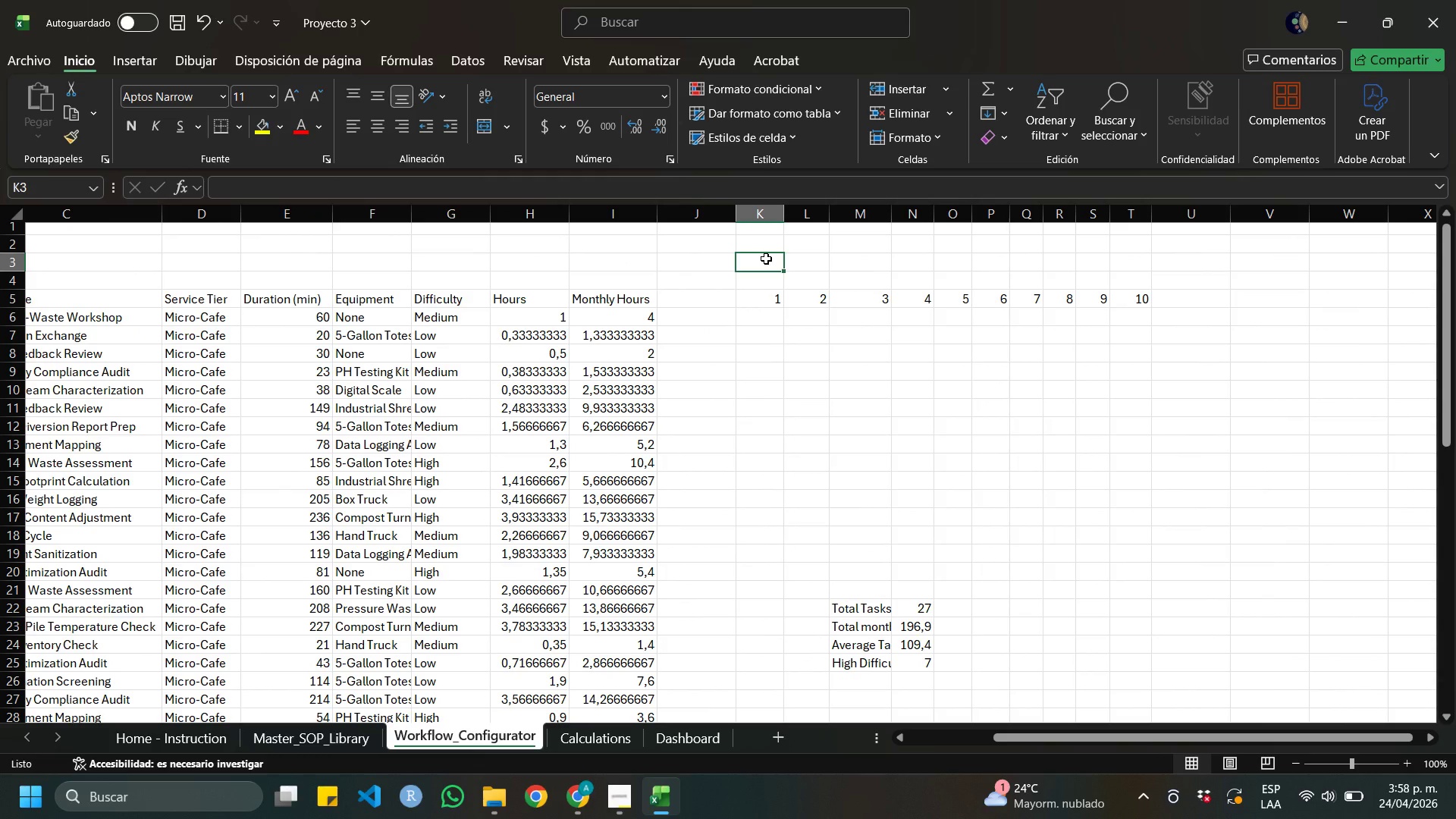 
type(1 blocks ) 30 minutes)
 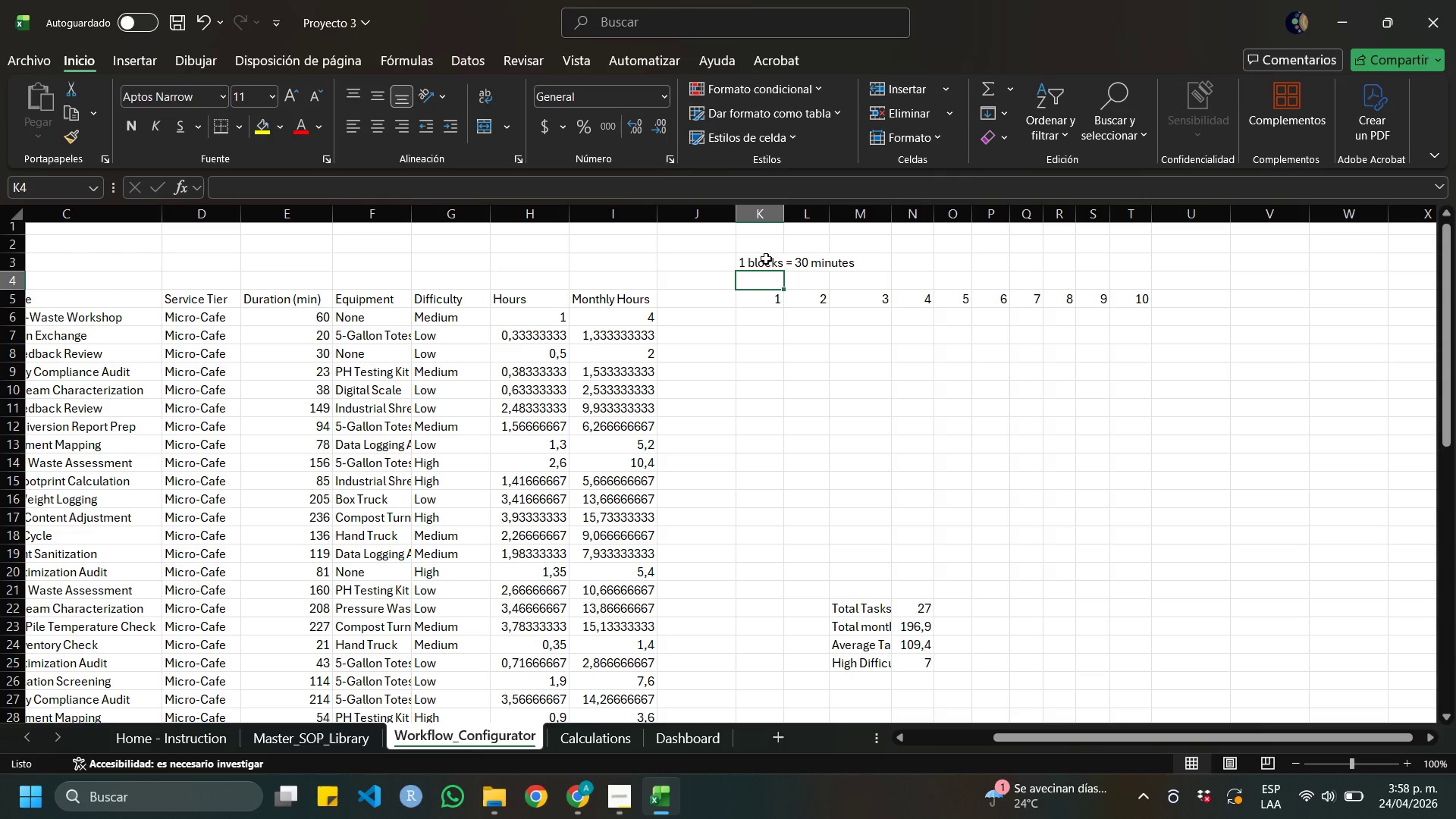 
 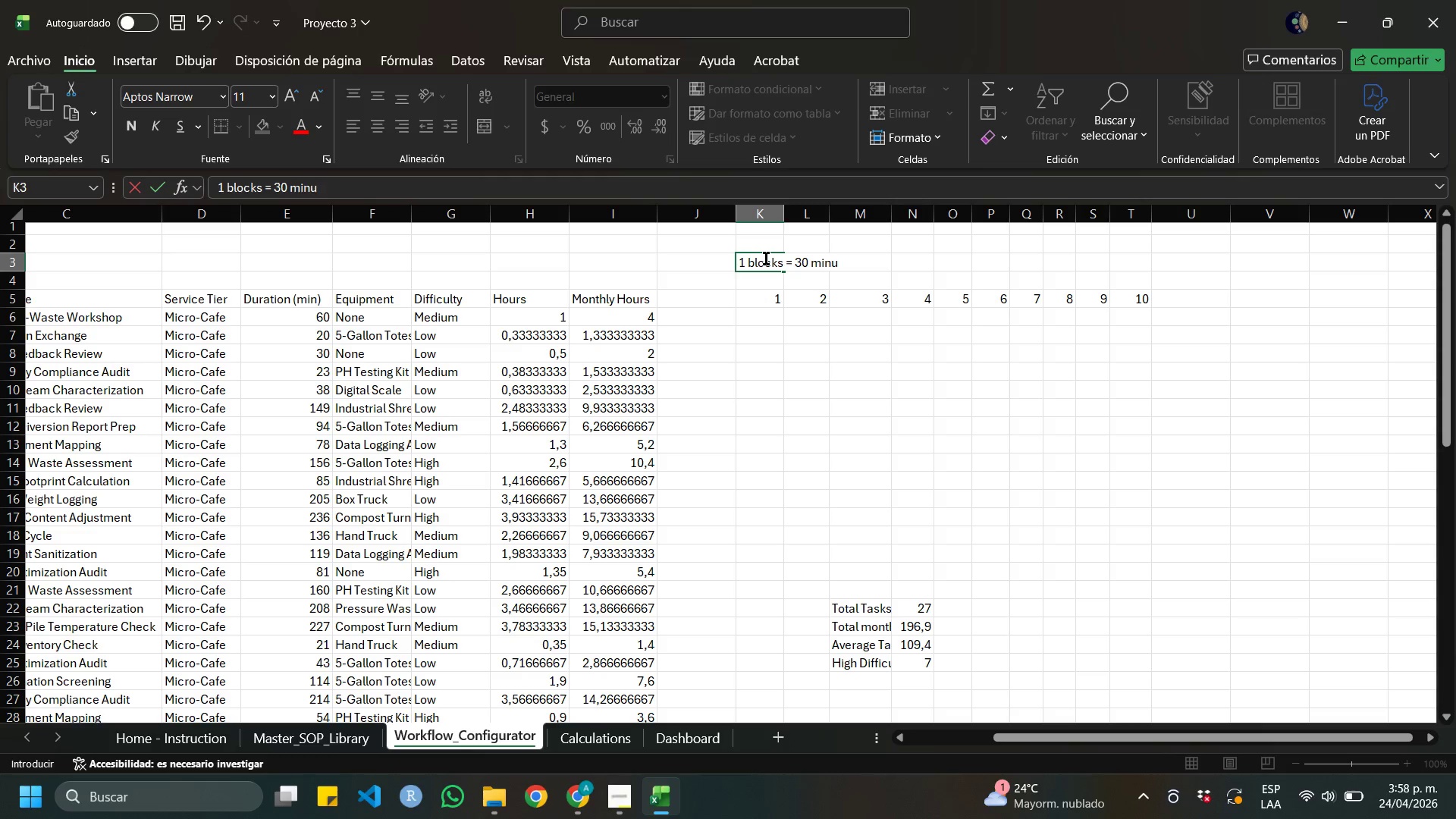 
key(Enter)
 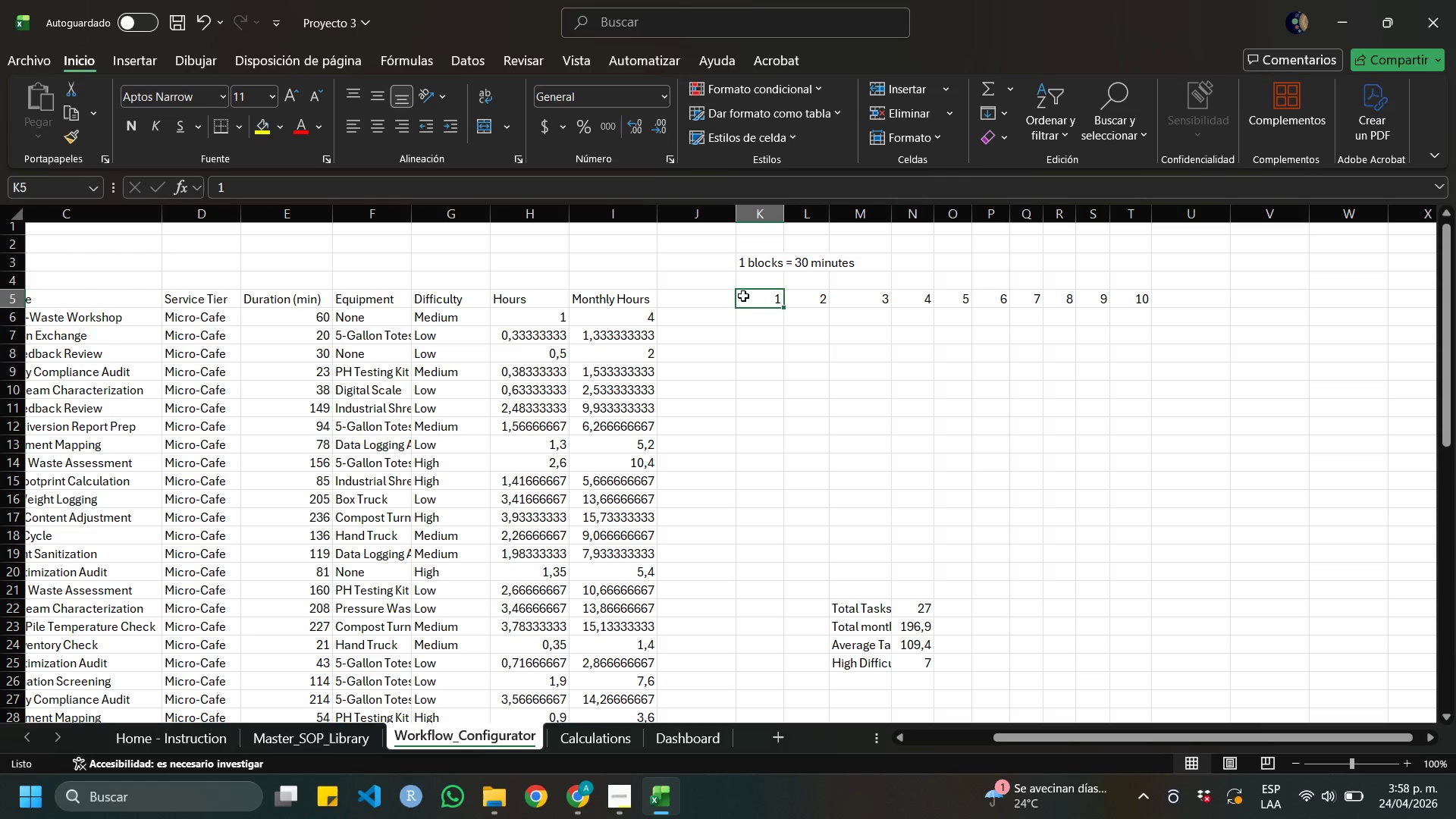 
double_click([757, 315])
 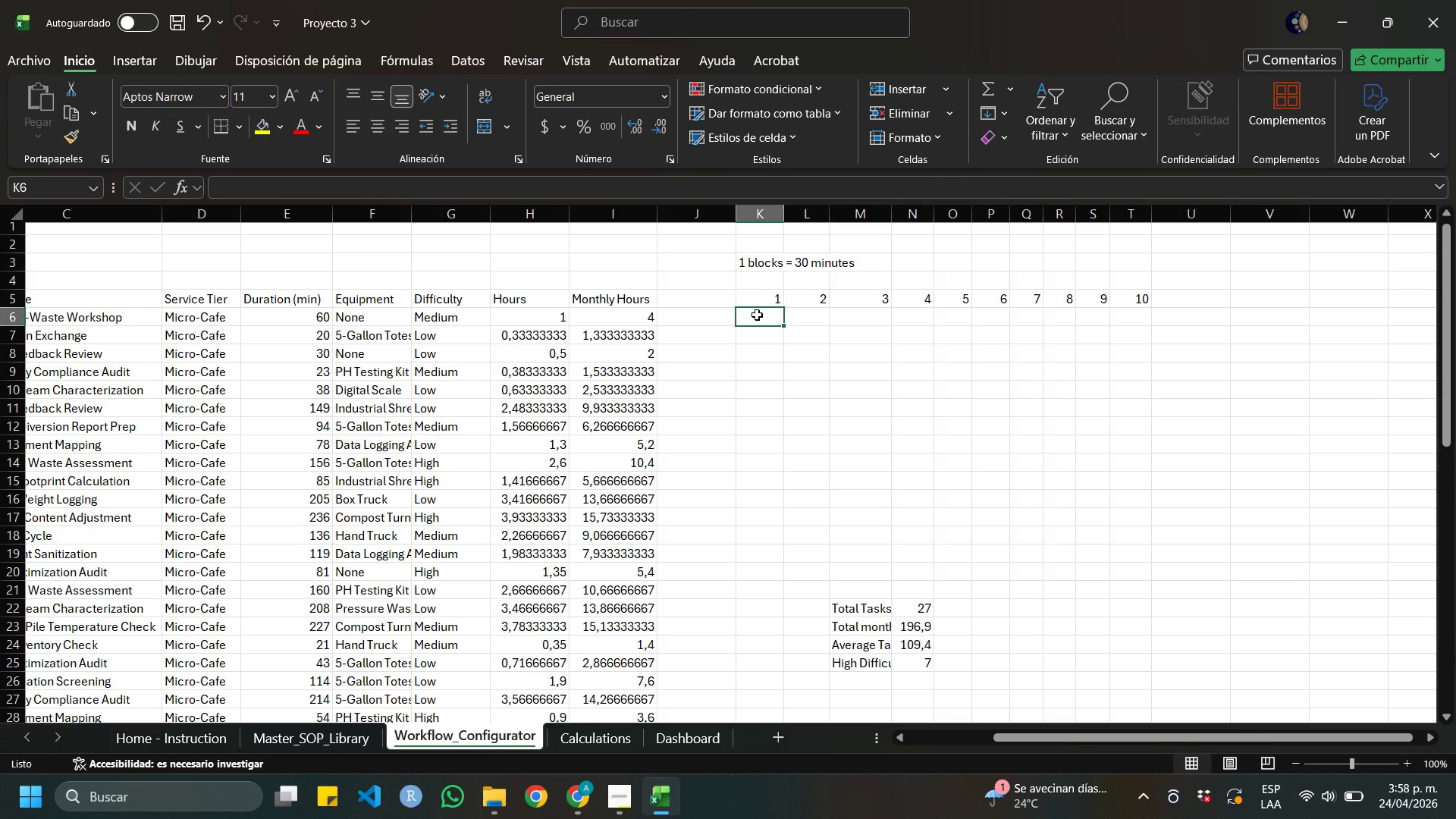 
wait(6.11)
 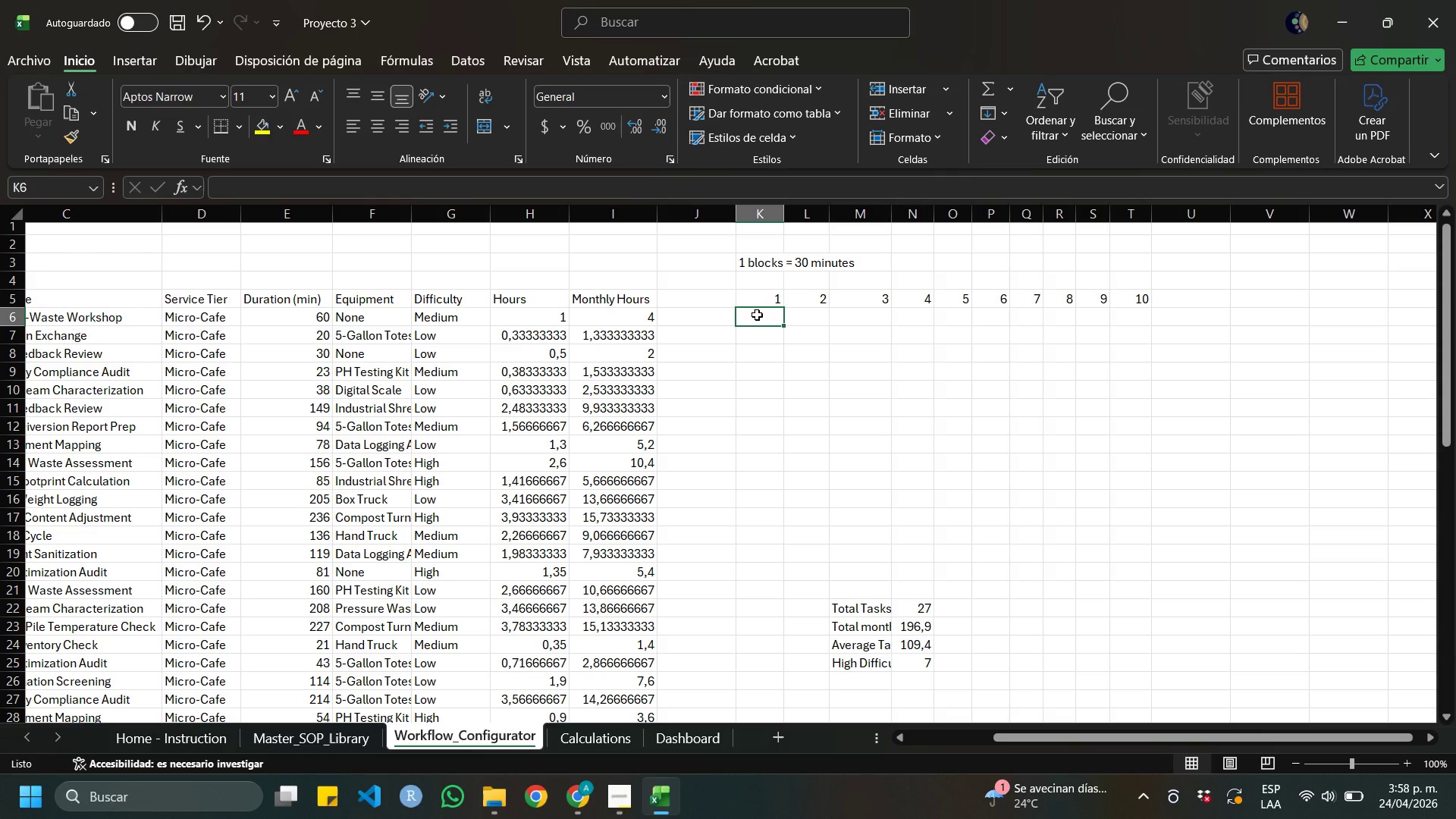 
type()si)
 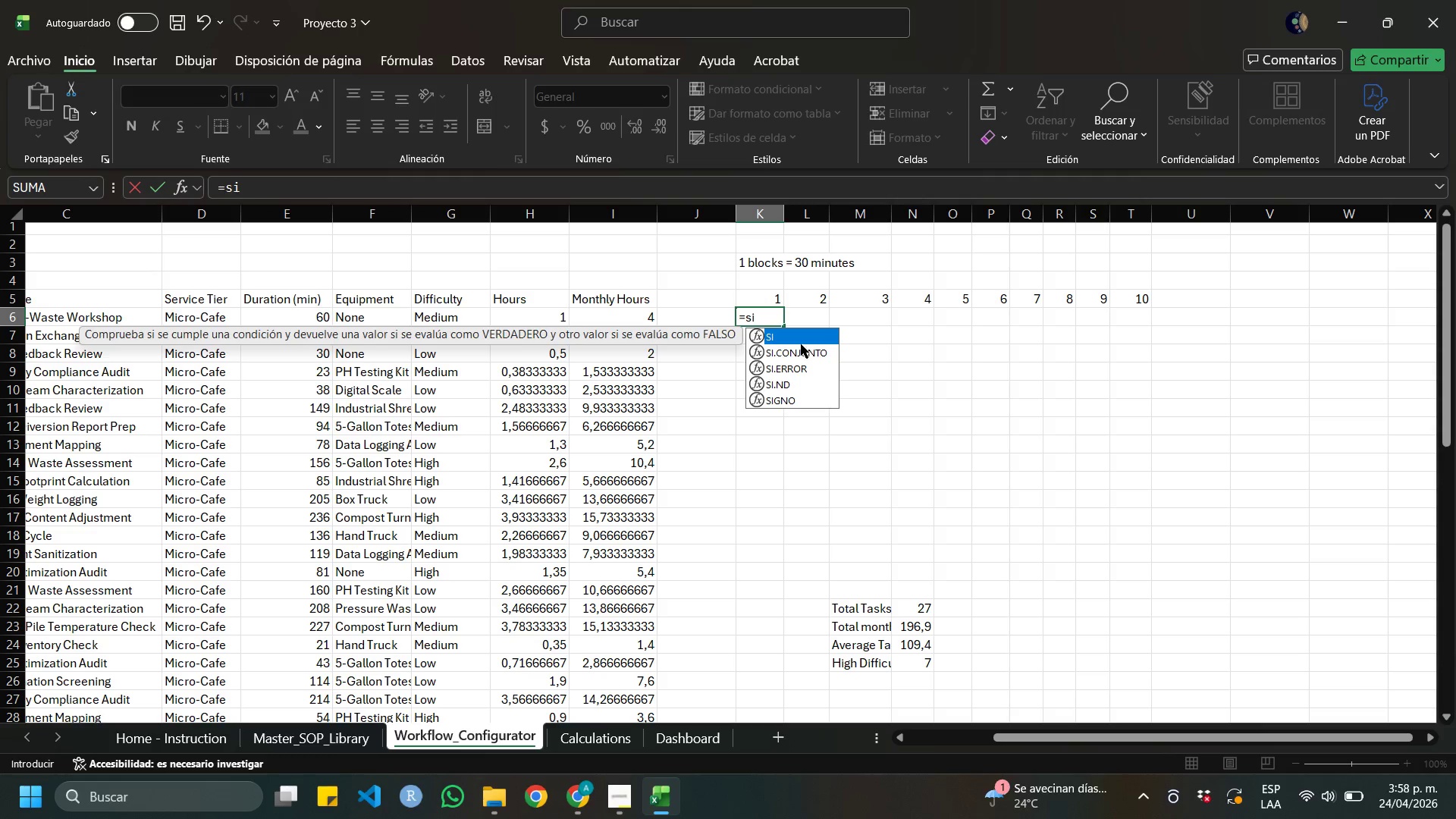 
double_click([801, 342])
 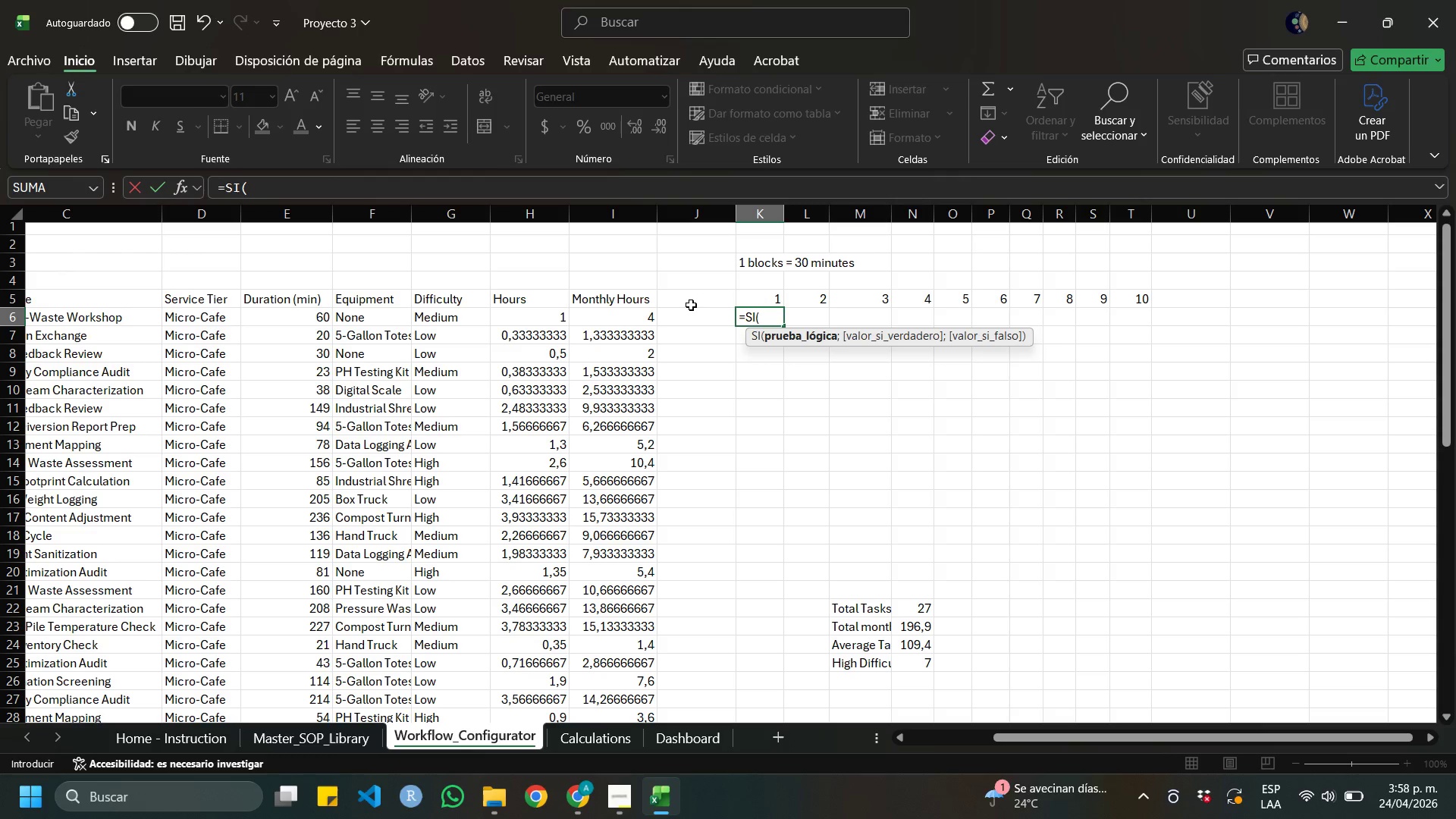 
wait(6.09)
 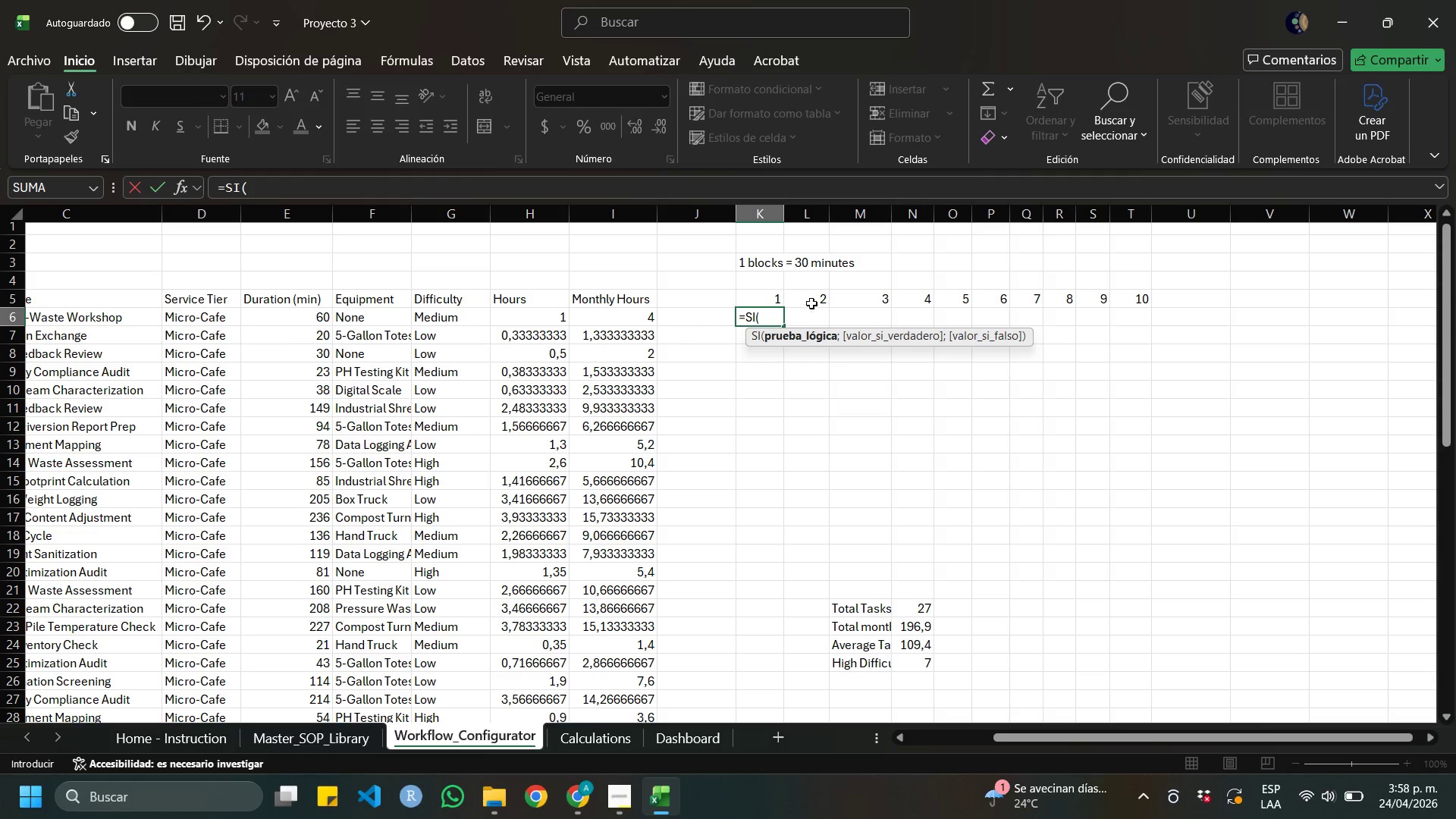 
left_click([776, 298])
 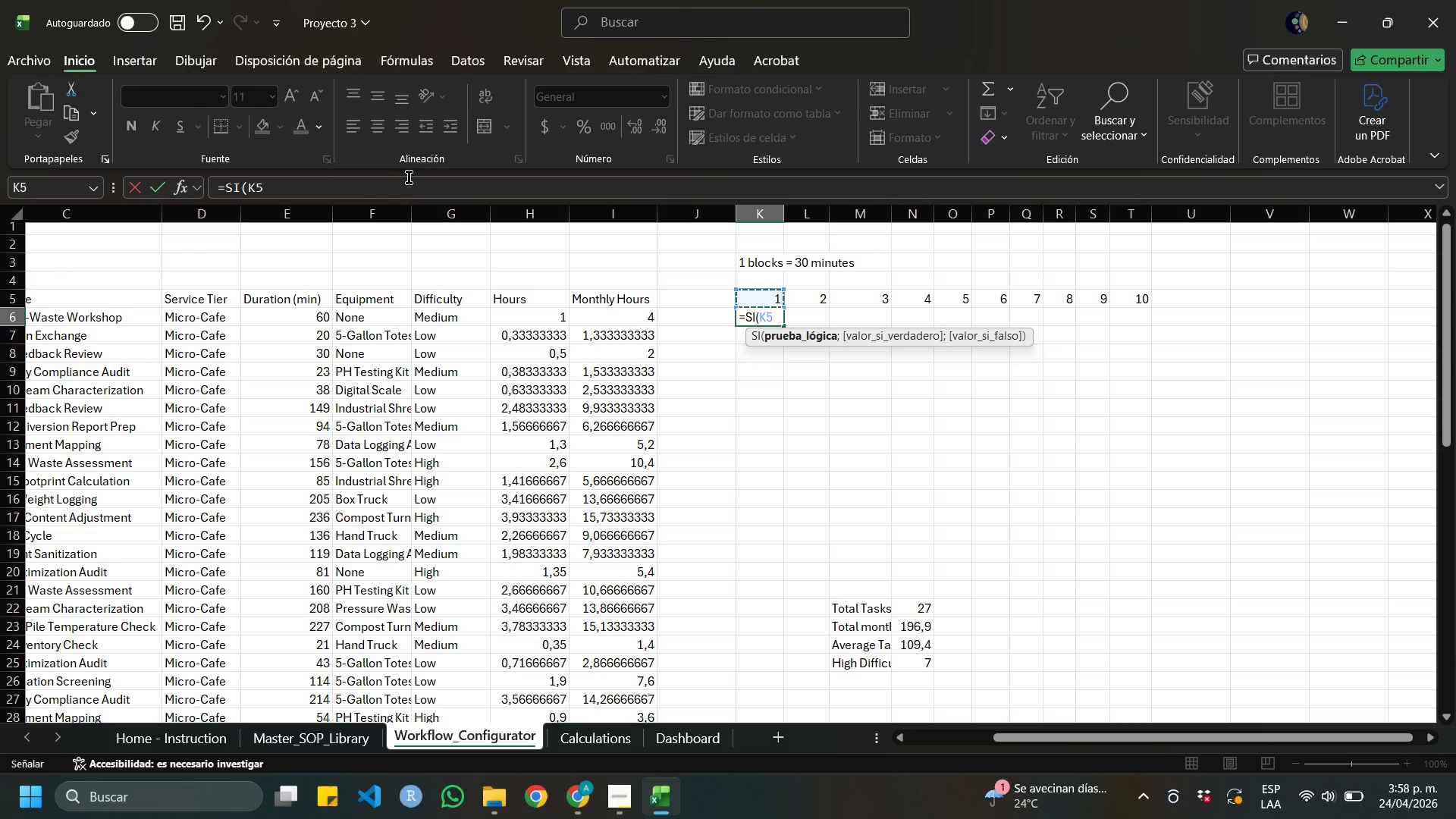 
wait(5.11)
 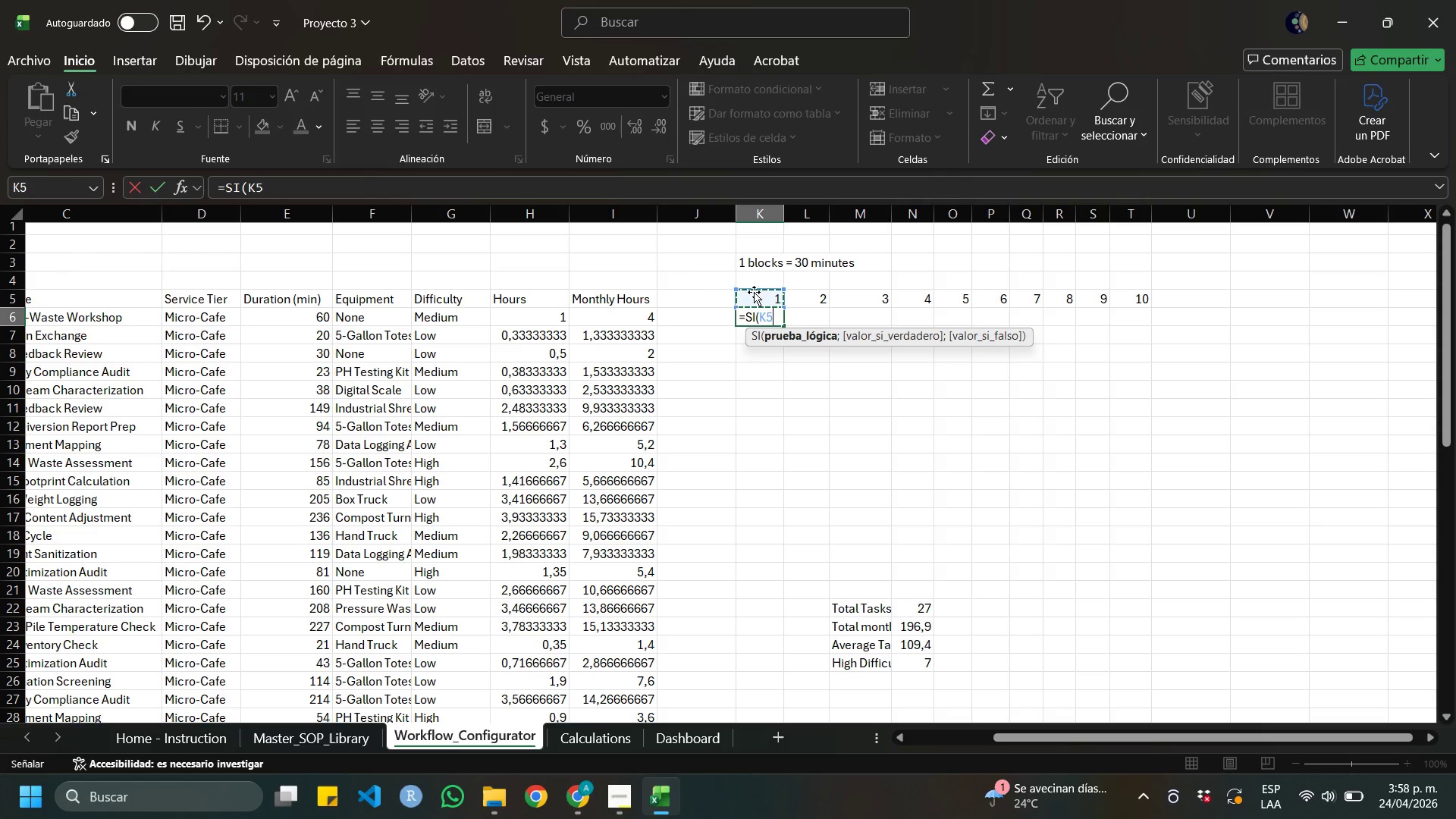 
left_click([256, 185])
 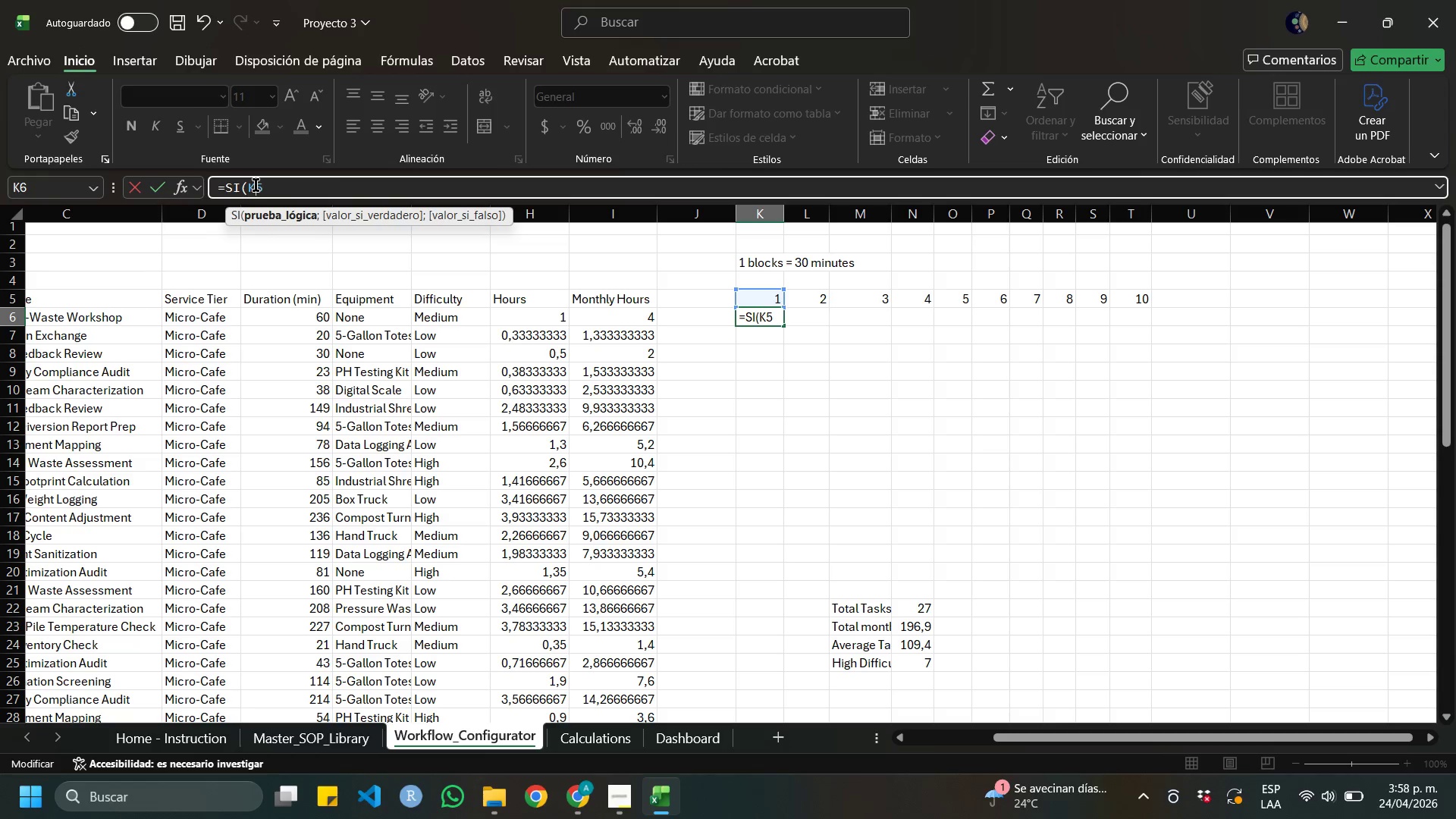 
key(Shift+4)
 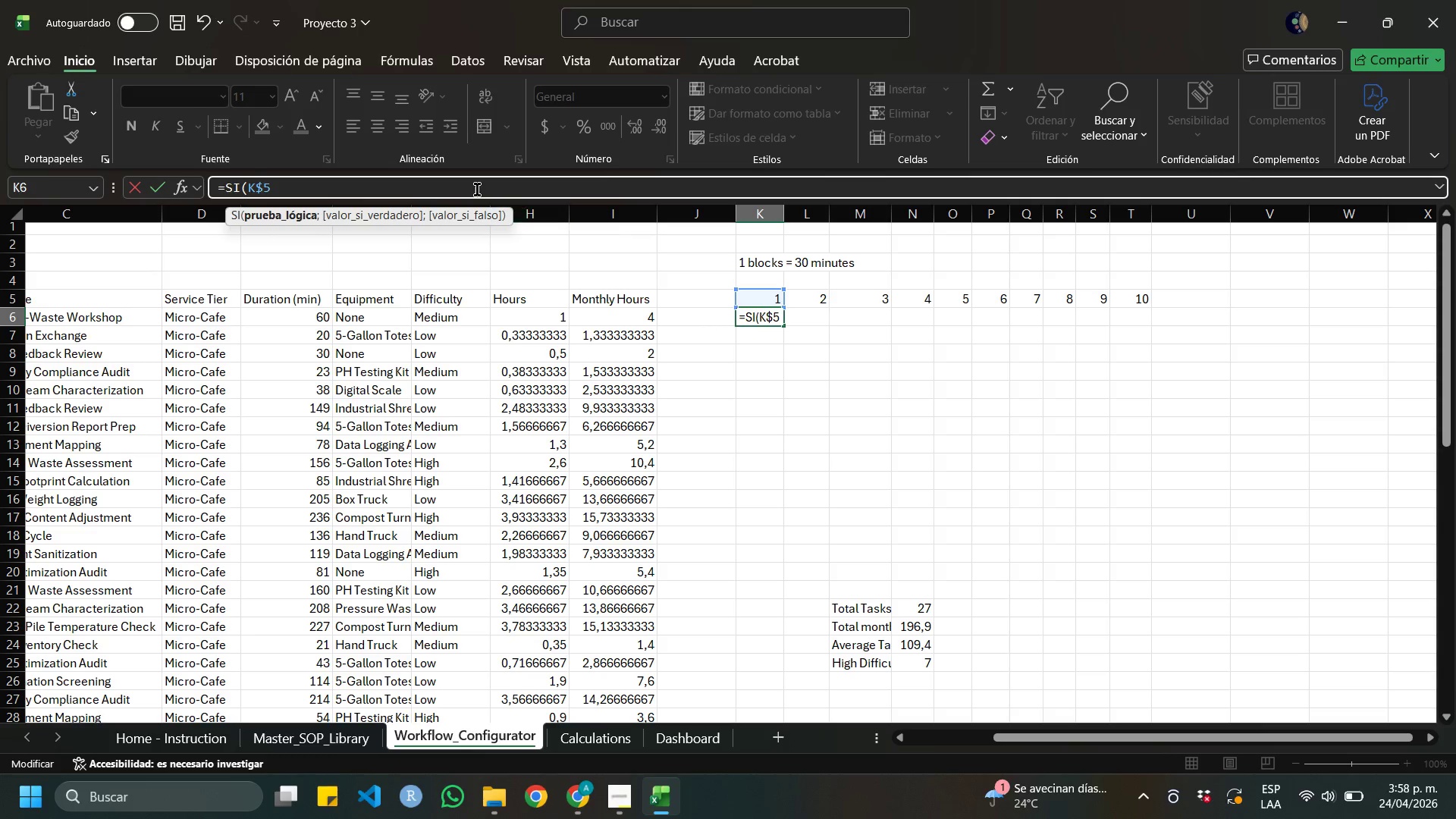 
left_click([428, 193])
 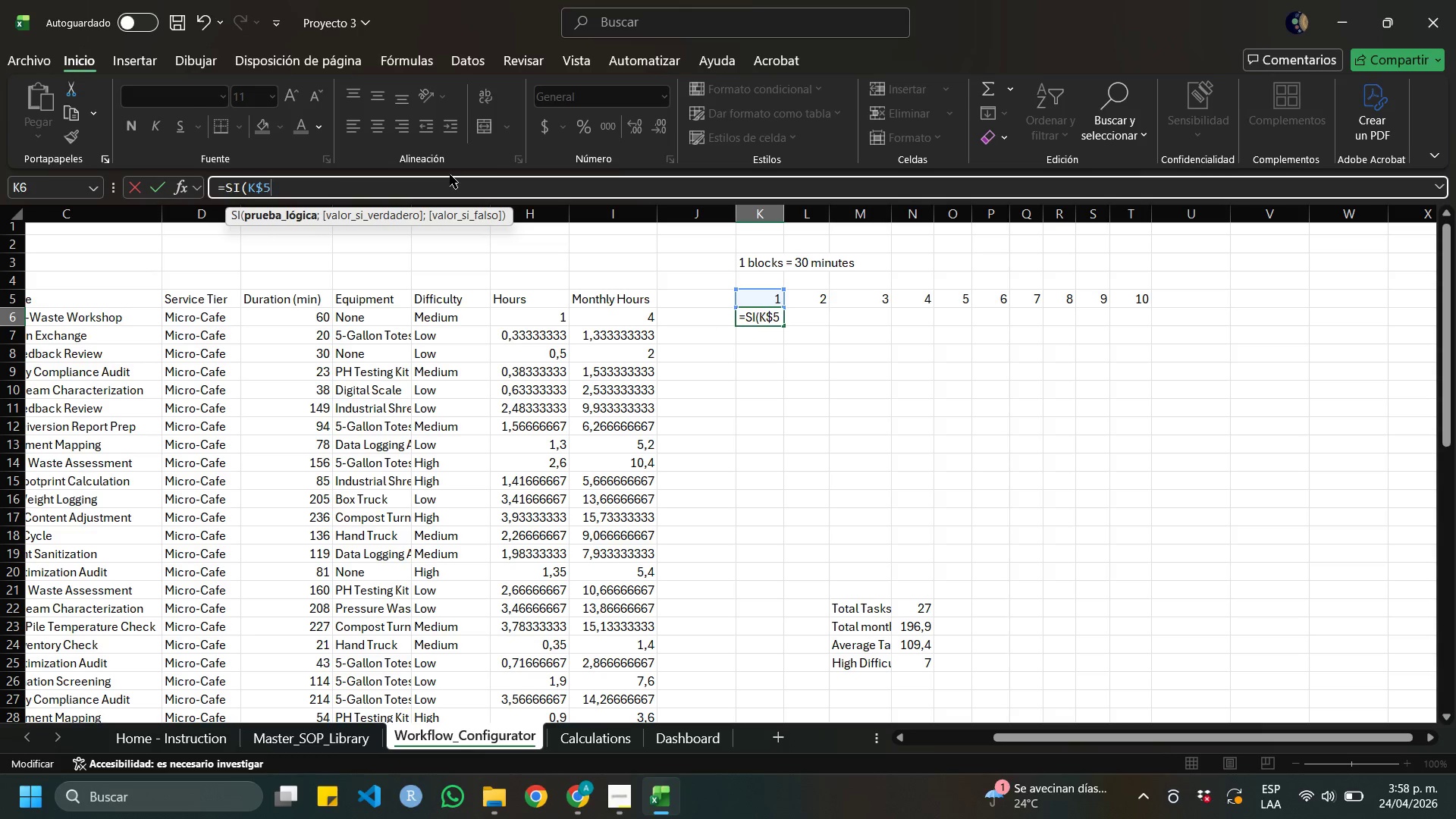 
key(Break)
 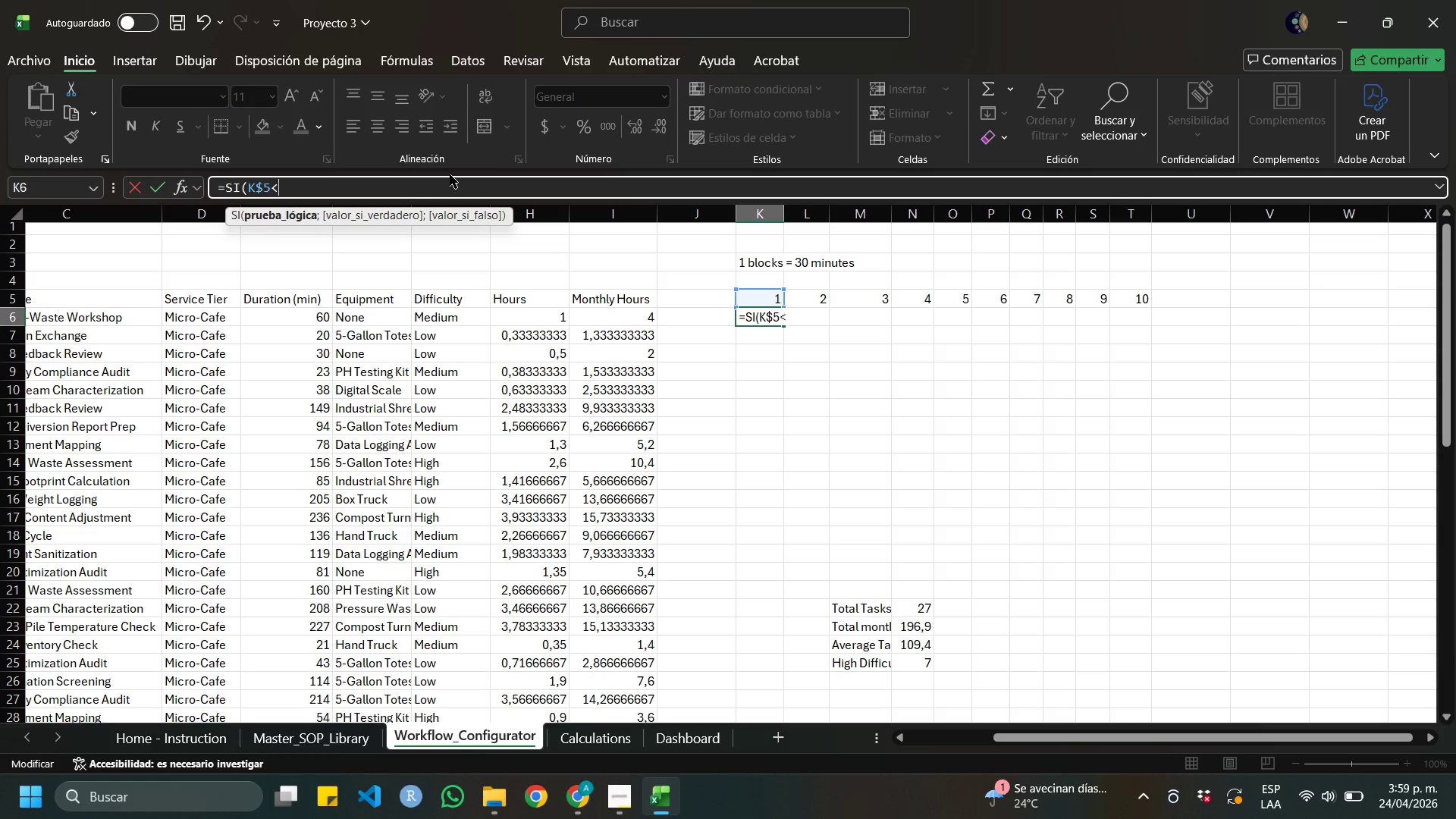 
key(Shift+0)
 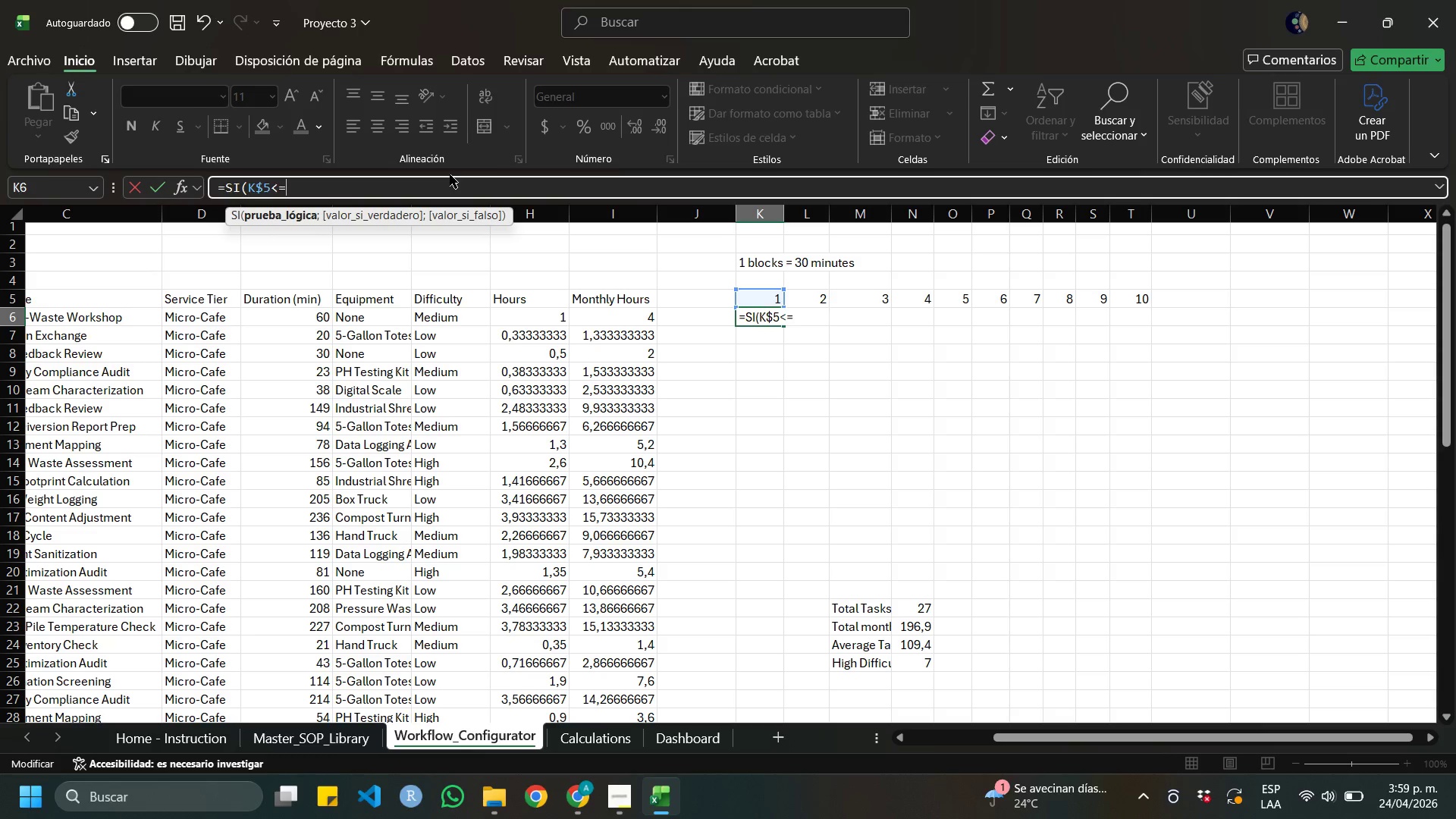 
type(redon)
 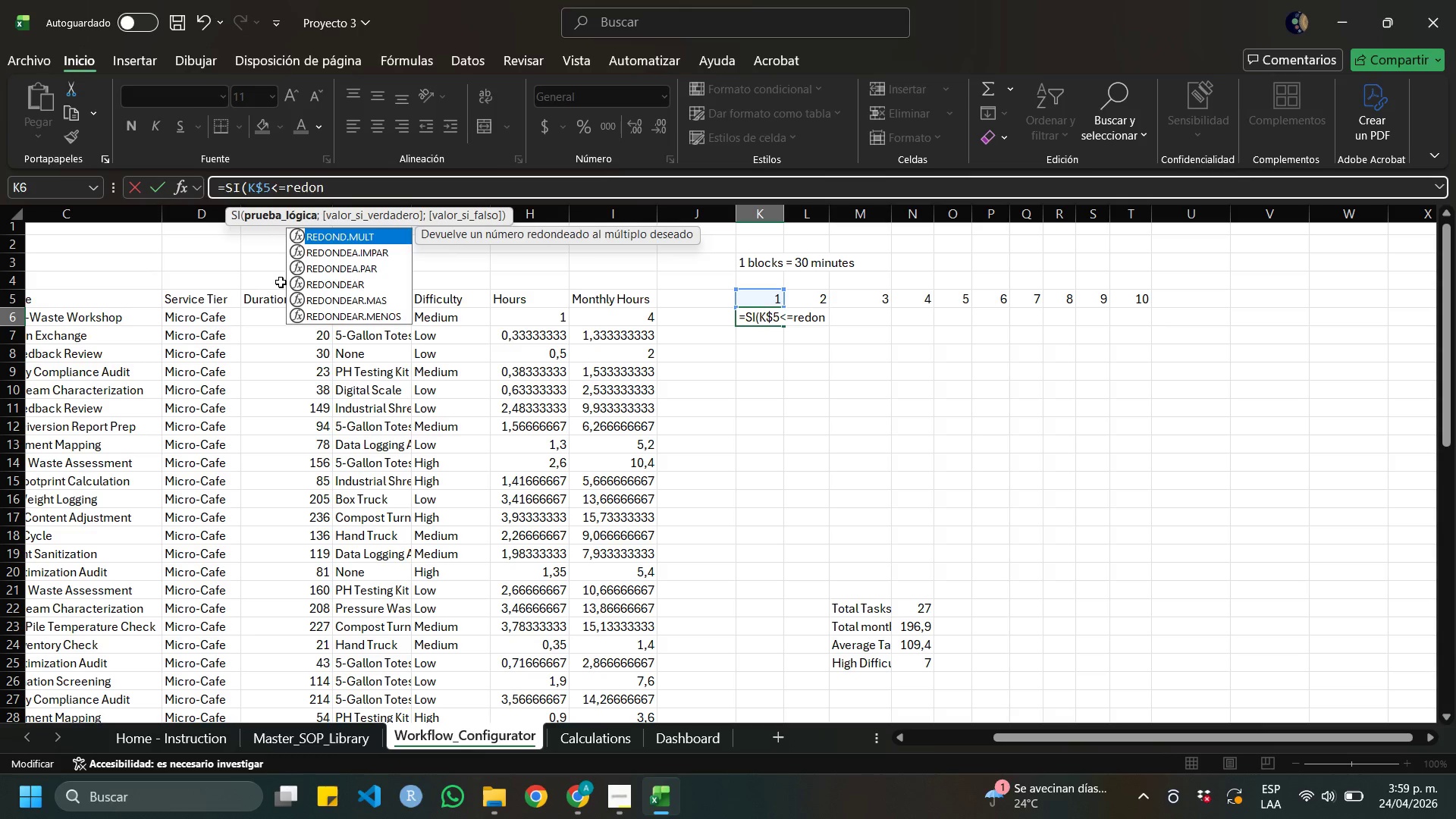 
left_click([342, 304])
 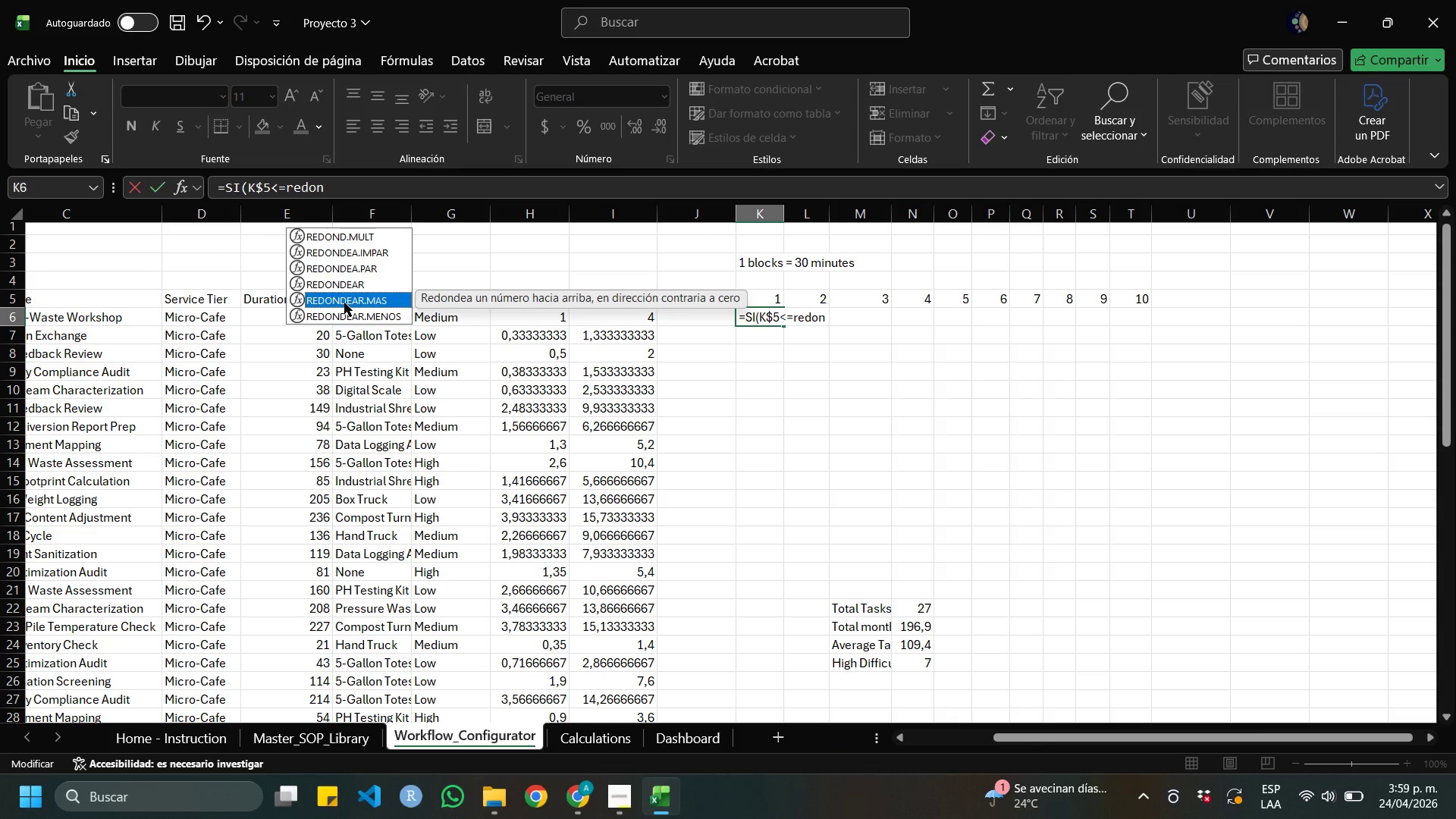 
double_click([344, 303])
 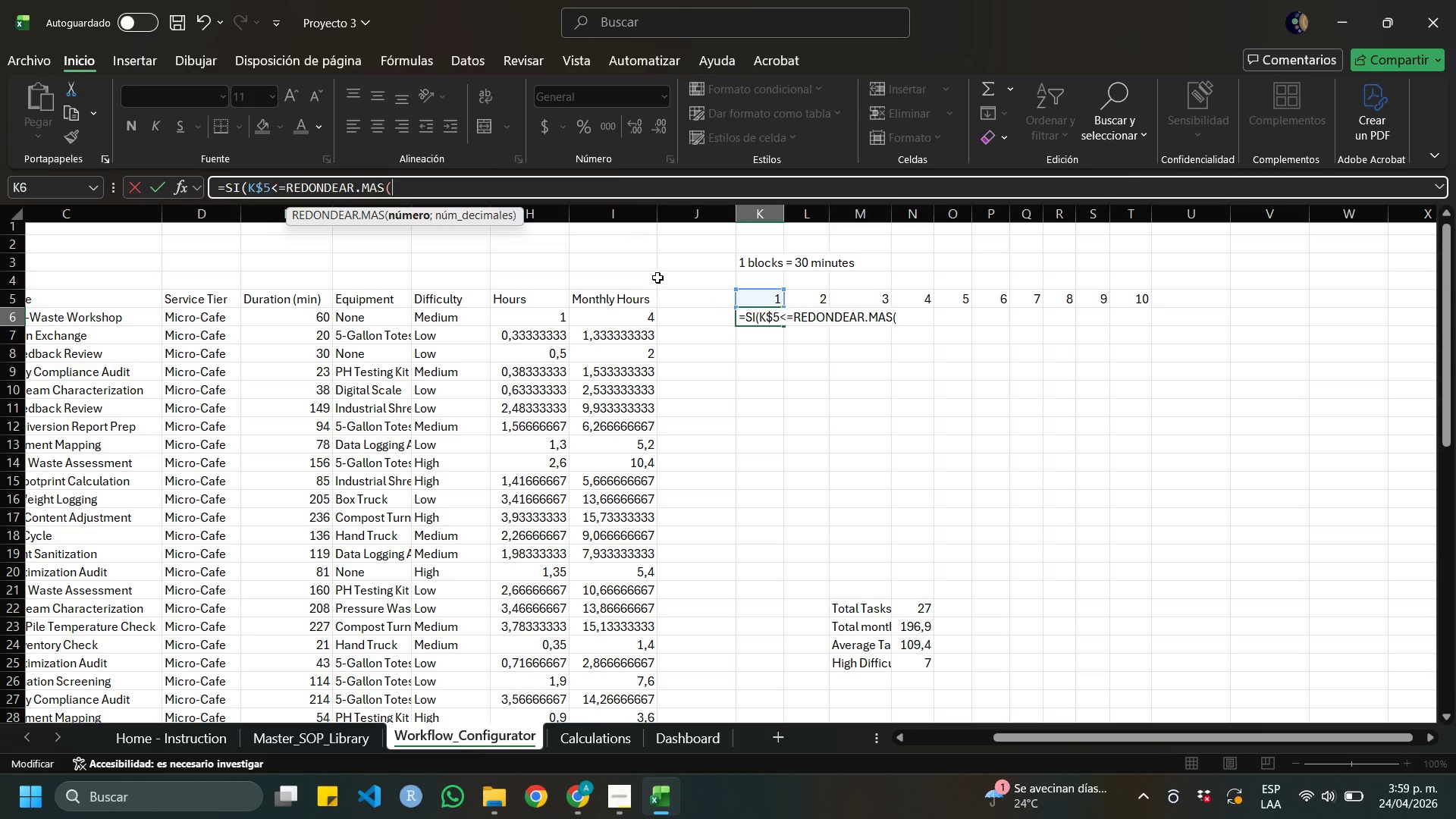 
wait(13.48)
 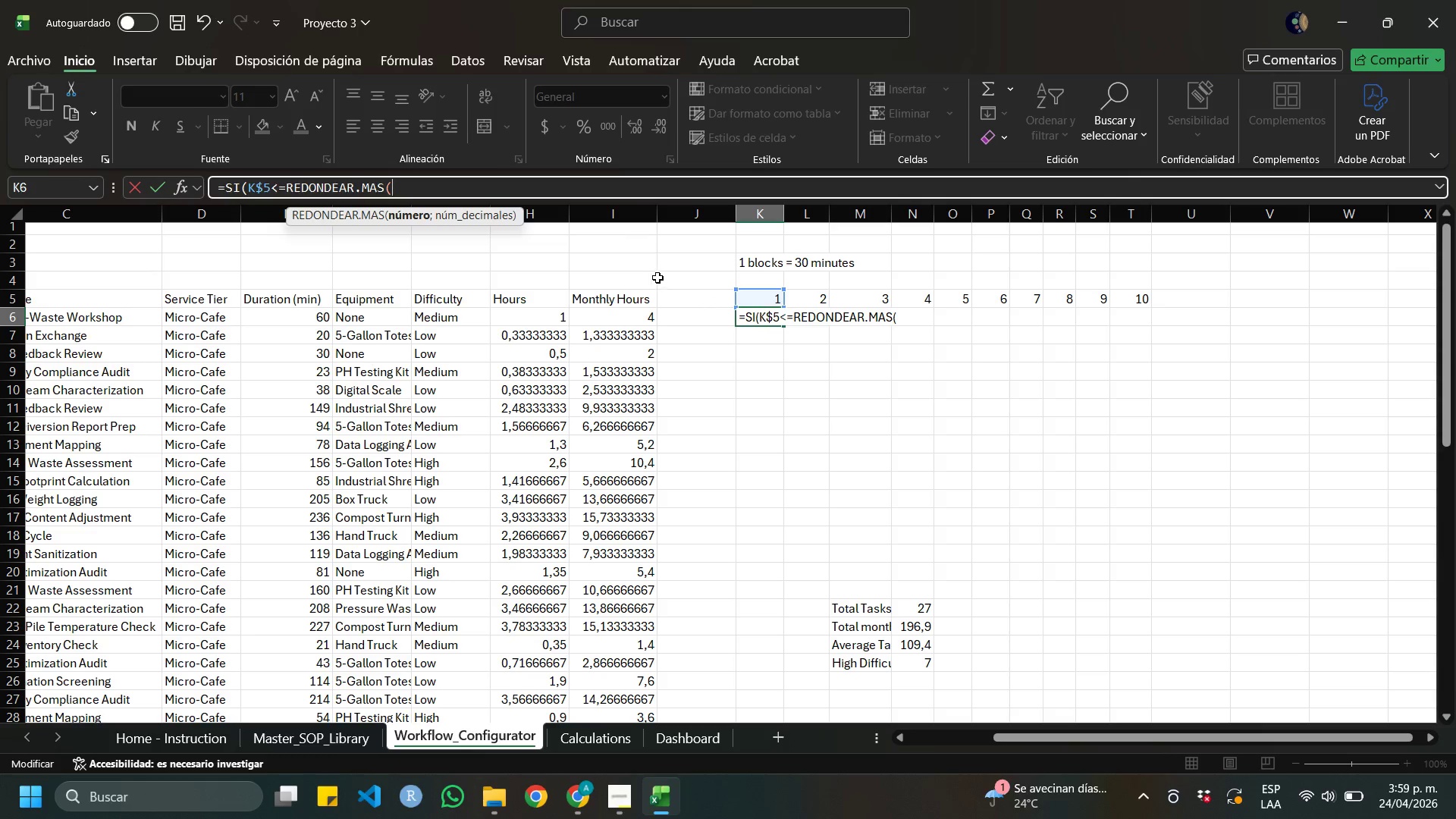 
left_click([535, 318])
 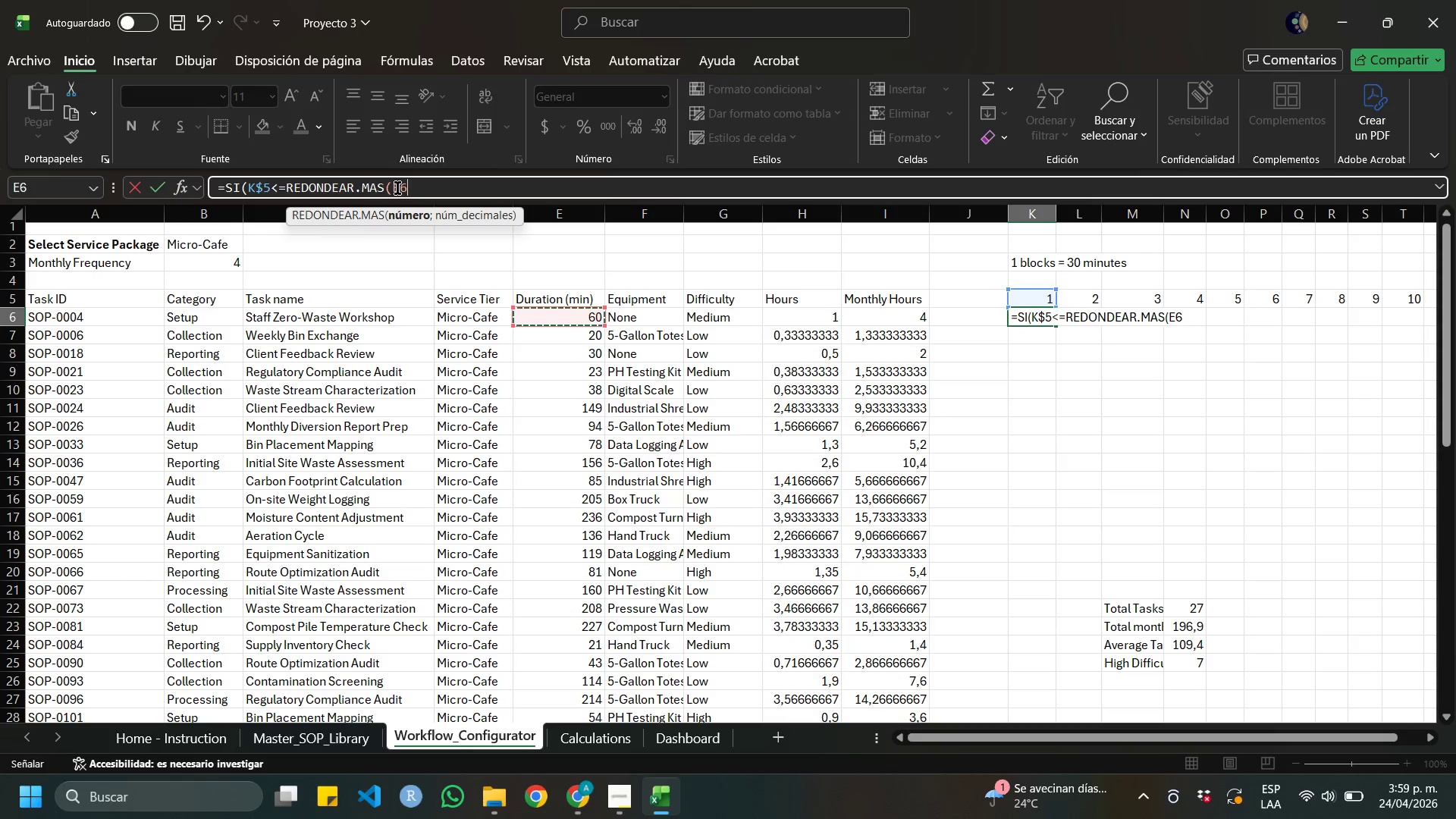 
left_click([396, 187])
 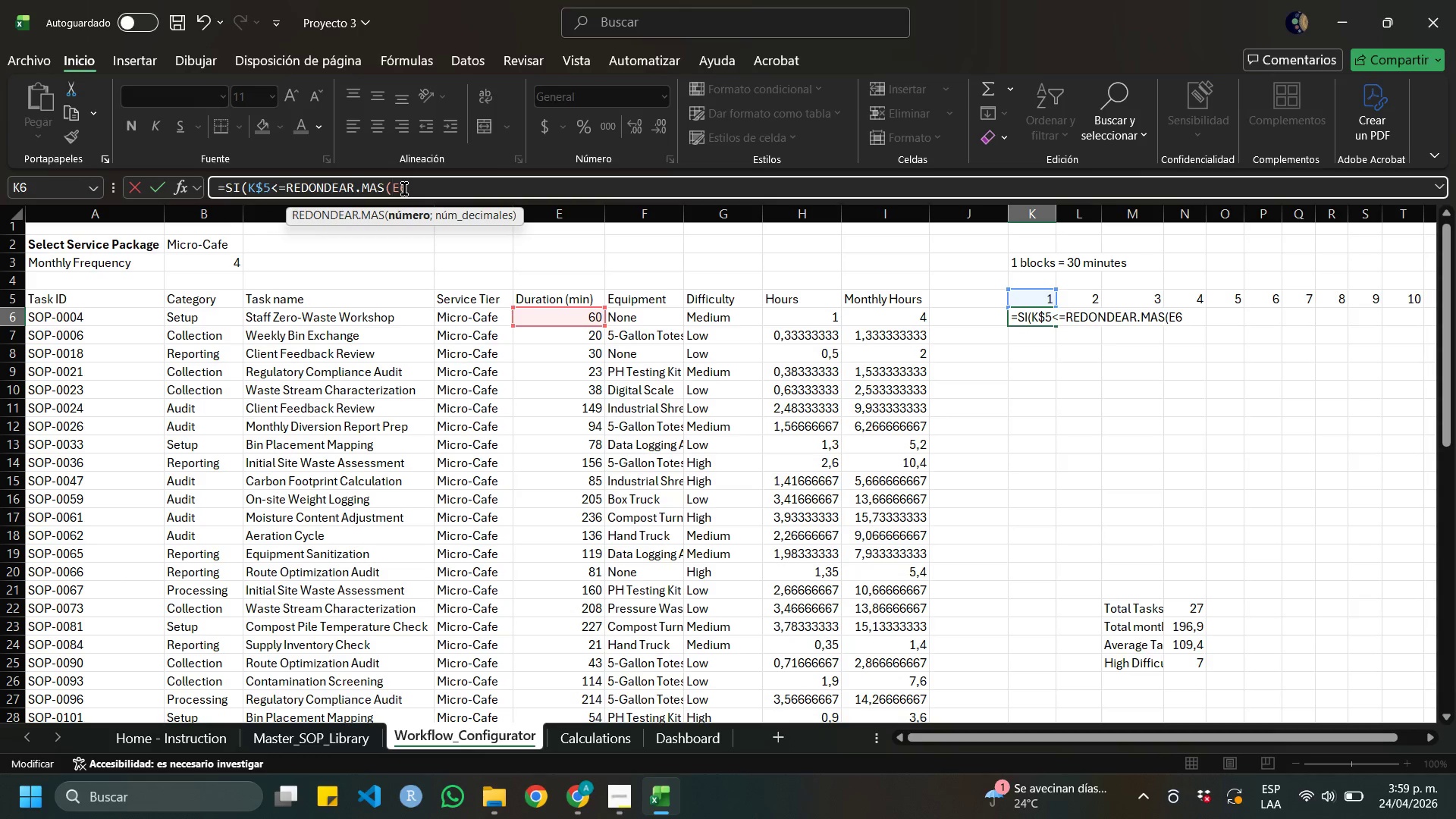 
key(Shift+4)
 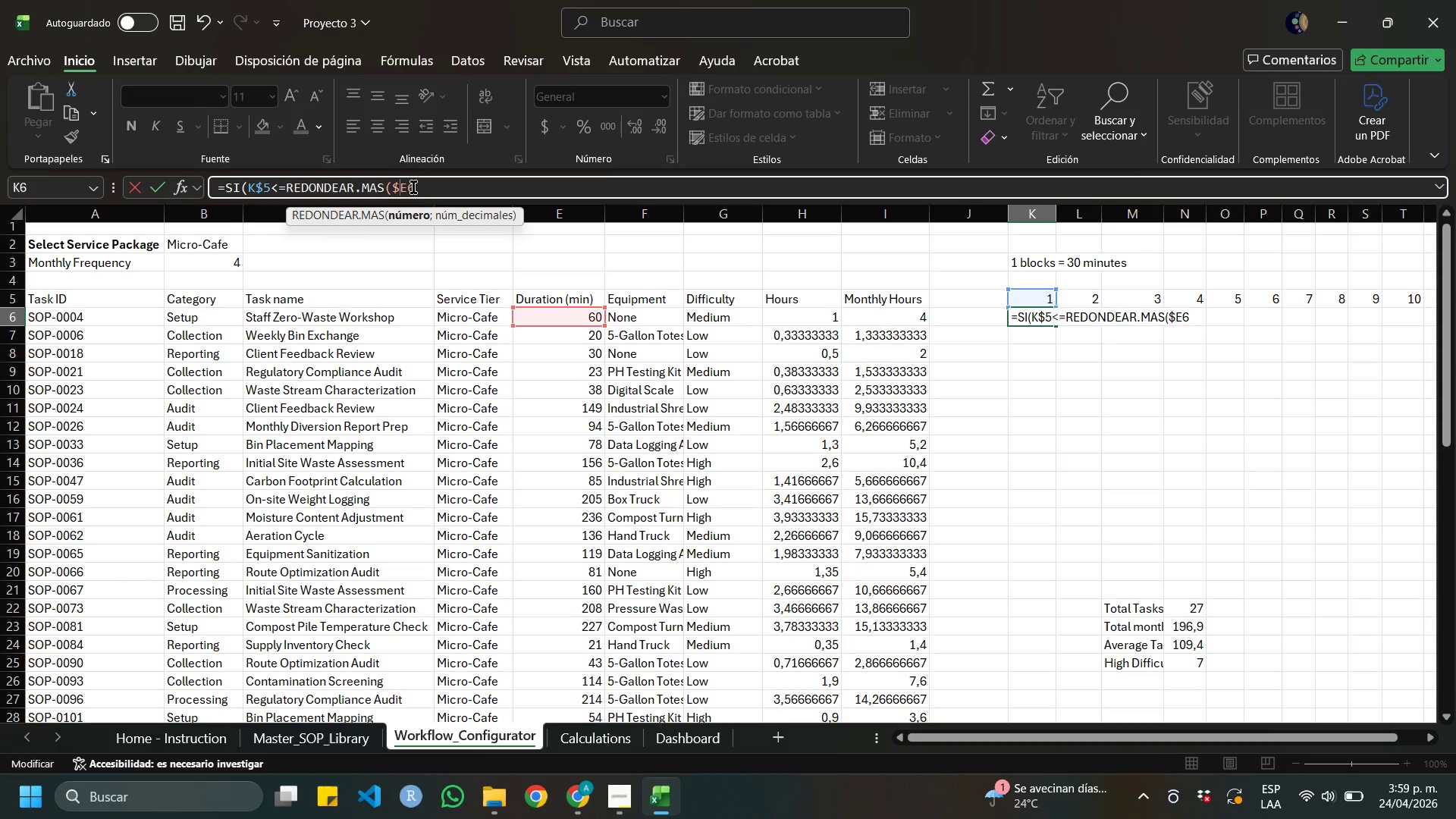 
left_click([424, 188])
 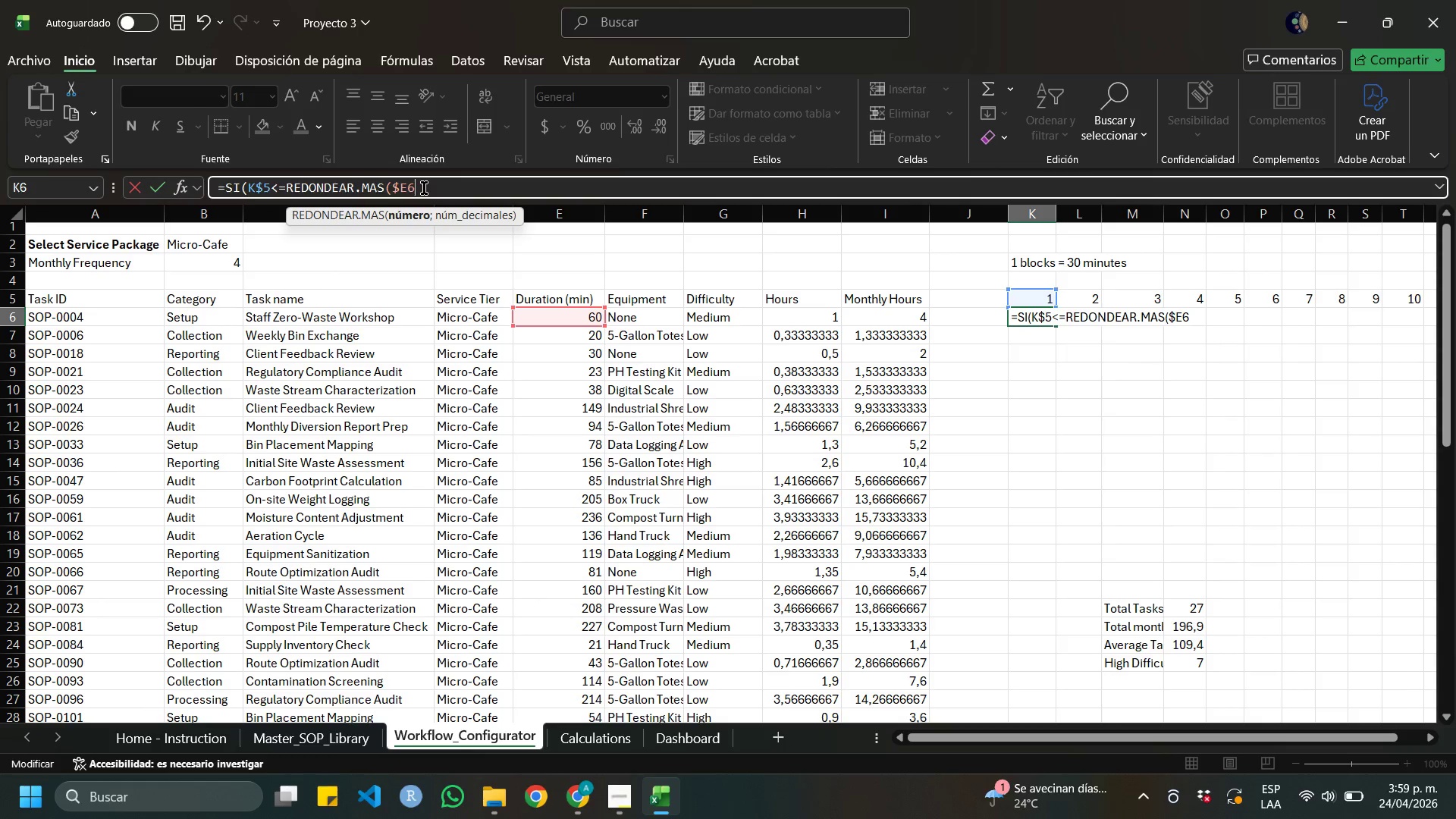 
wait(10.0)
 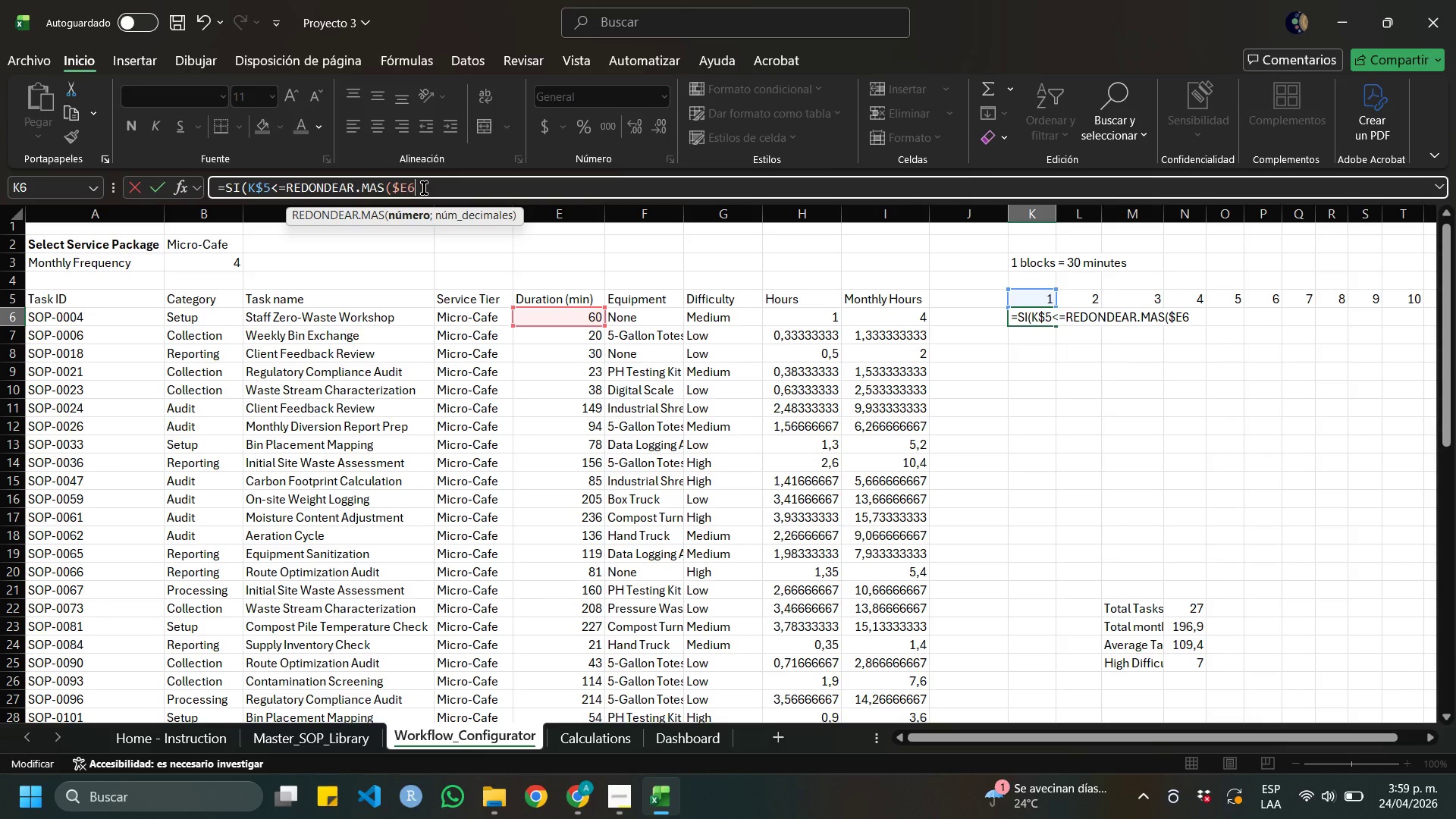 
type(&30)
 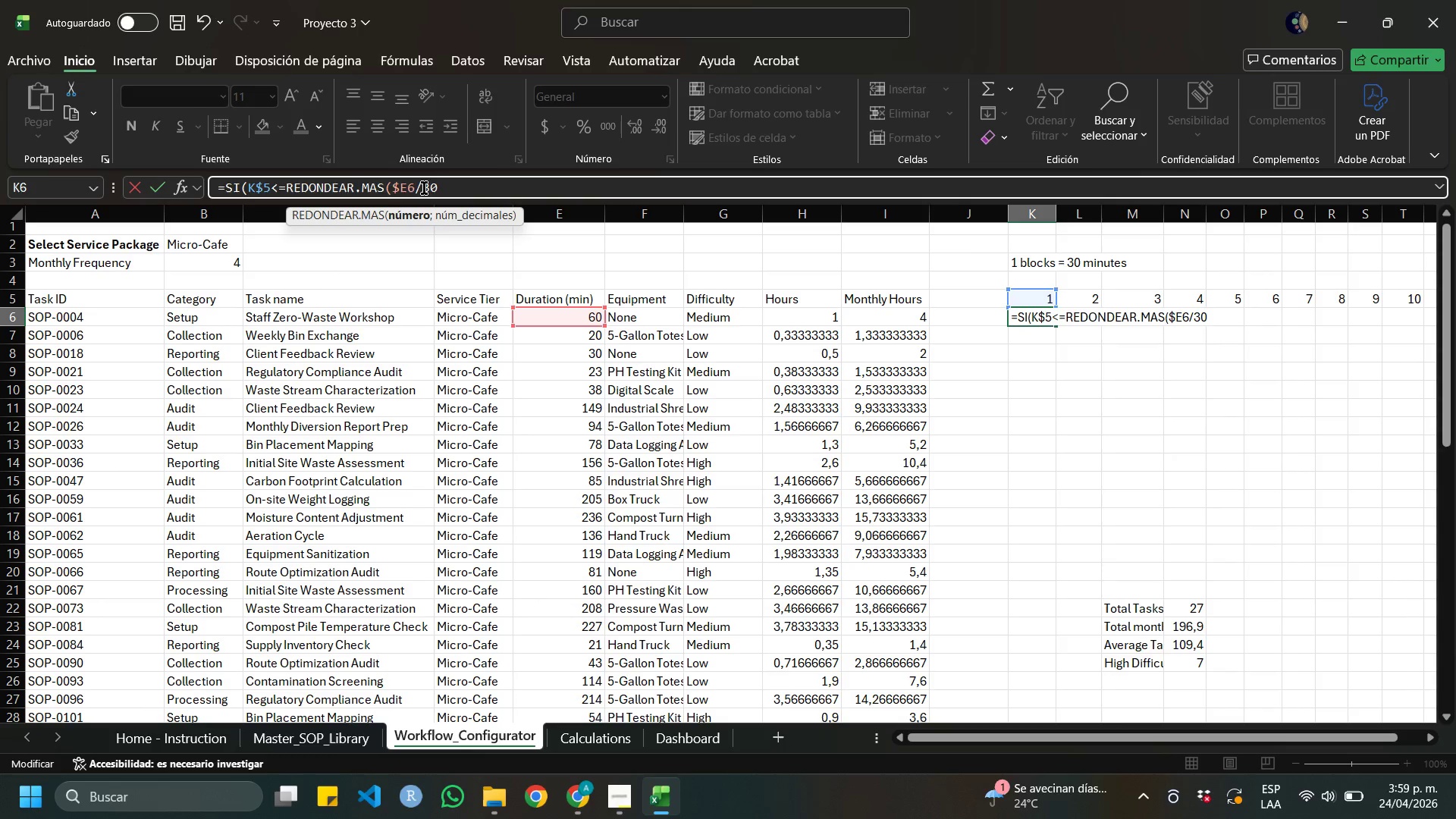 
type(,0o)
key(Backspace)
key(Backspace)
type(0)
 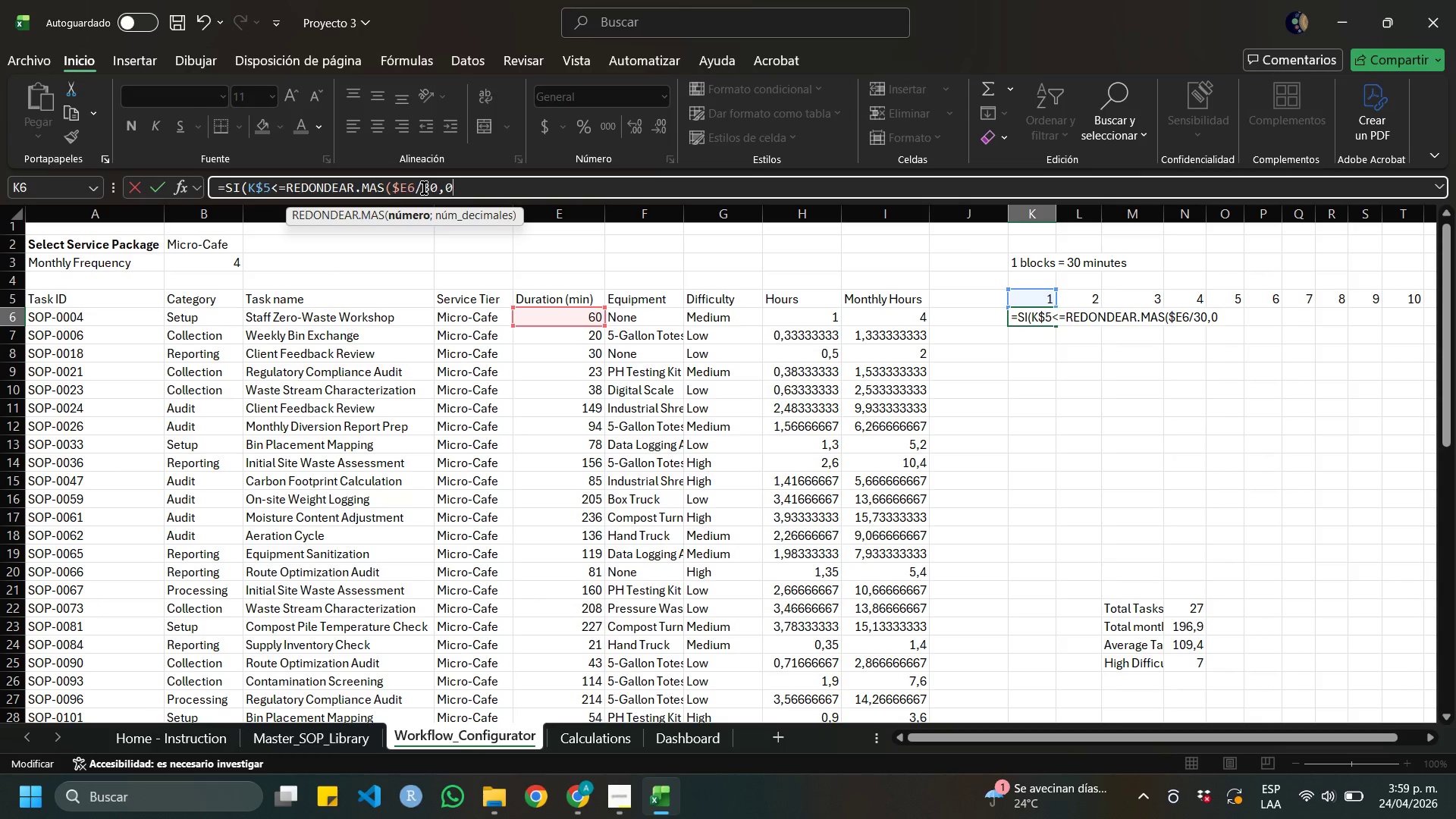 
key(Backspace)
key(Backspace)
type(<0(<1<@@()
 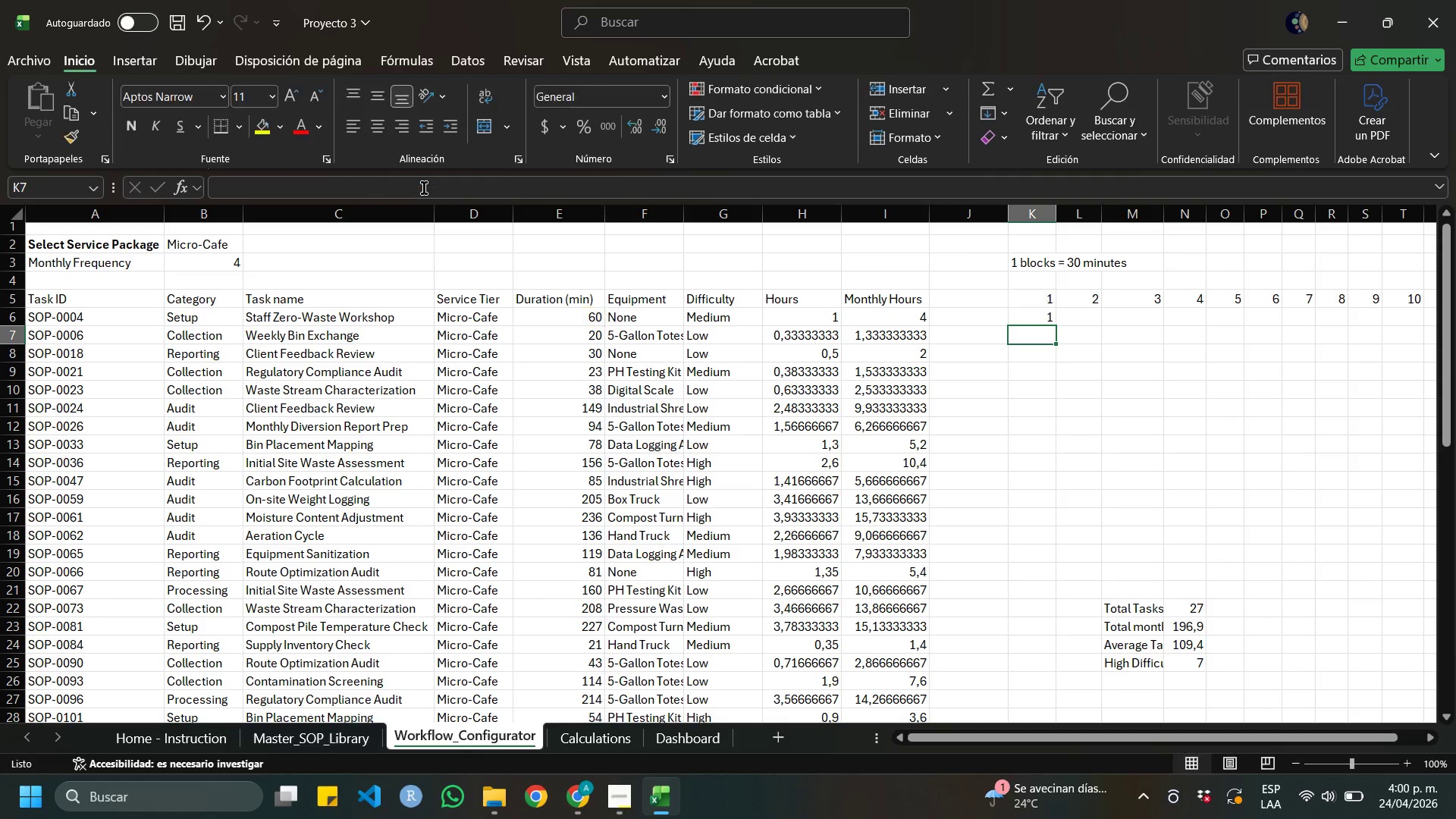 
 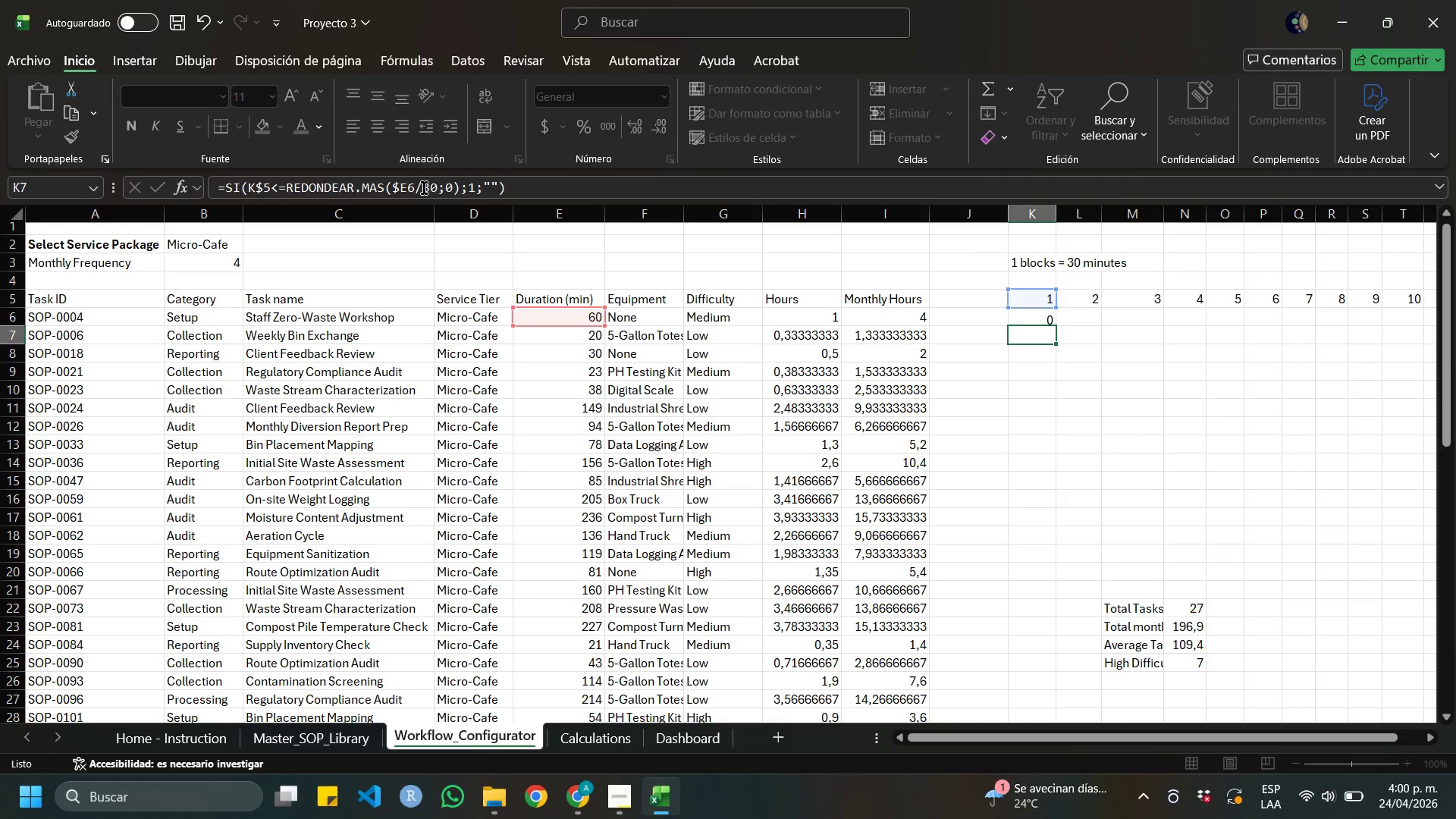 
key(Enter)
 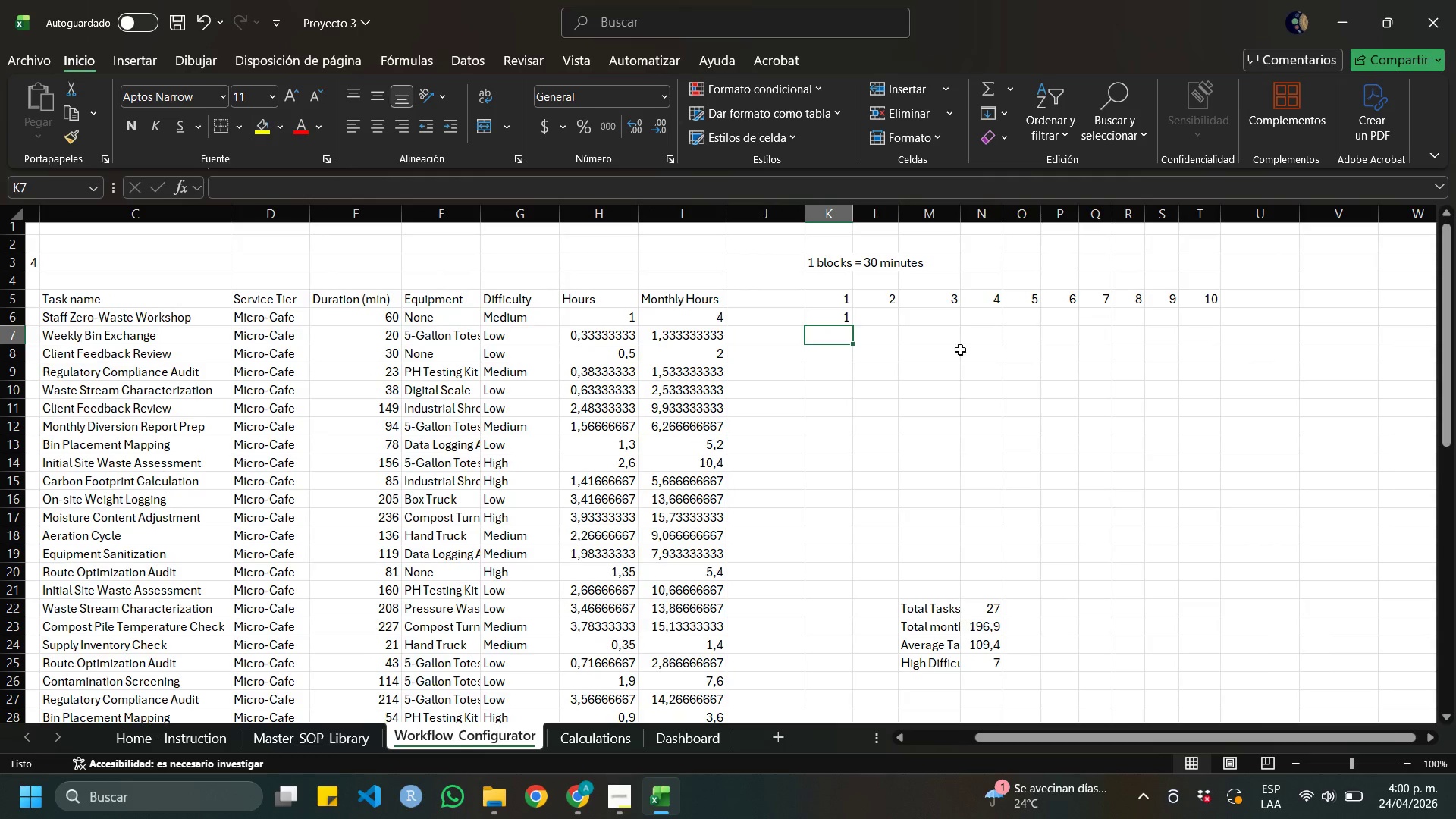 
left_click([814, 309])
 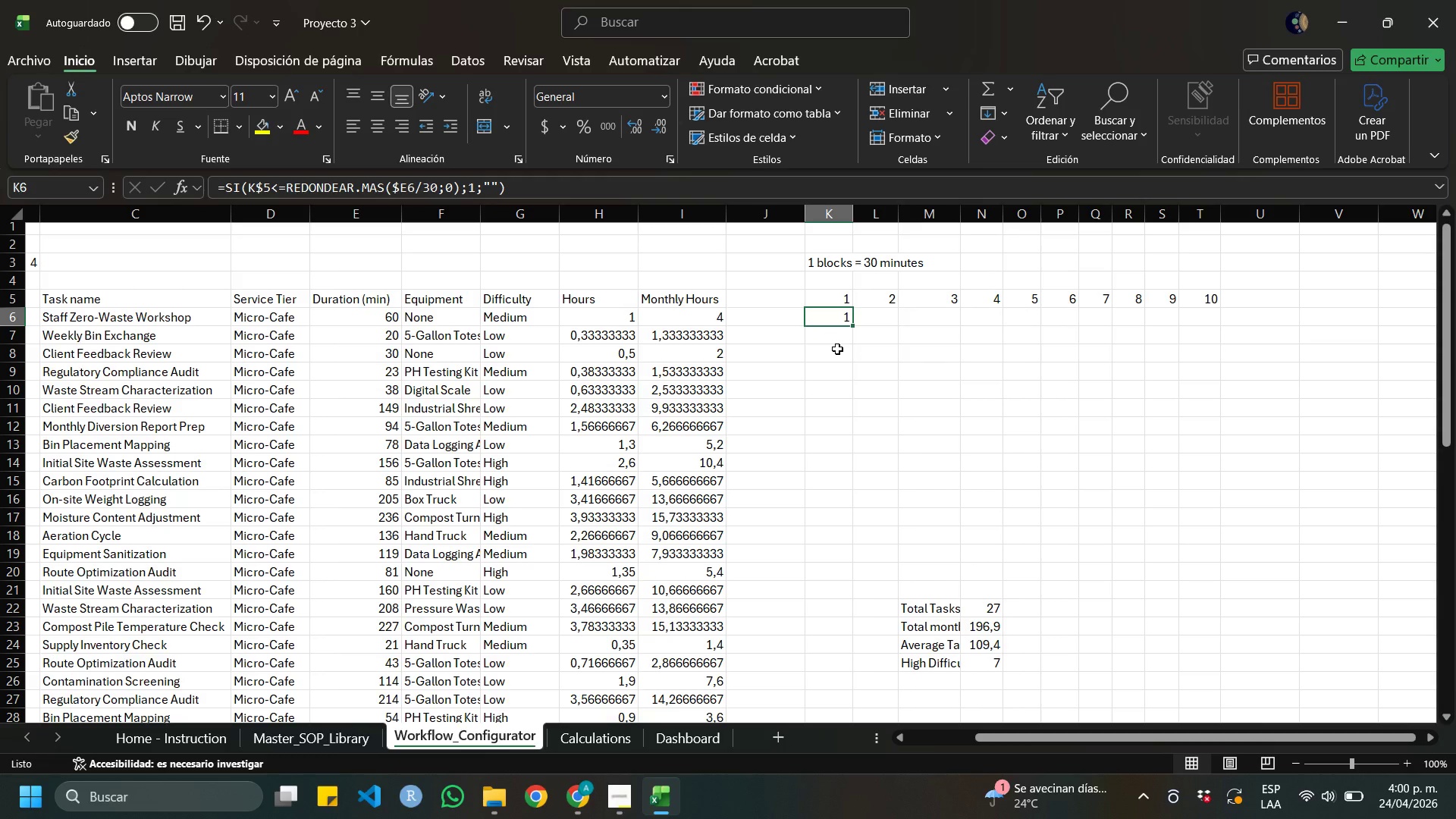 
wait(19.48)
 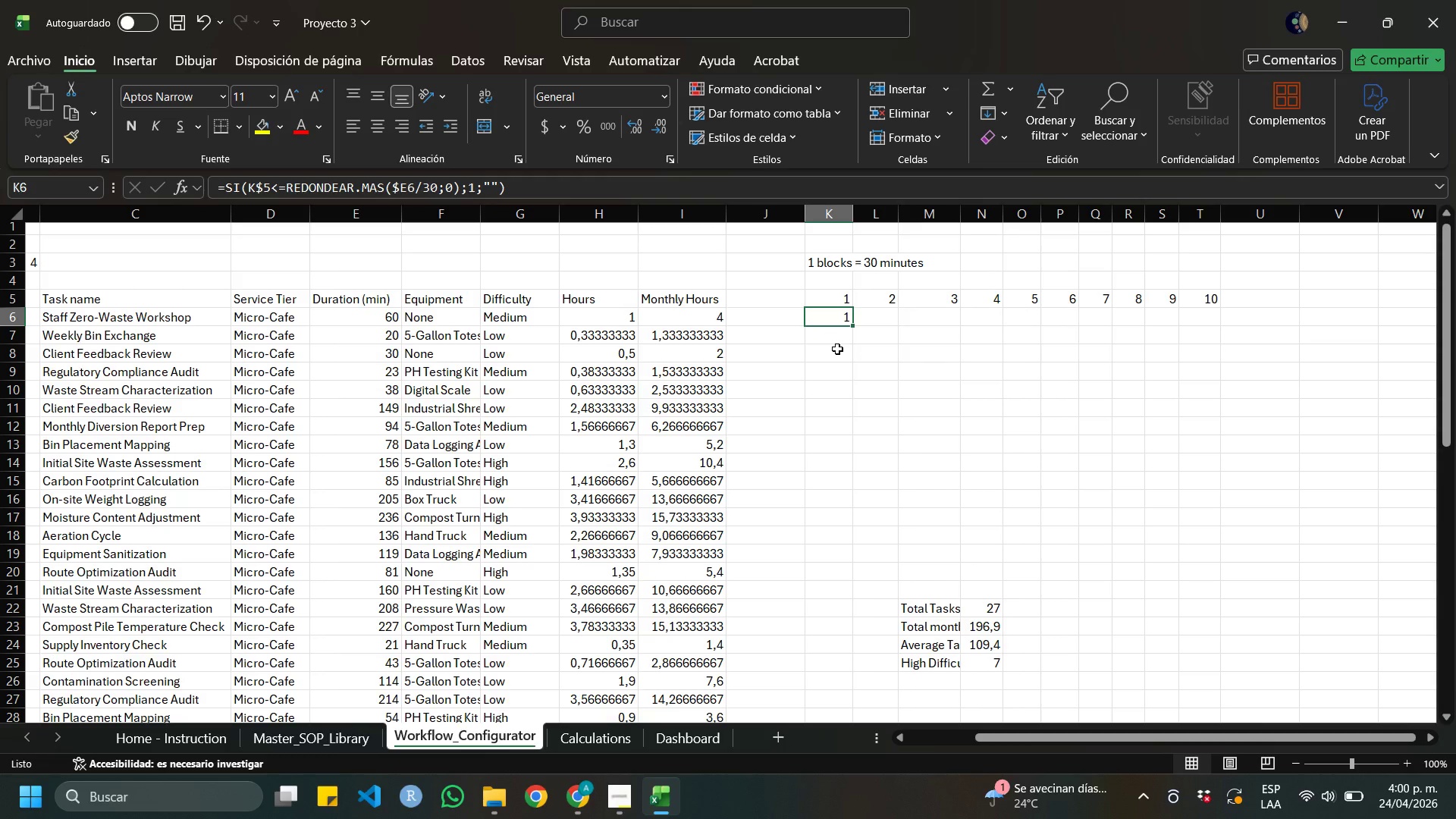 
left_click_drag(start_coordinate=[851, 325], to_coordinate=[1219, 332])
 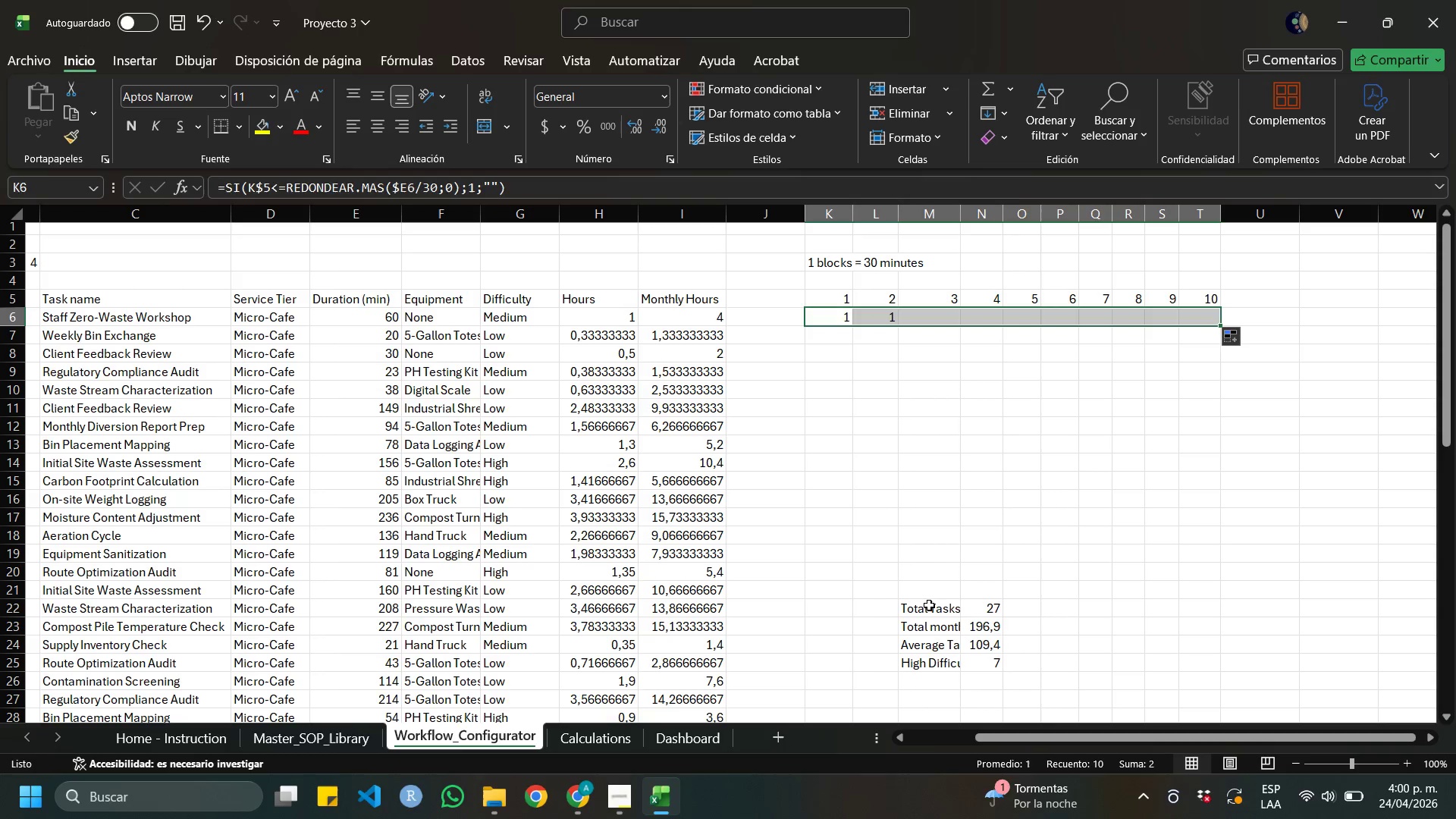 
left_click_drag(start_coordinate=[924, 602], to_coordinate=[1018, 670])
 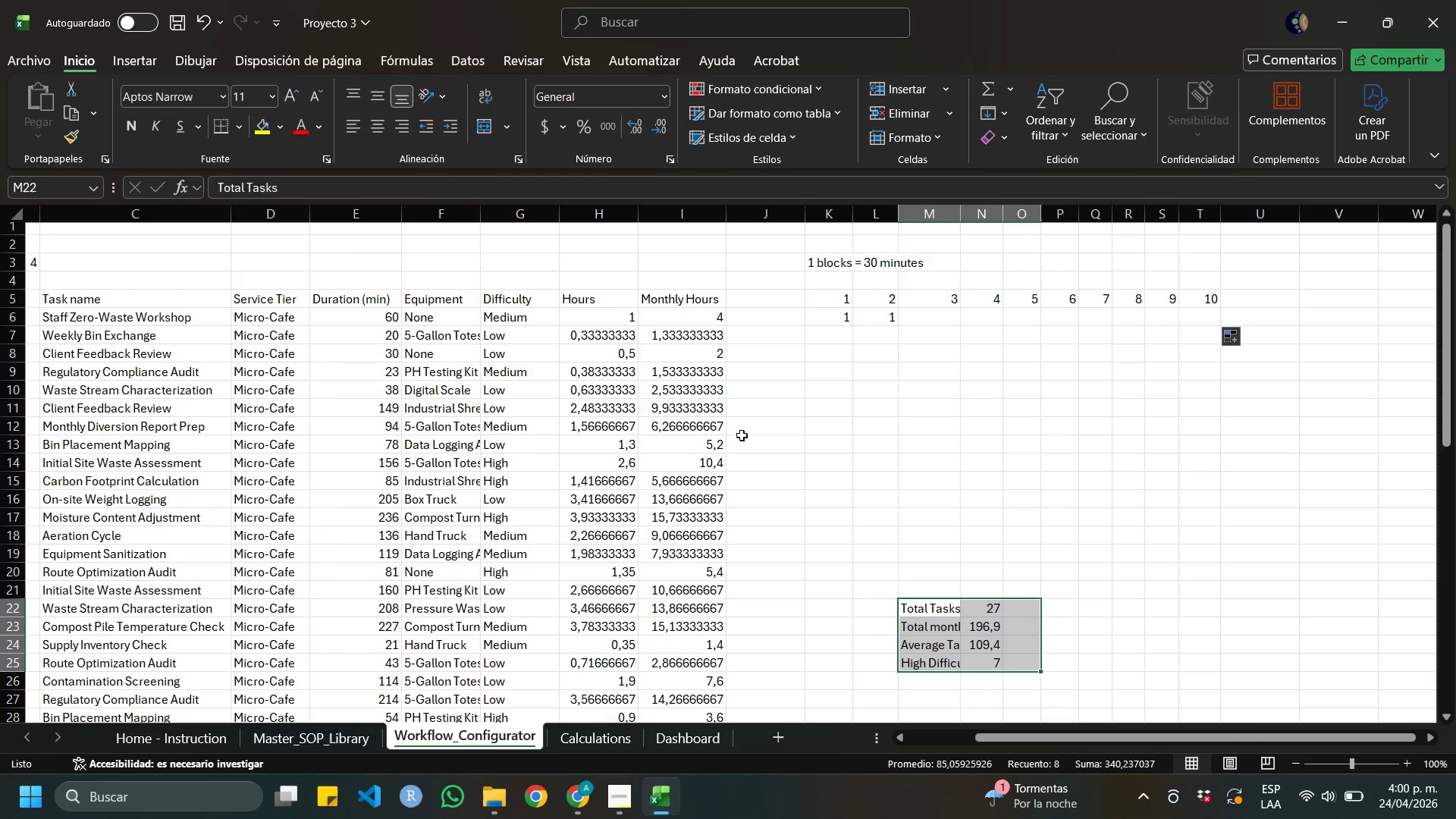 
scroll: coordinate [742, 435], scroll_direction: up, amount: 6.0
 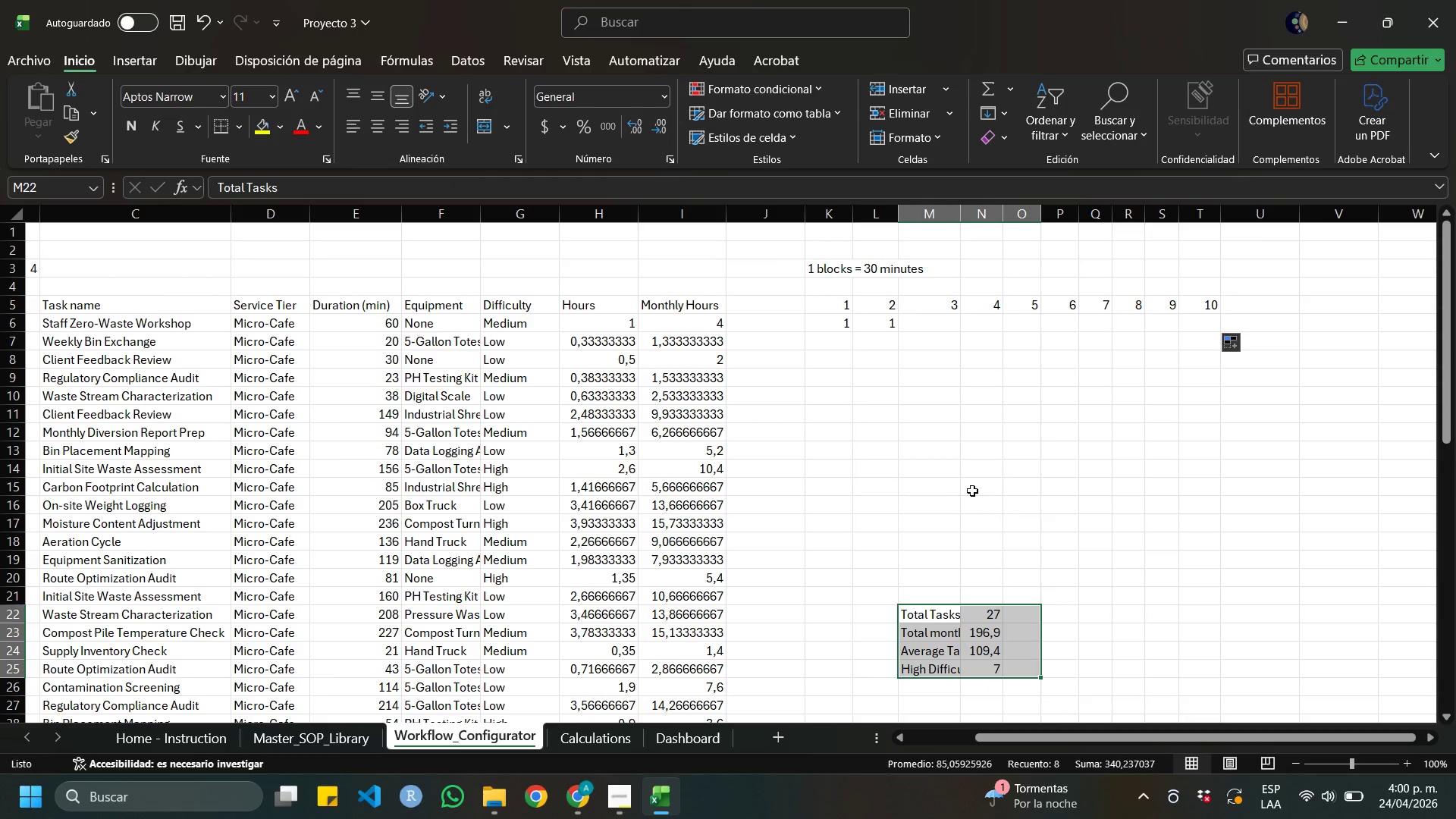 
scroll: coordinate [939, 487], scroll_direction: down, amount: 5.0
 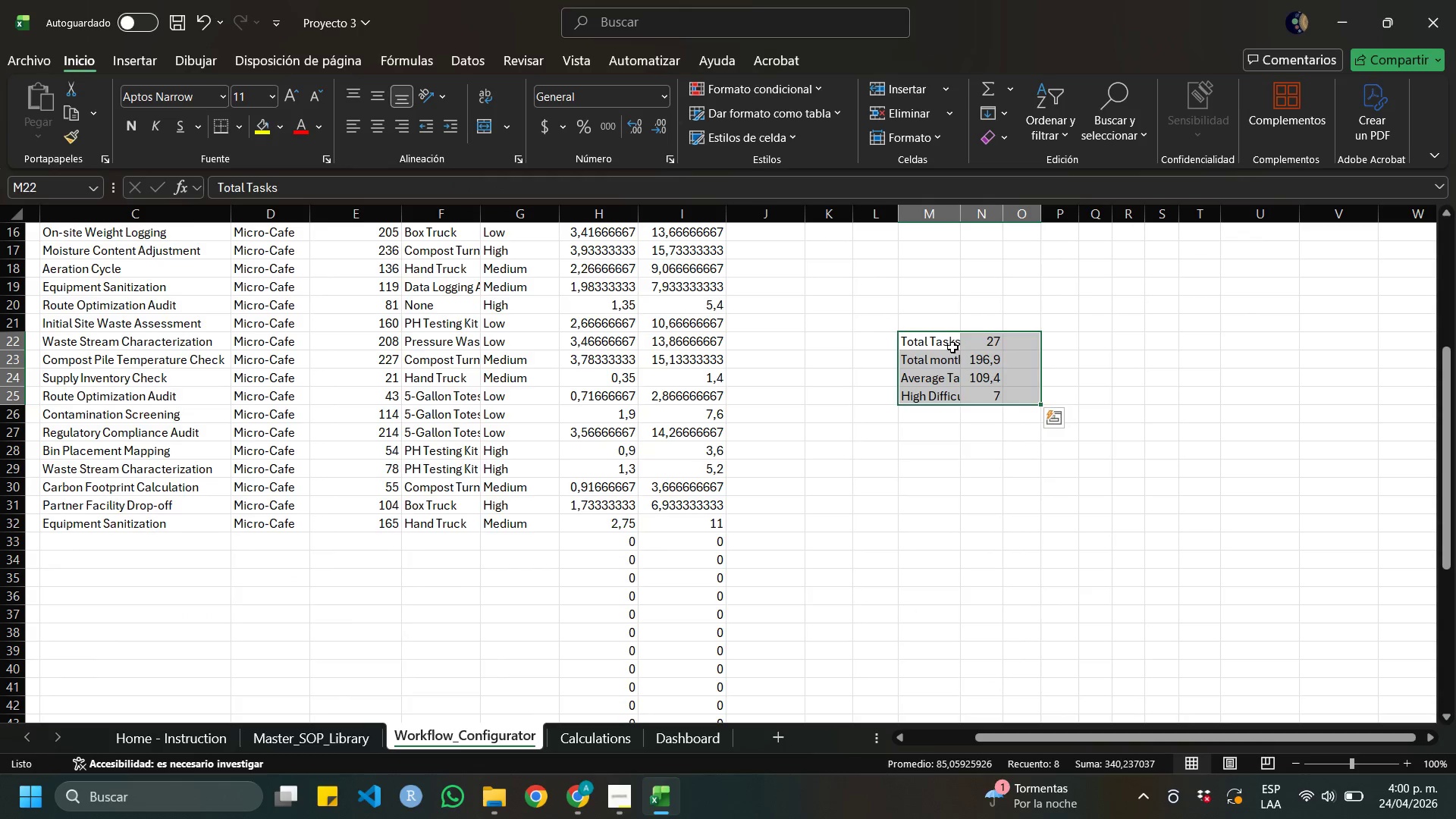 
scroll: coordinate [962, 359], scroll_direction: up, amount: 6.0
 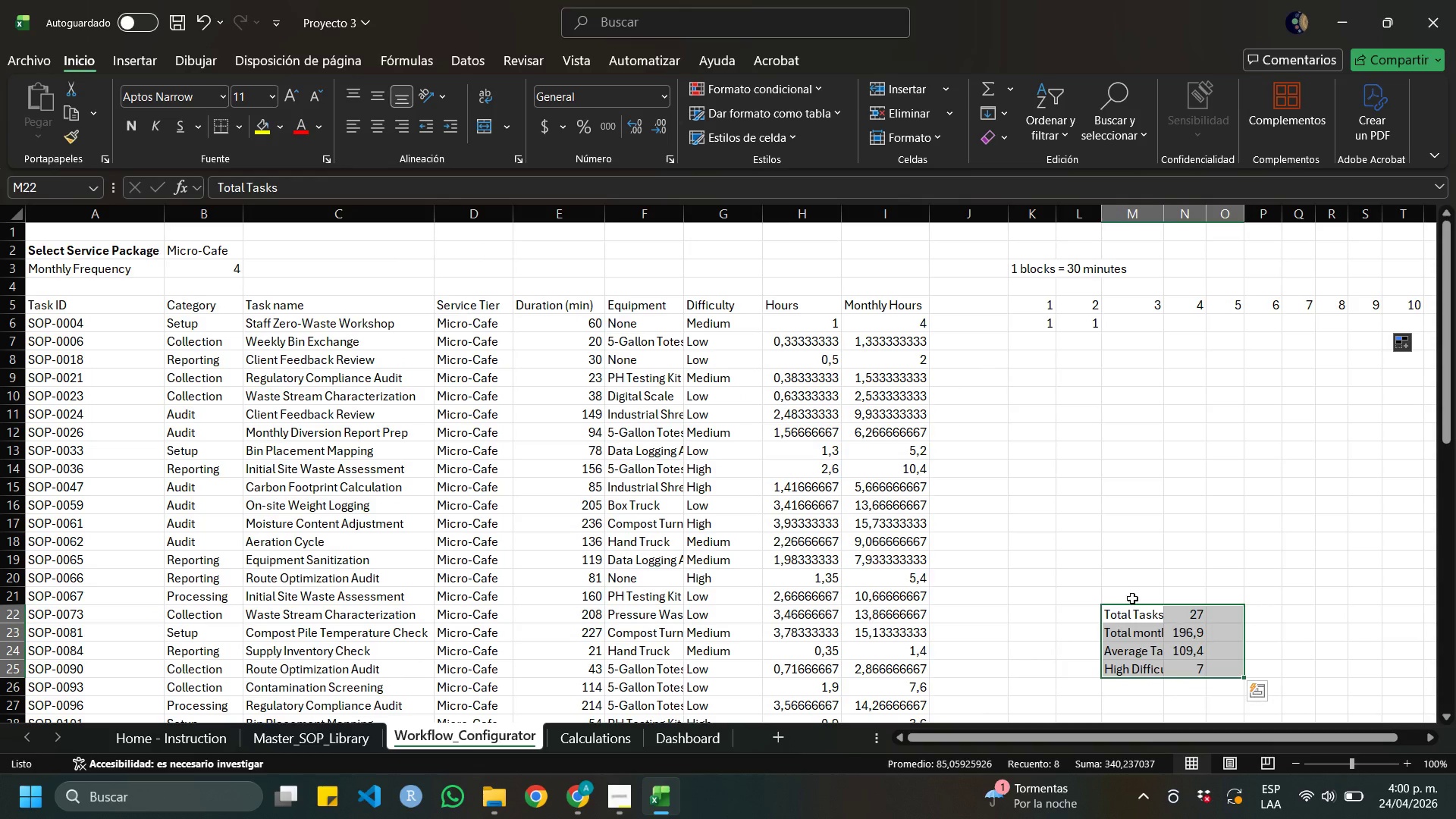 
left_click_drag(start_coordinate=[1134, 613], to_coordinate=[1185, 626])
 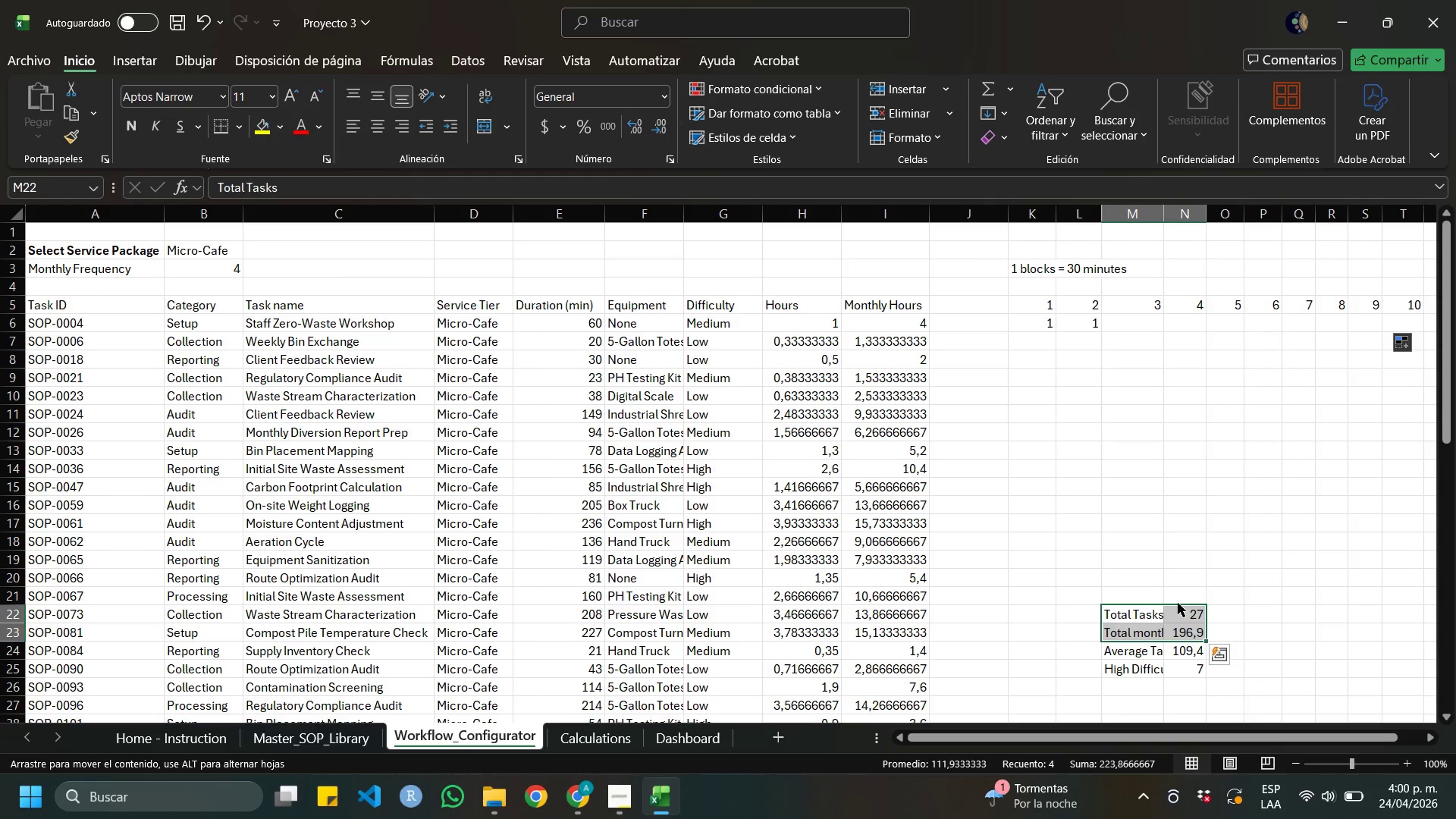 
left_click_drag(start_coordinate=[1178, 603], to_coordinate=[555, 231])
 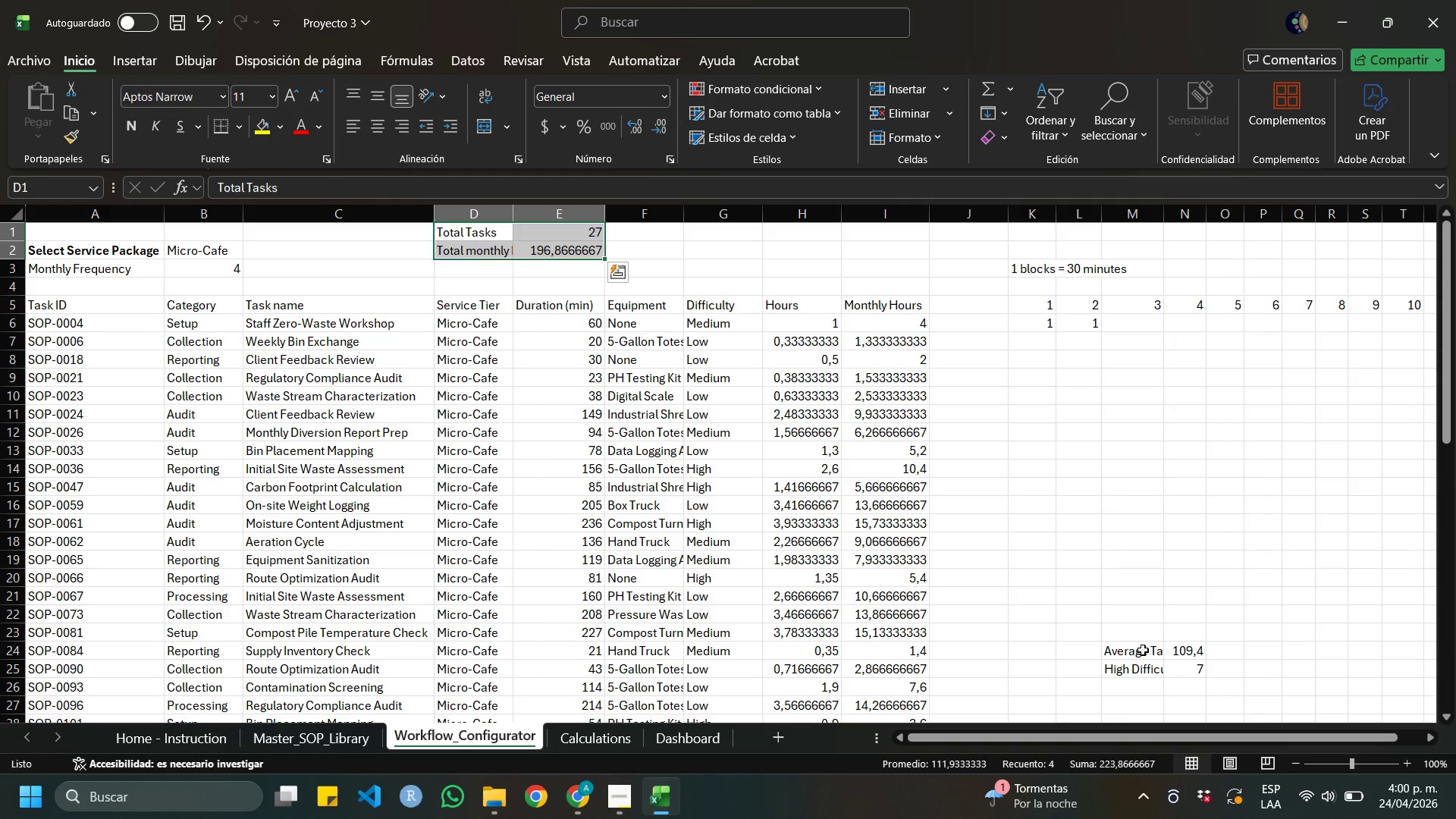 
left_click_drag(start_coordinate=[1143, 650], to_coordinate=[1183, 675])
 